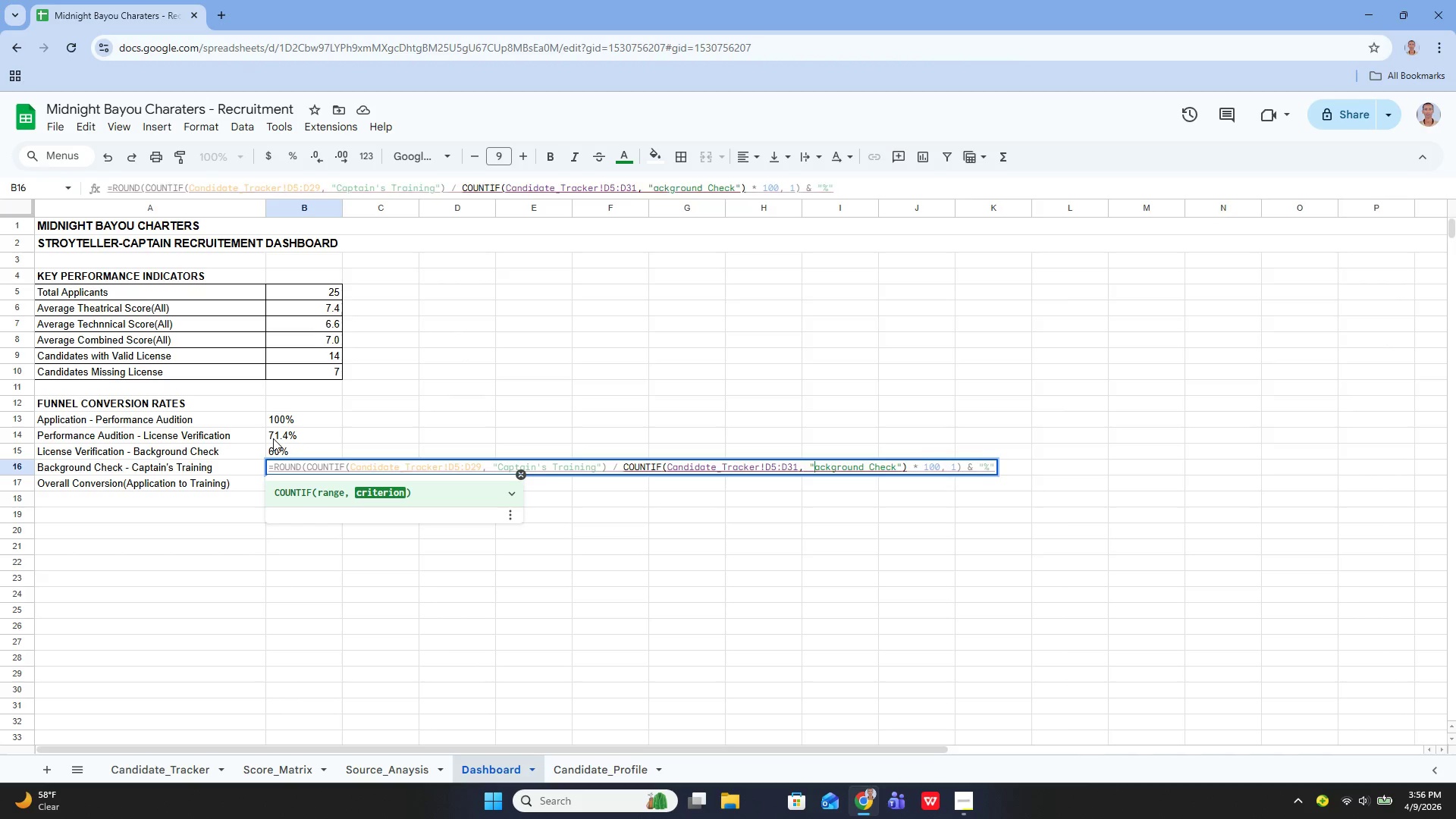 
key(Shift+B)
 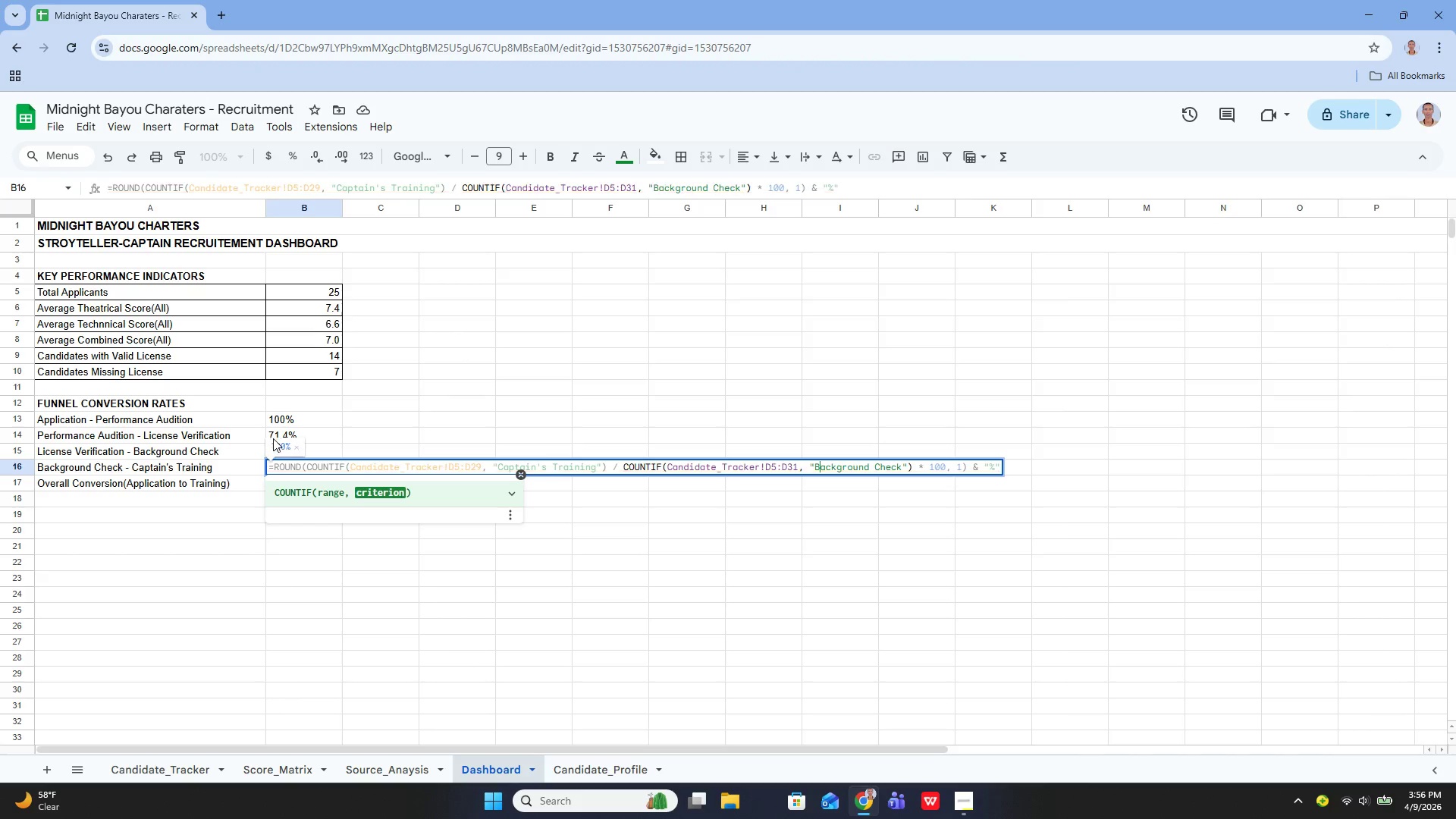 
key(Enter)
 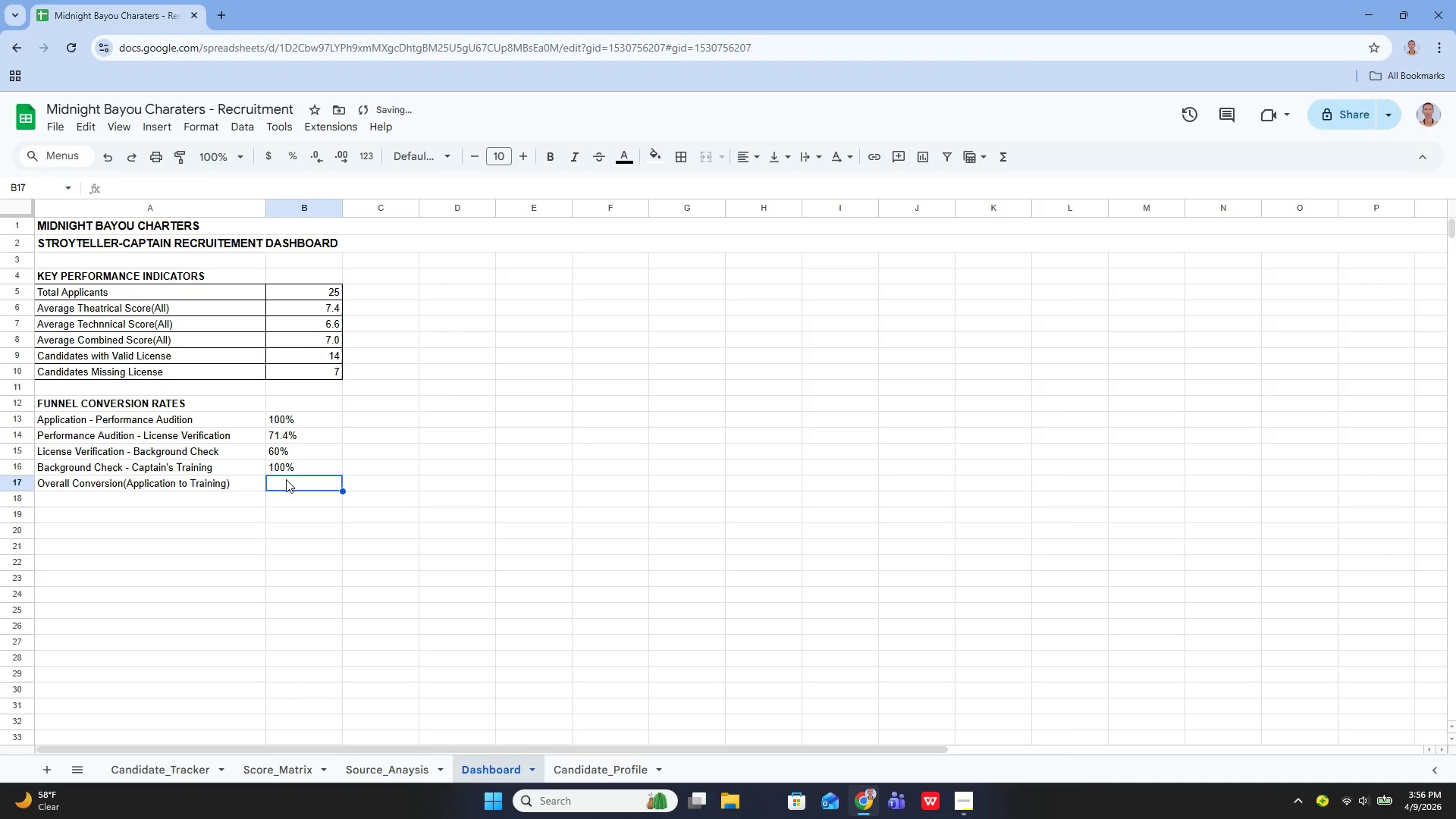 
key(Enter)
 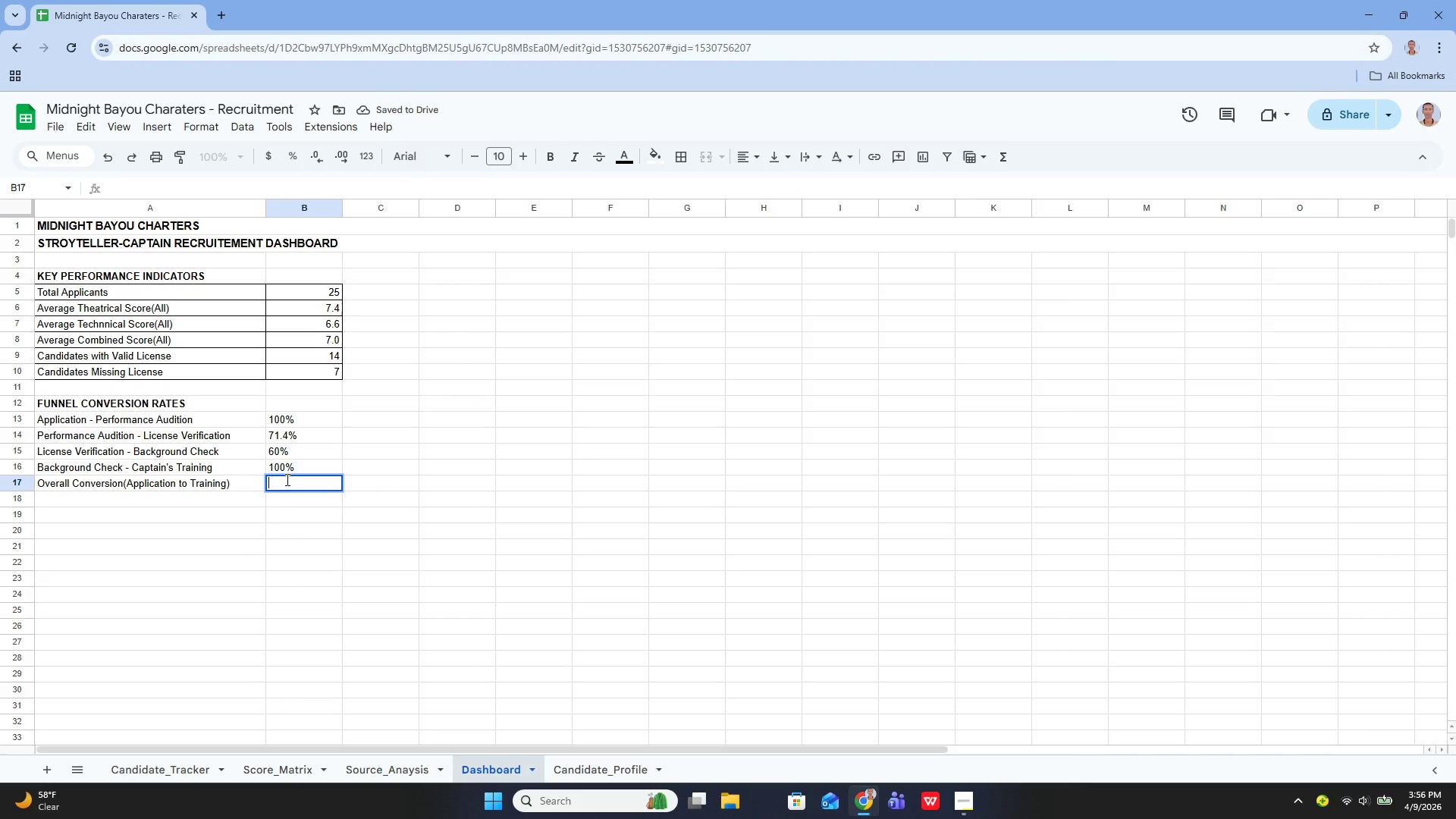 
key(Control+V)
 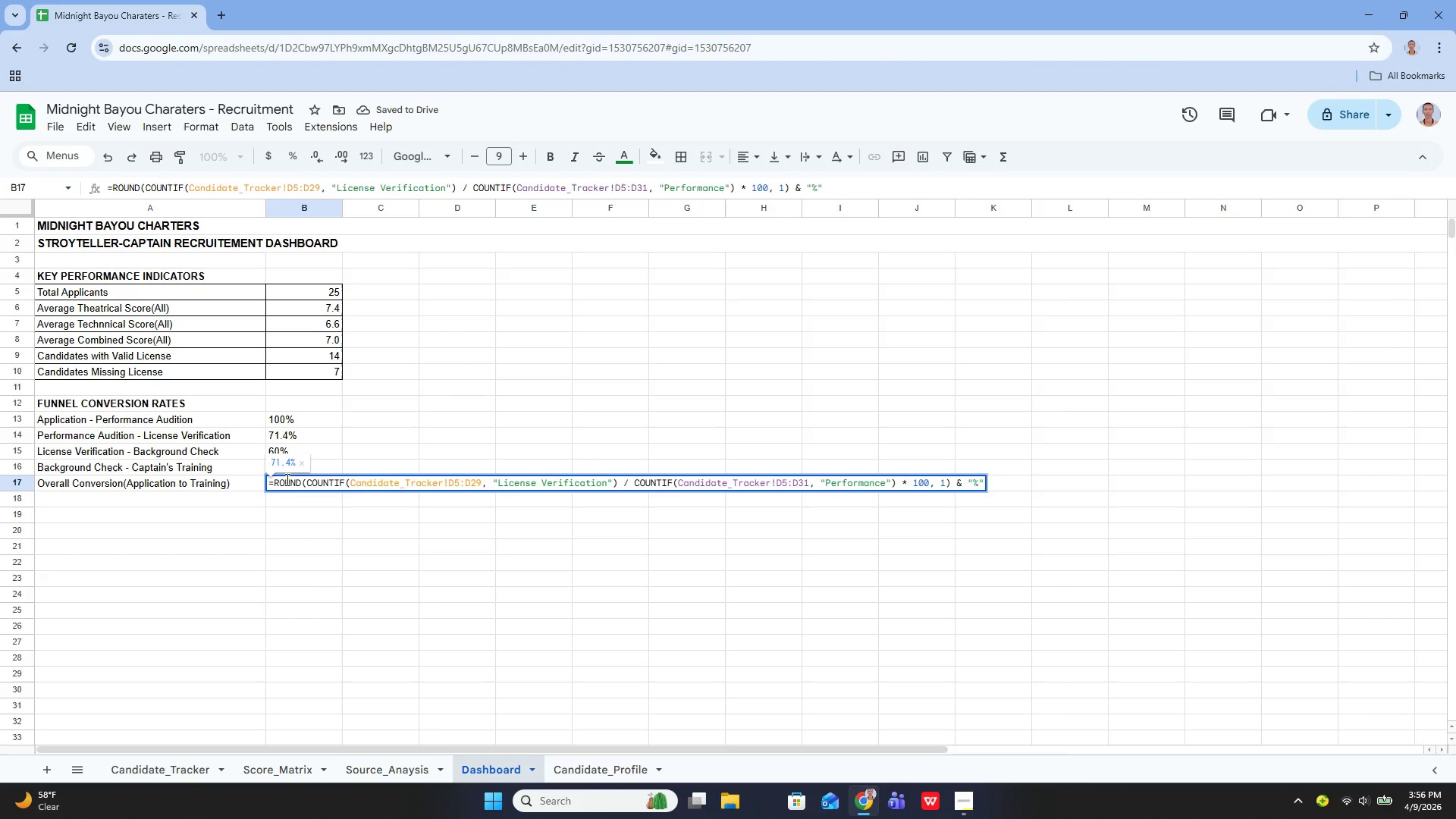 
key(Control+ArrowLeft)
 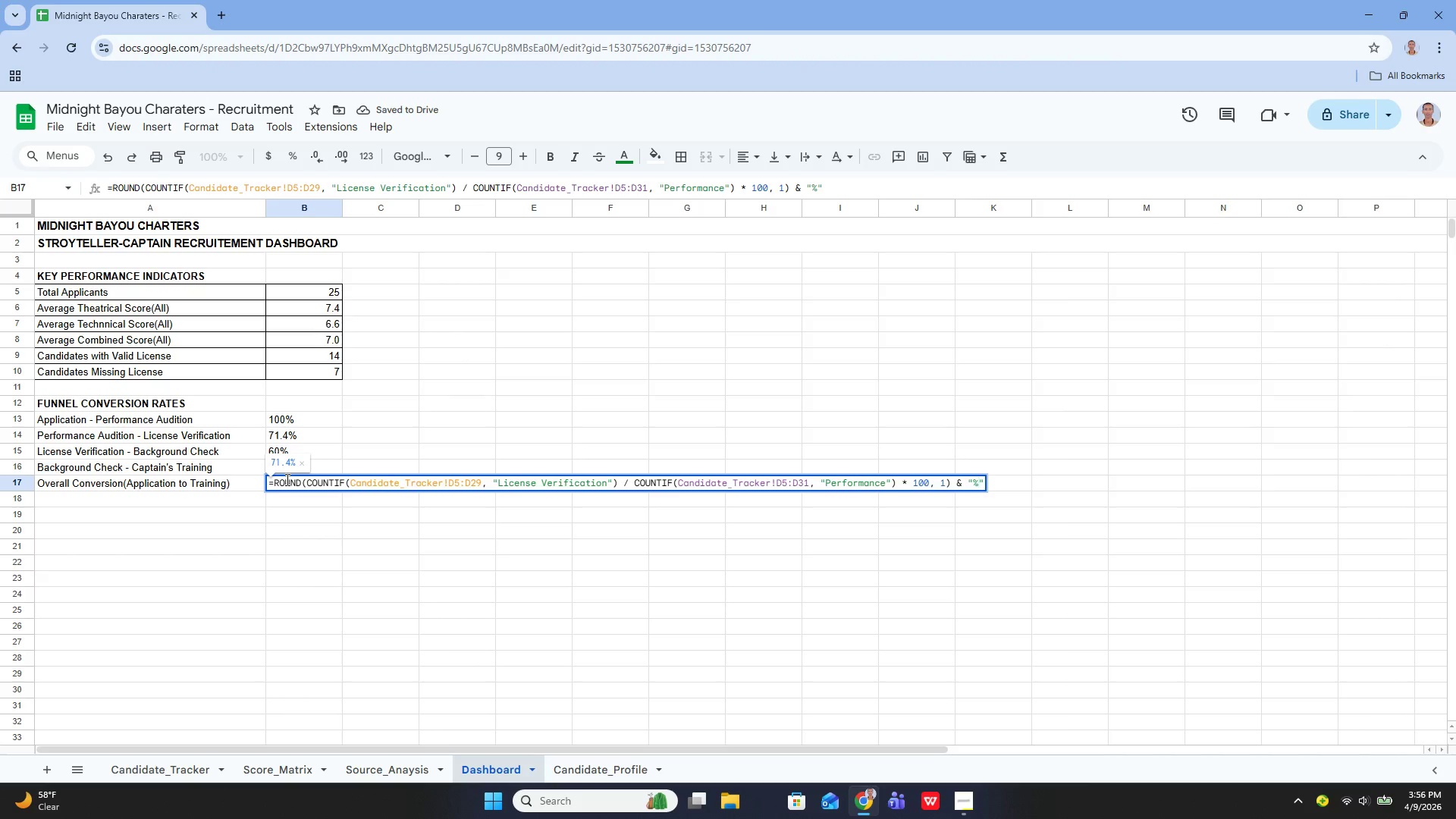 
hold_key(key=ControlLeft, duration=0.39)
 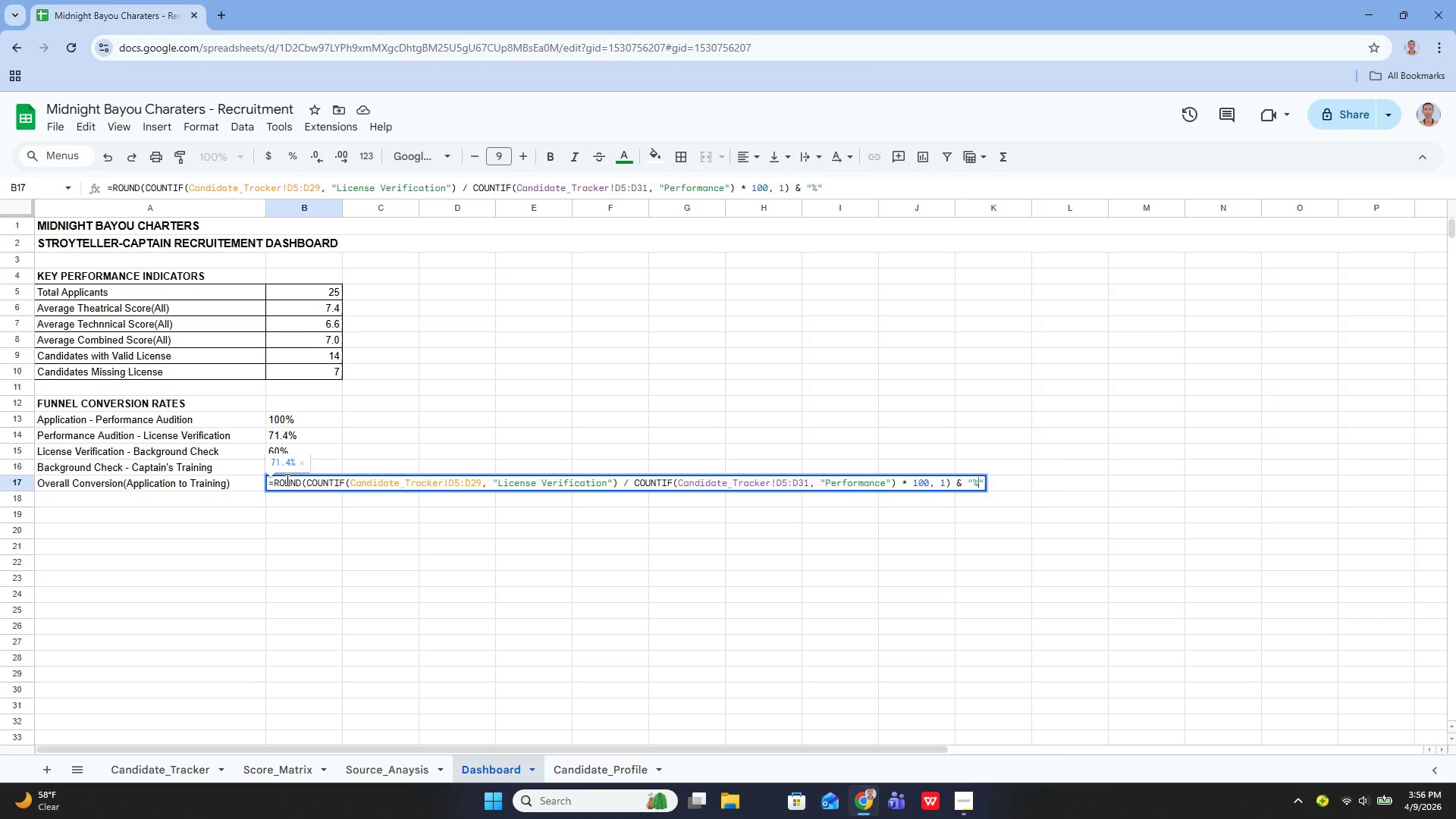 
key(Control+Z)
 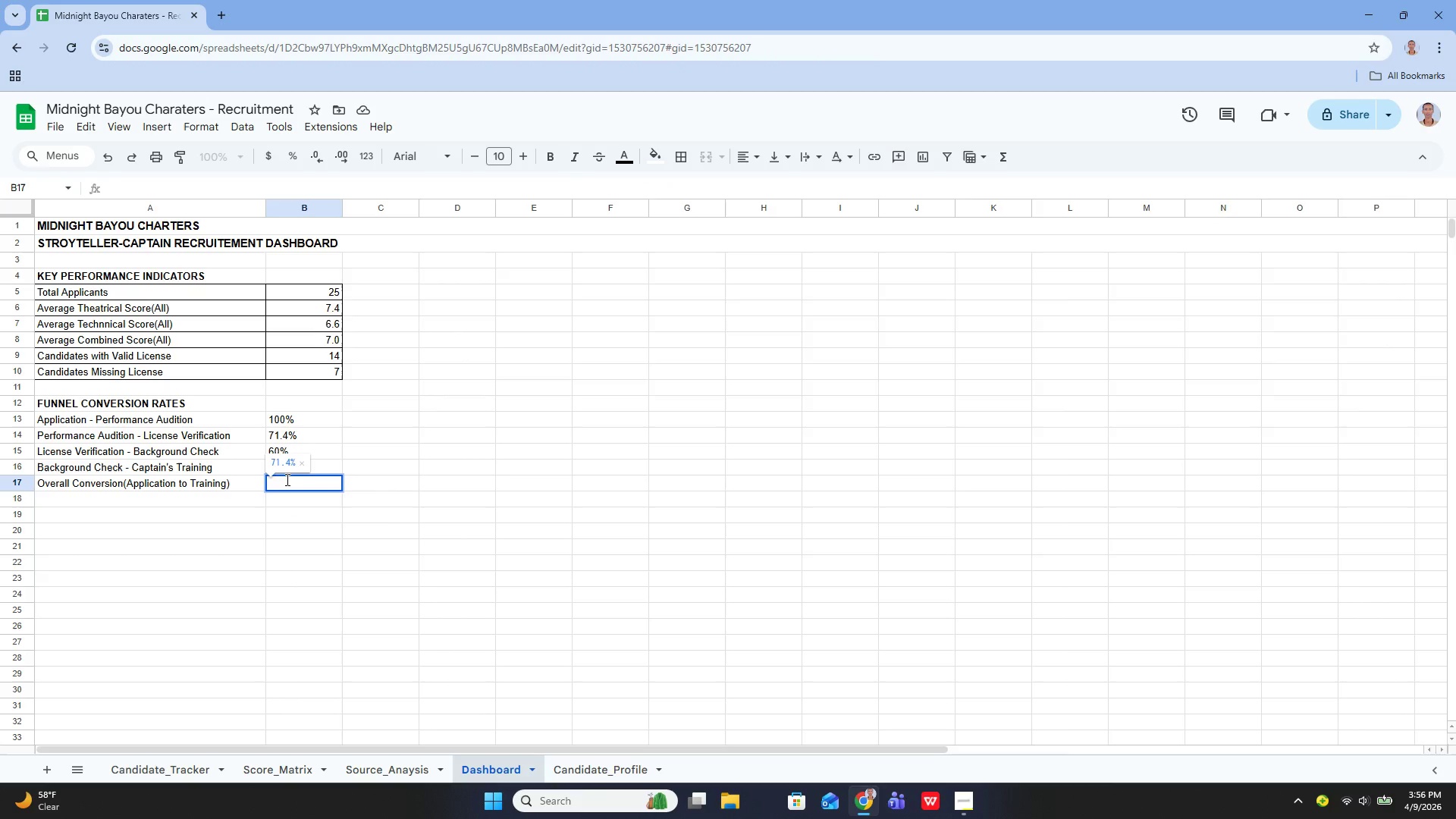 
type(=ROUND())
 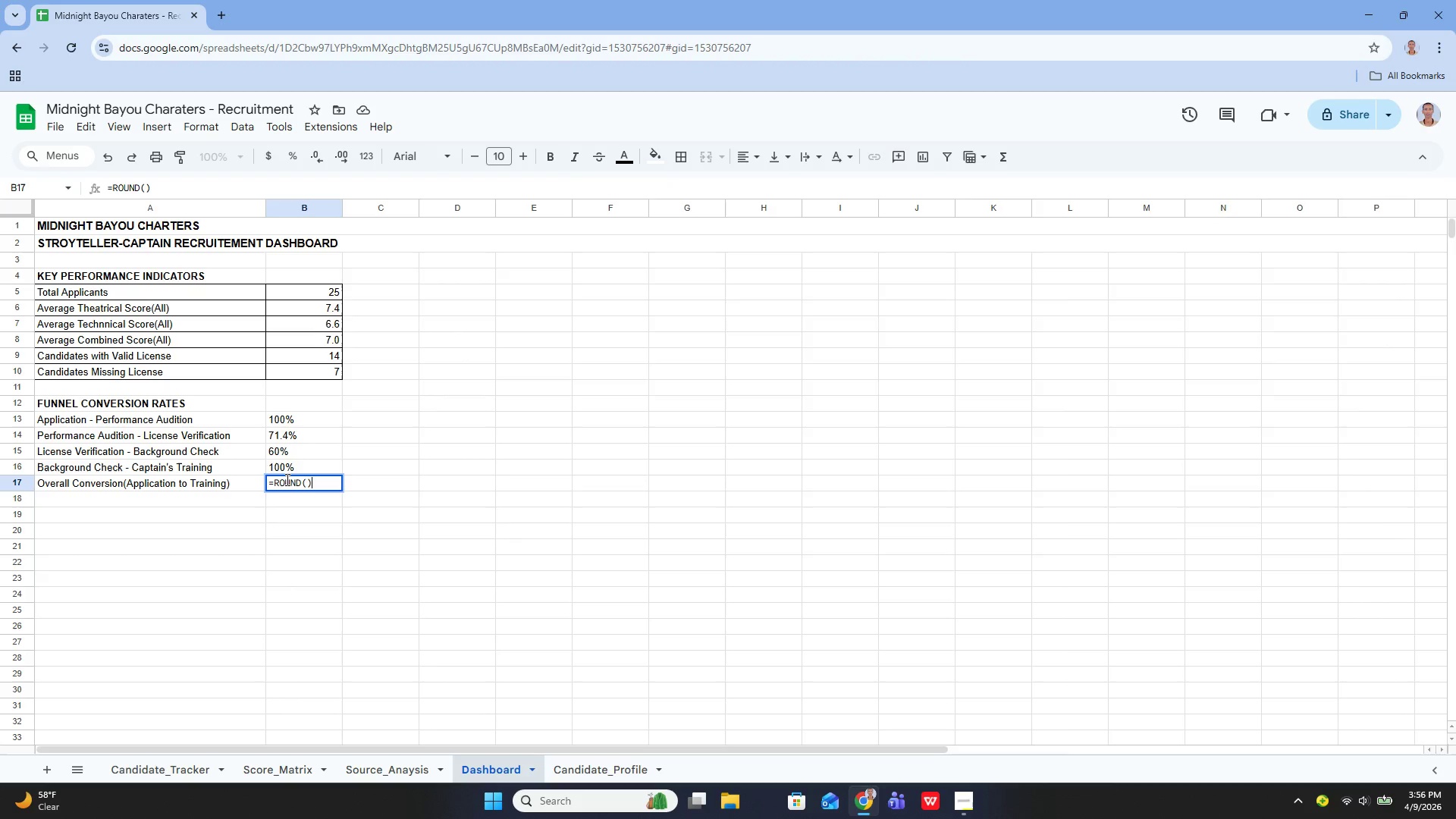 
key(ArrowLeft)
 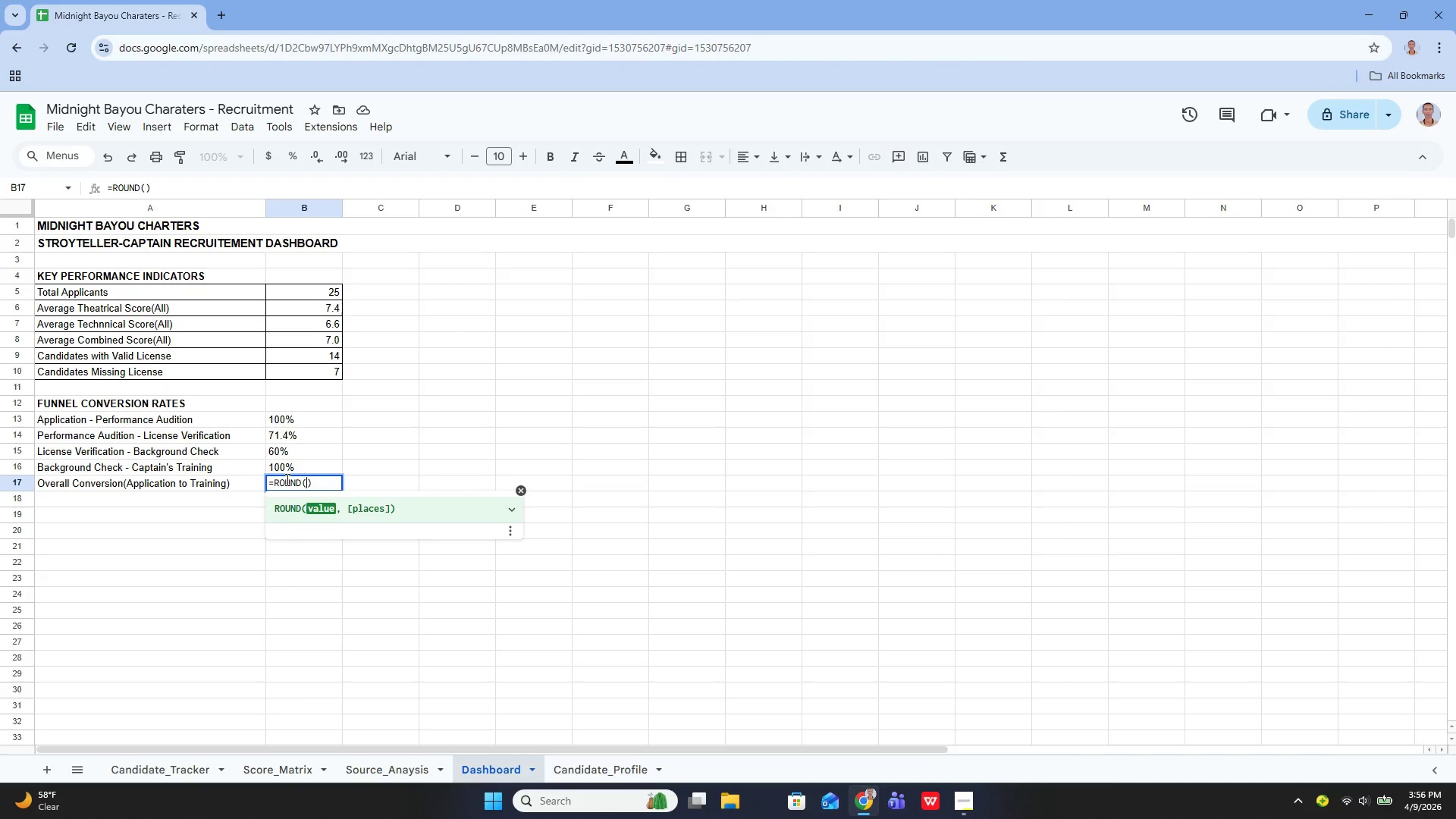 
type(COUNTIF())
 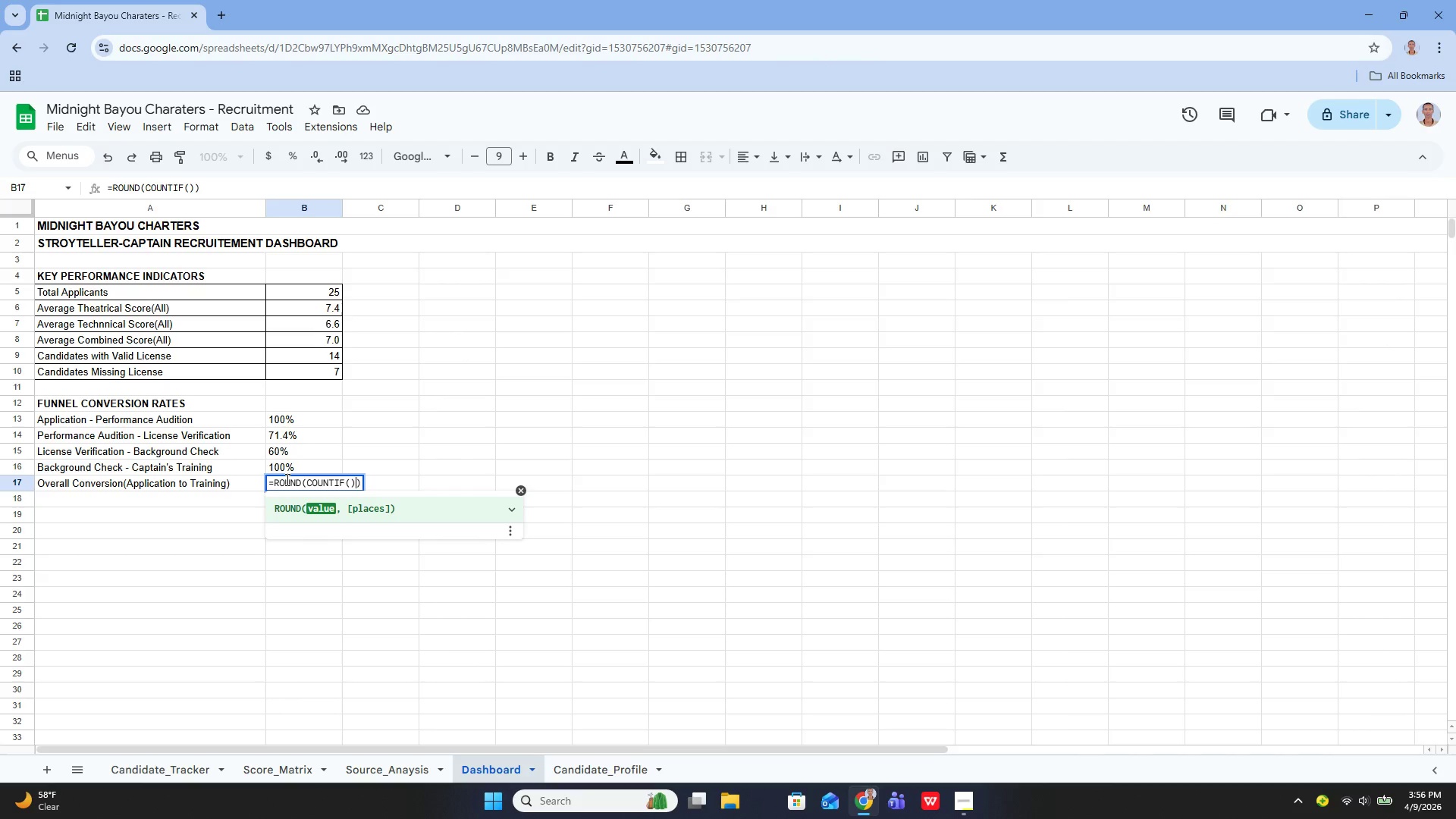 
key(ArrowLeft)
 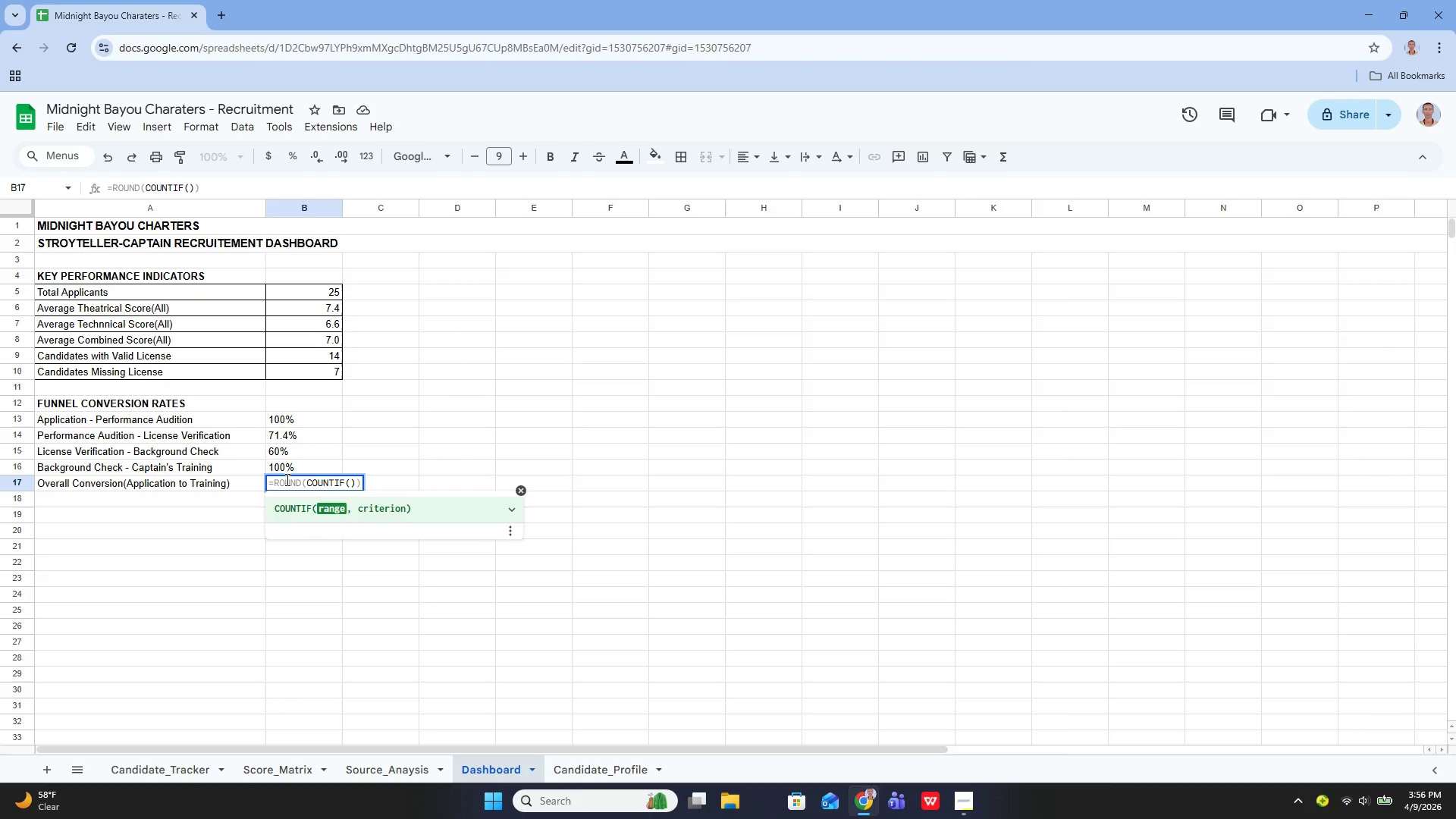 
key(Quote)
 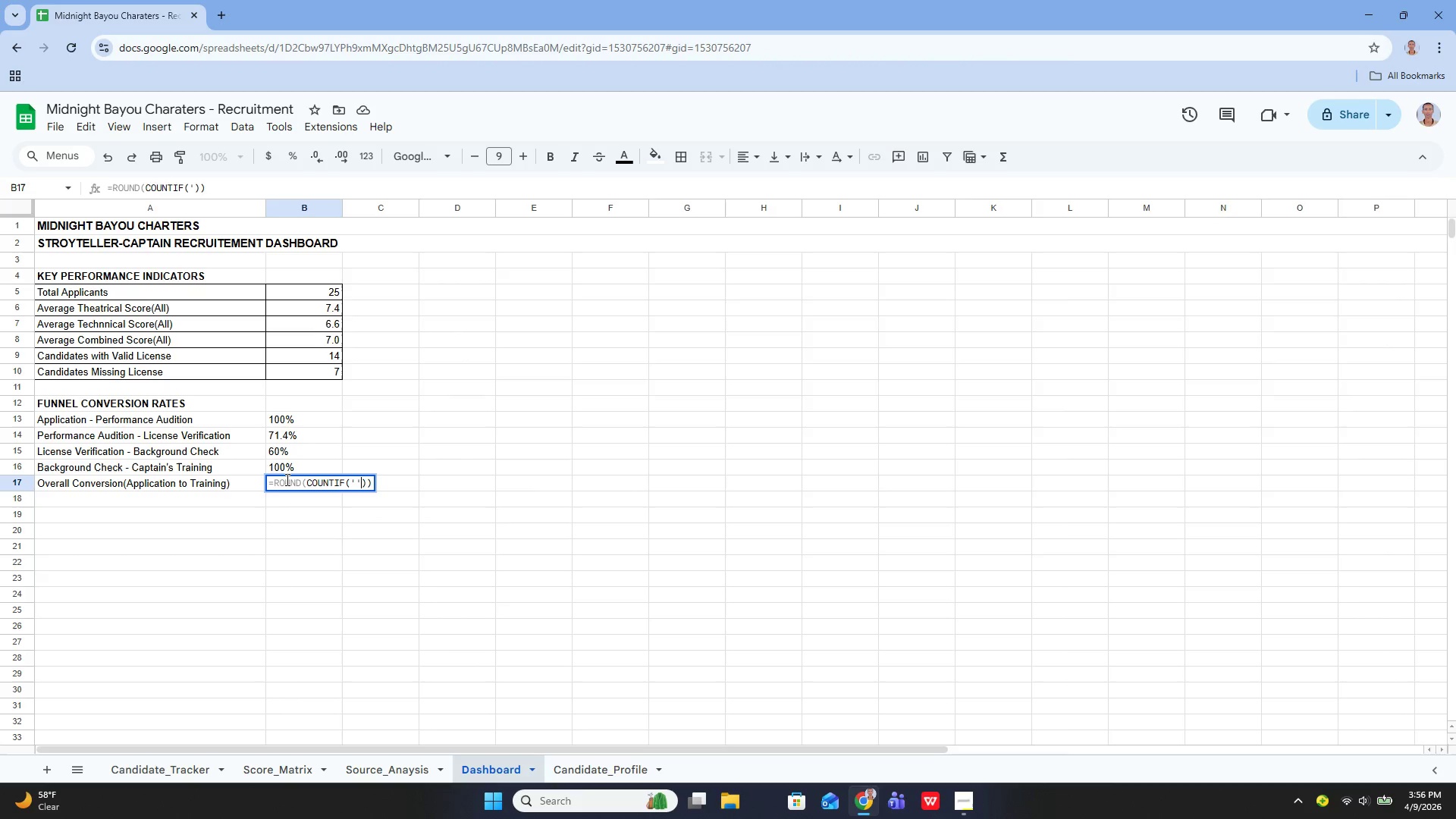 
key(Quote)
 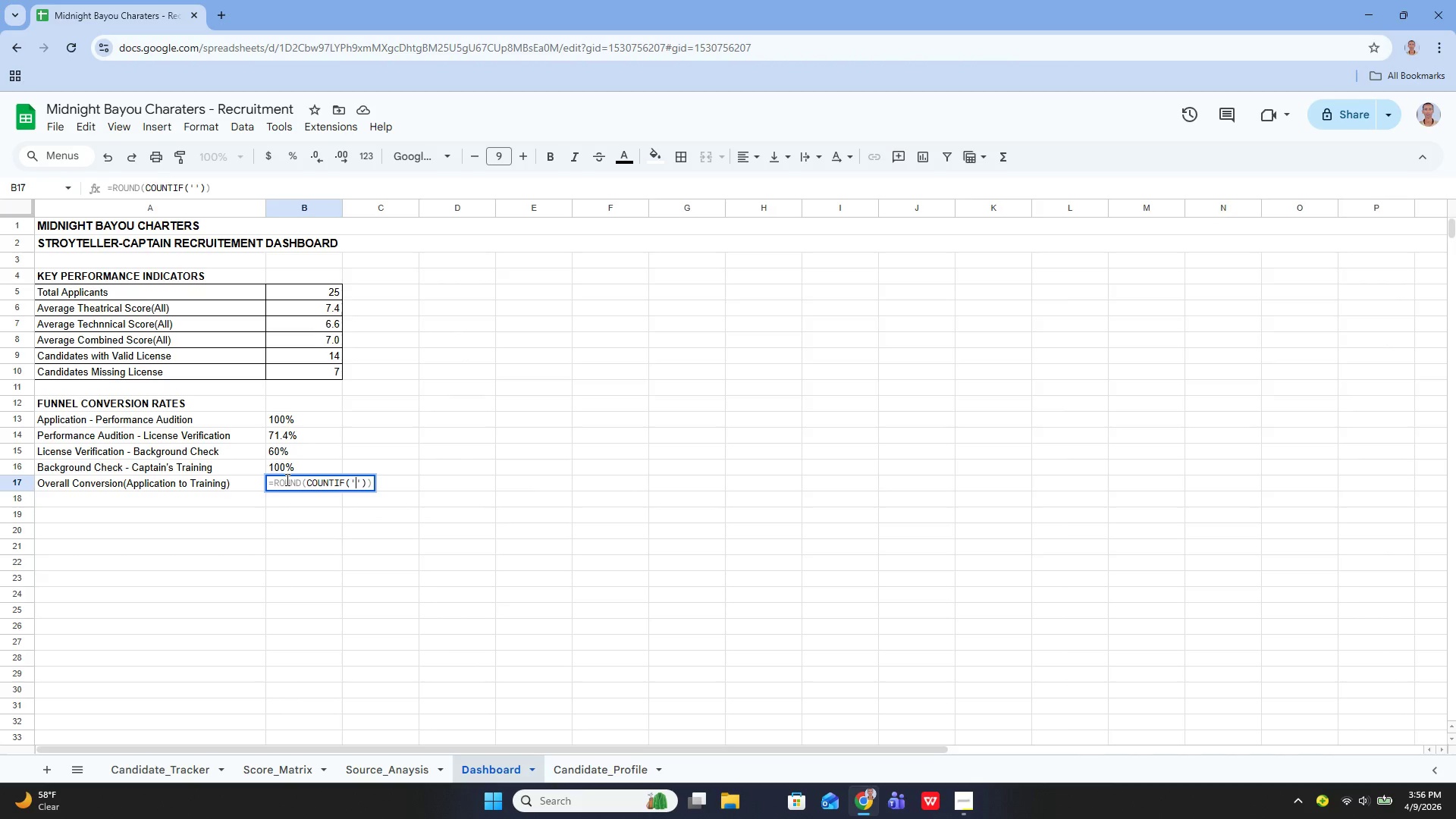 
key(ArrowLeft)
 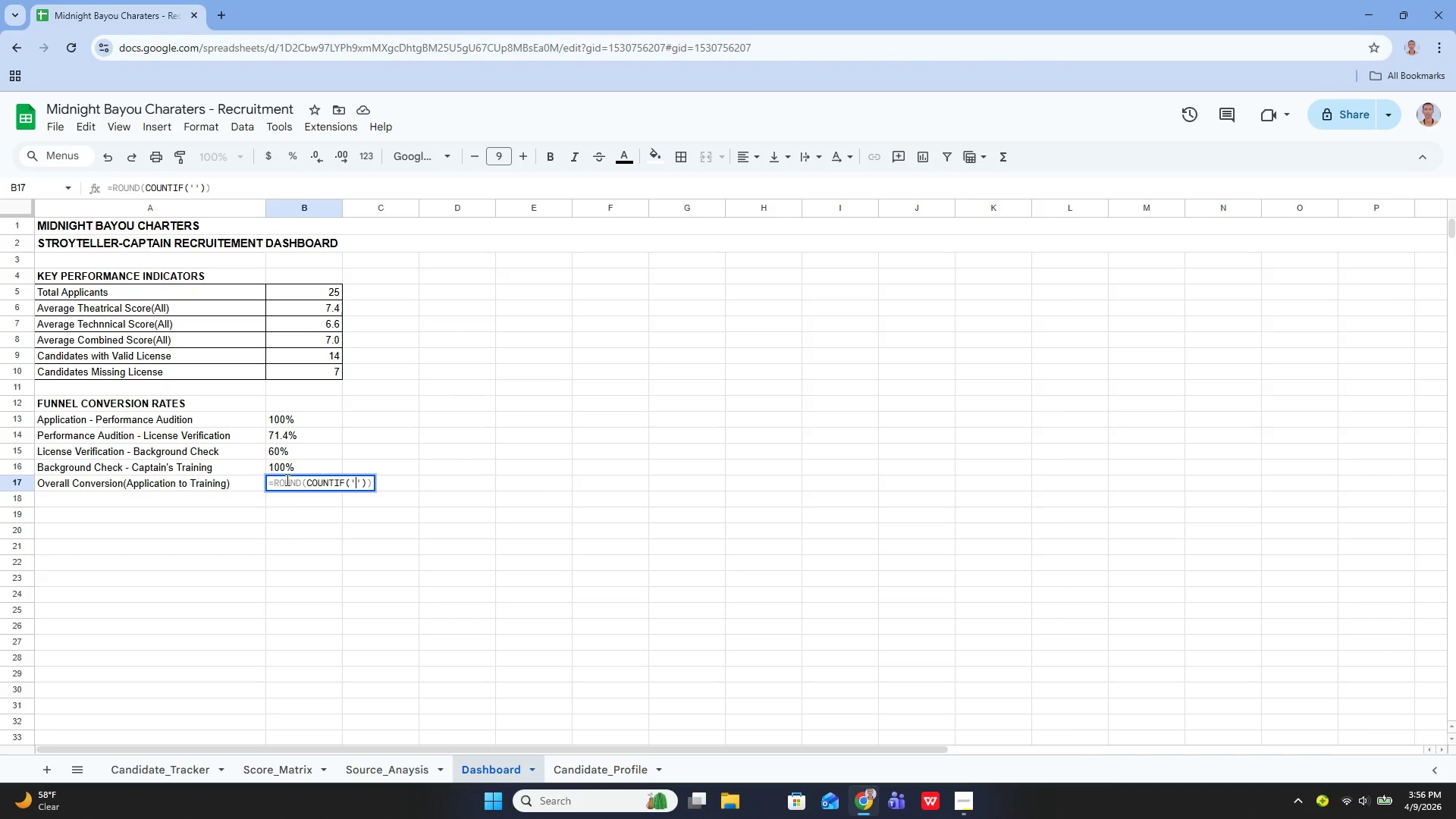 
type(Candd)
key(Backspace)
type(idate_Tracker!D5:D31, '')
 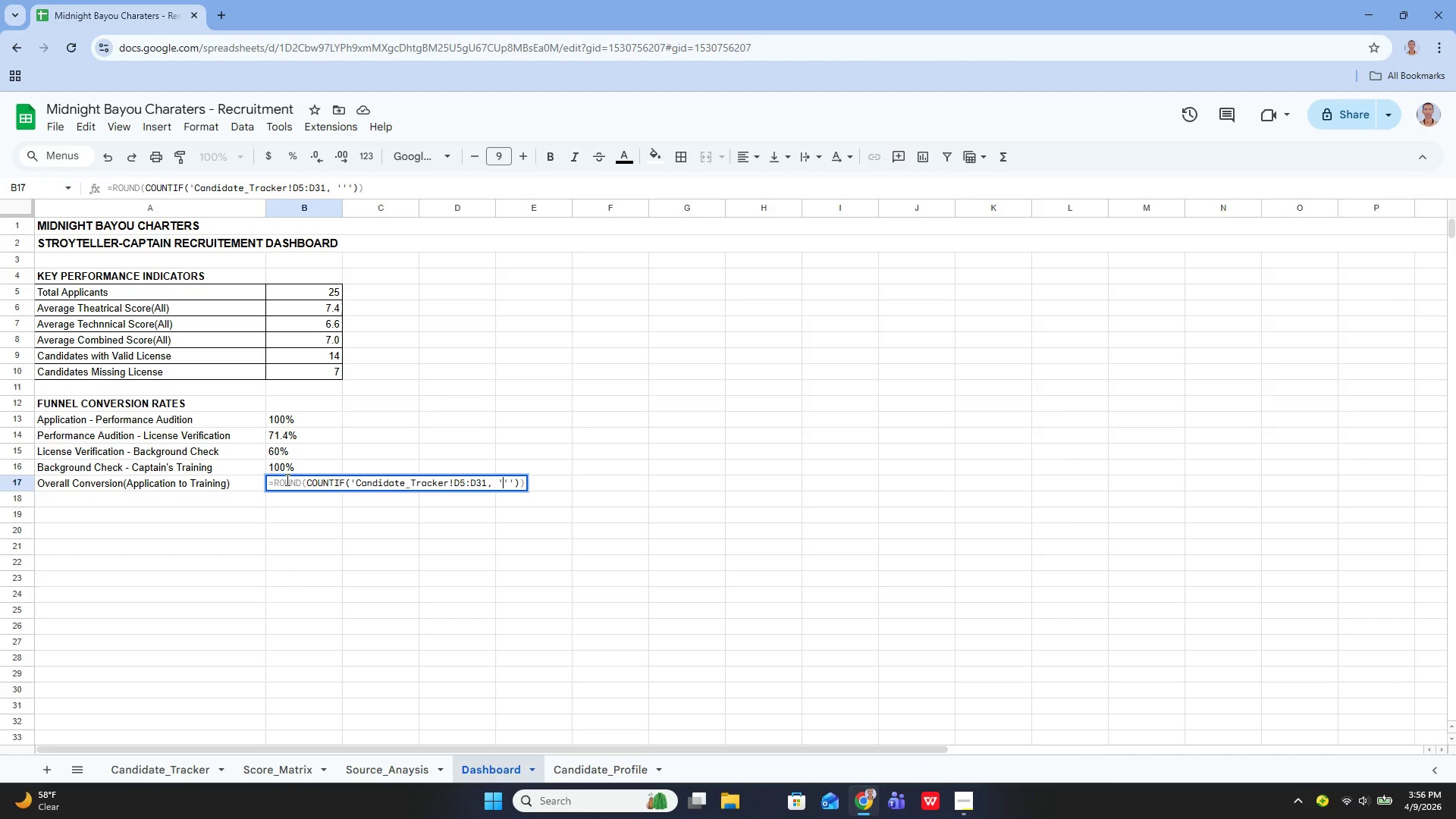 
 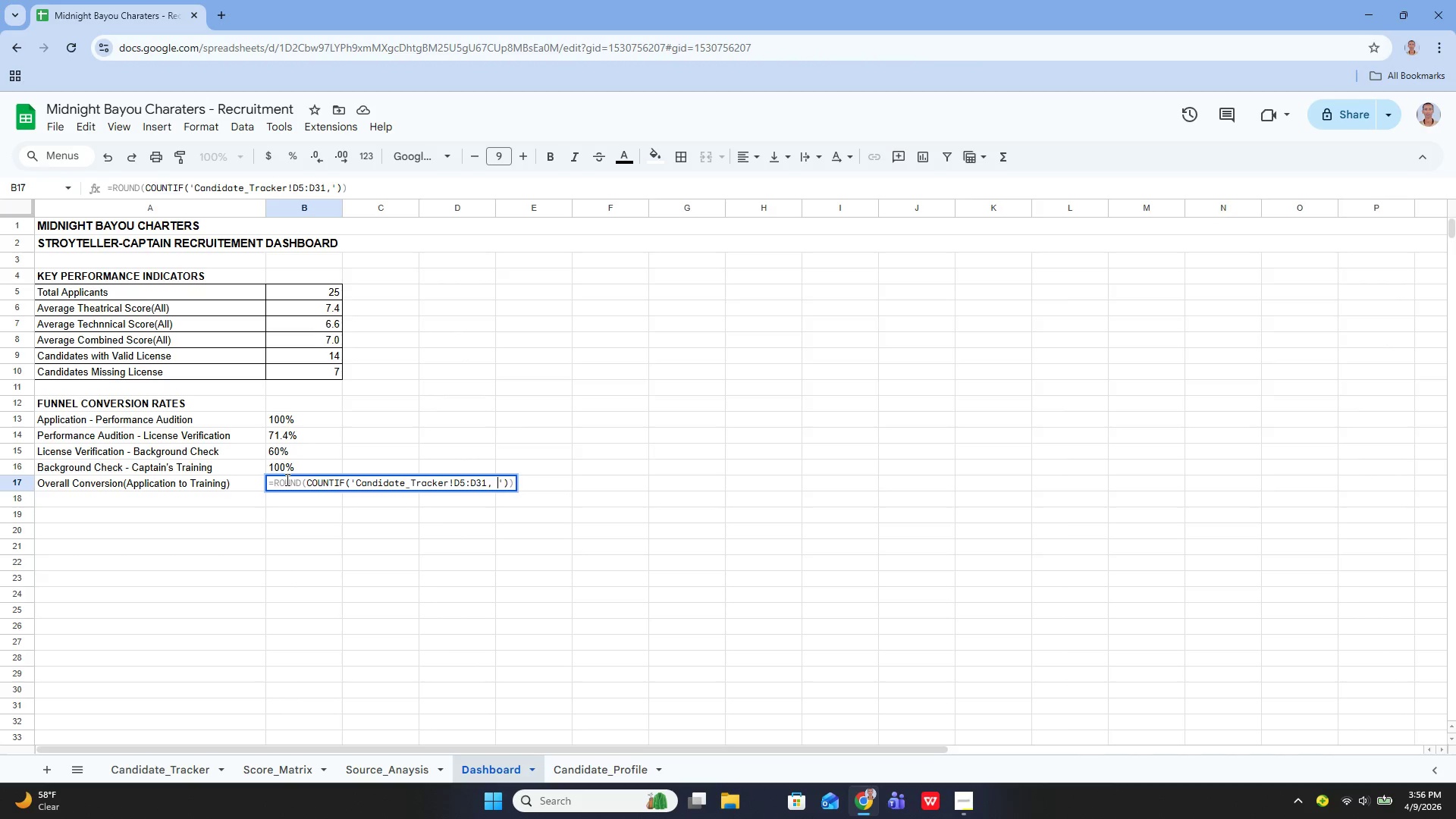 
key(ArrowLeft)
 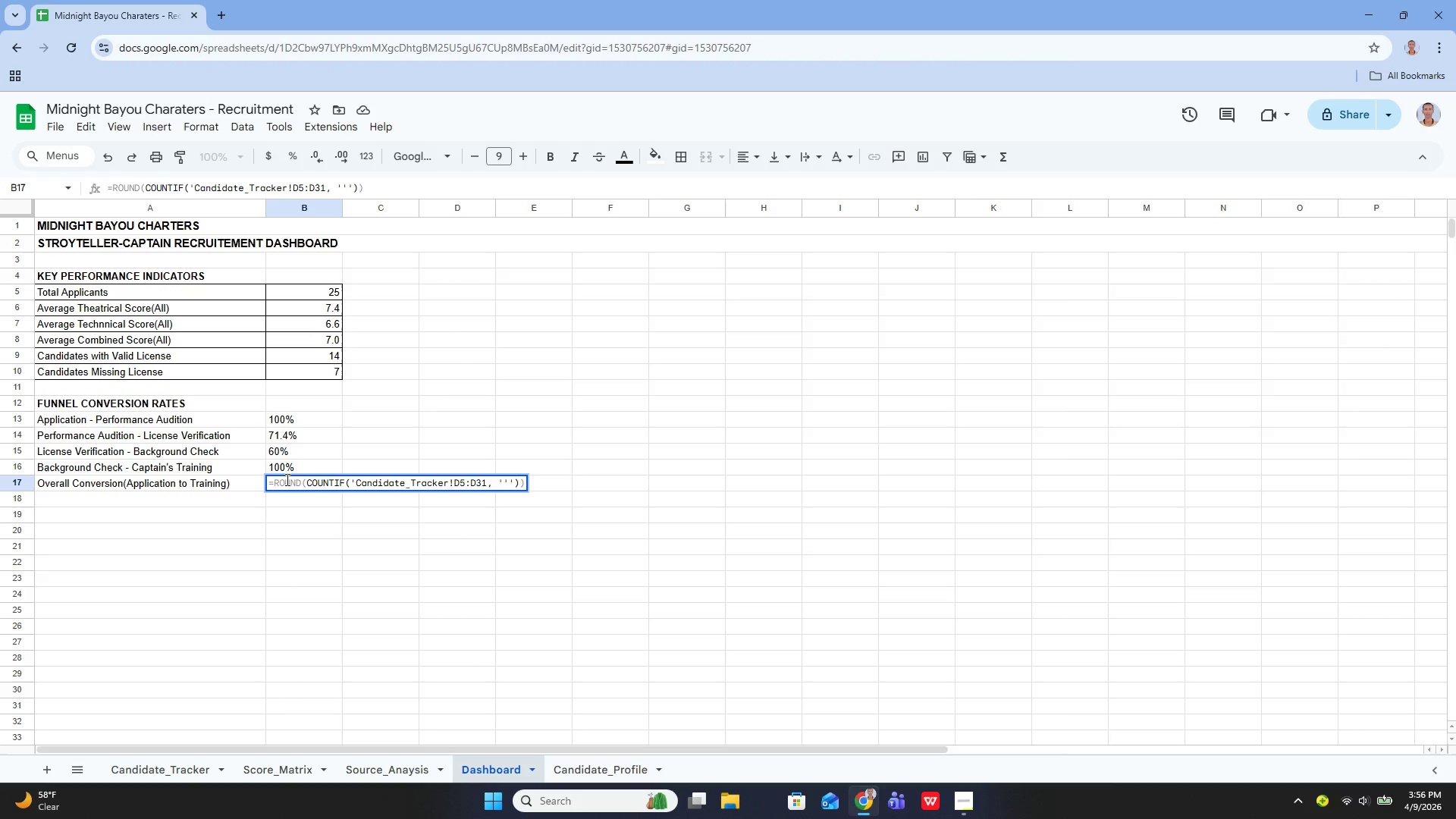 
key(ArrowRight)
 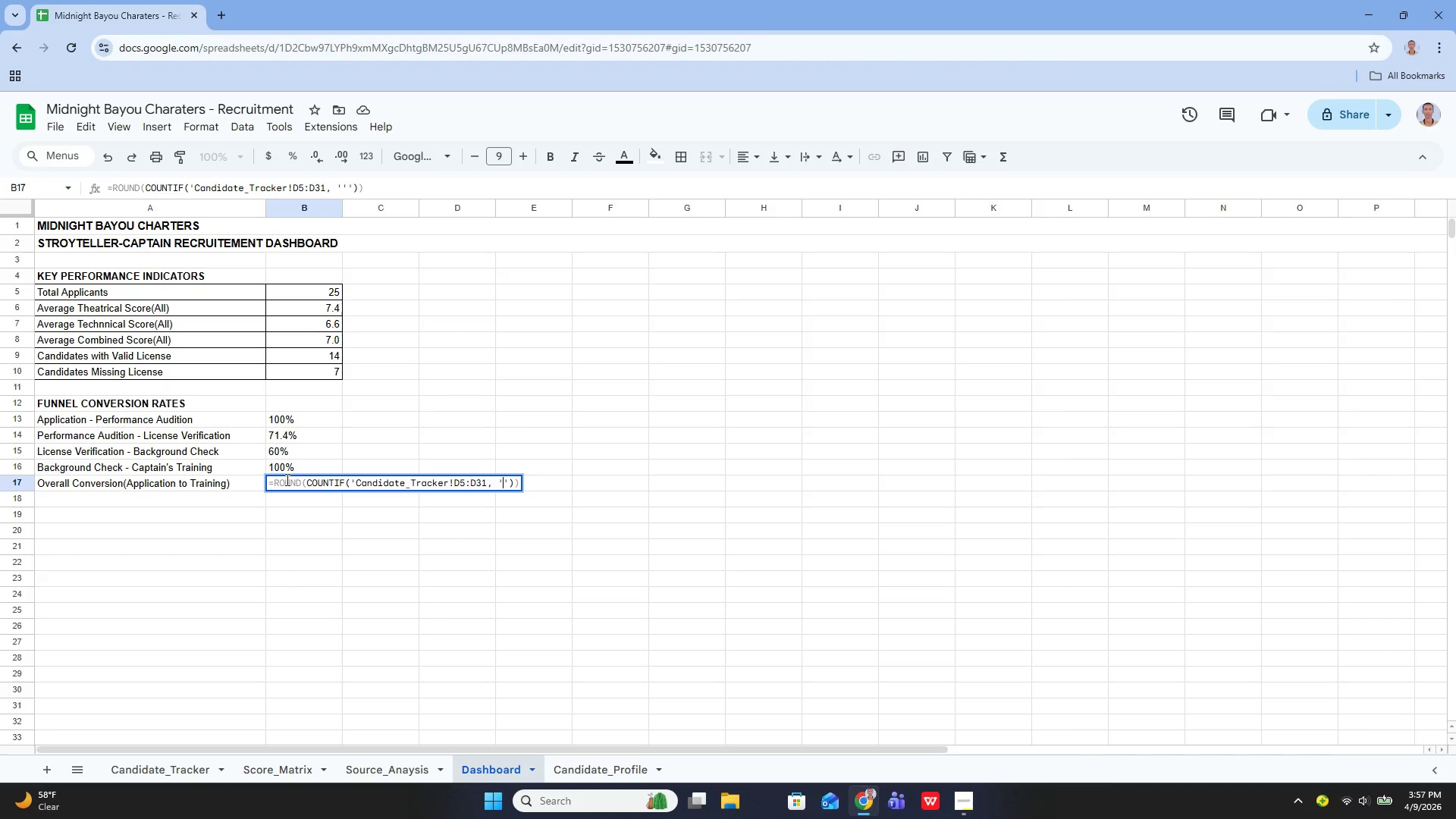 
key(Backspace)
 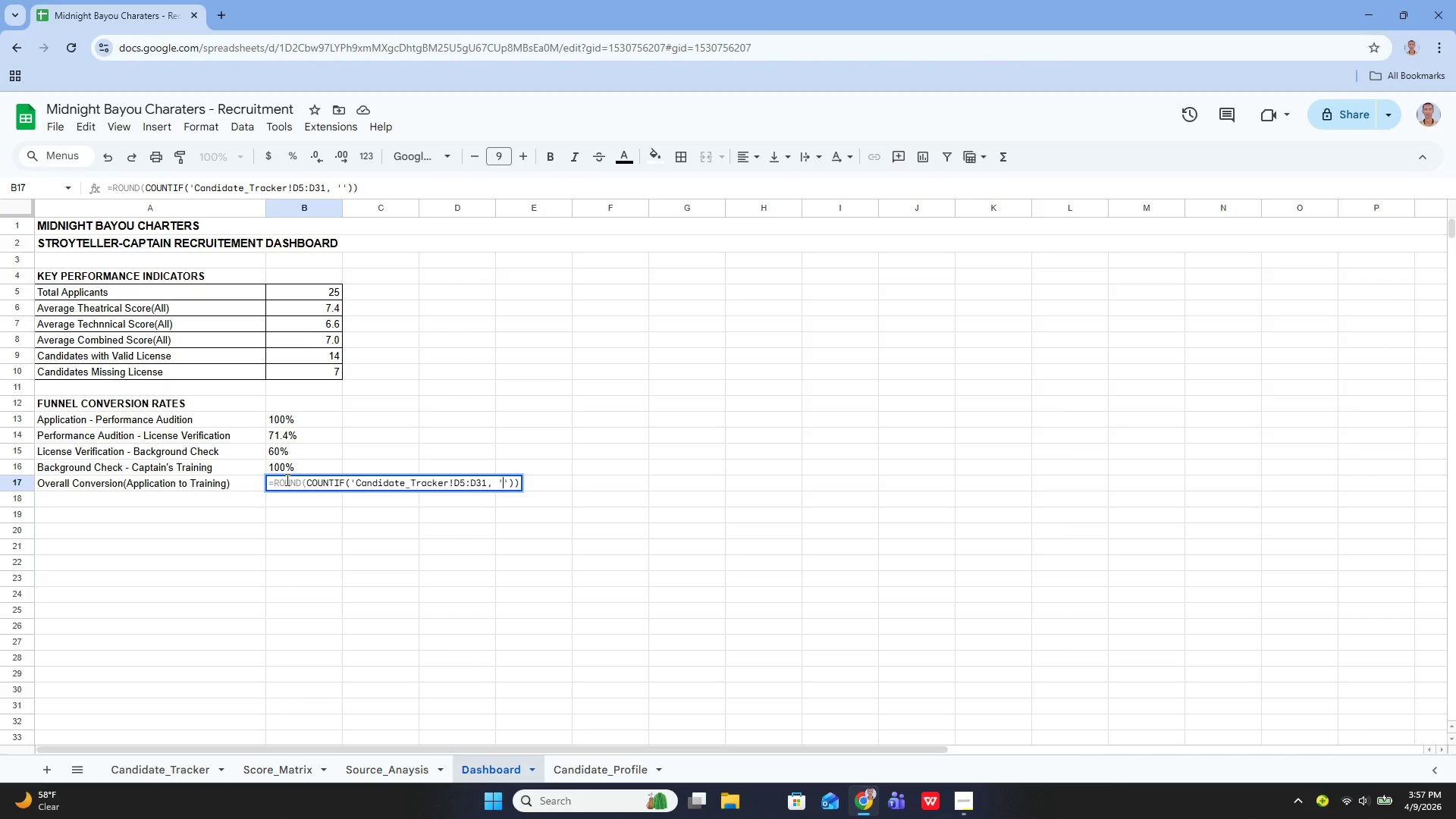 
key(Backspace)
 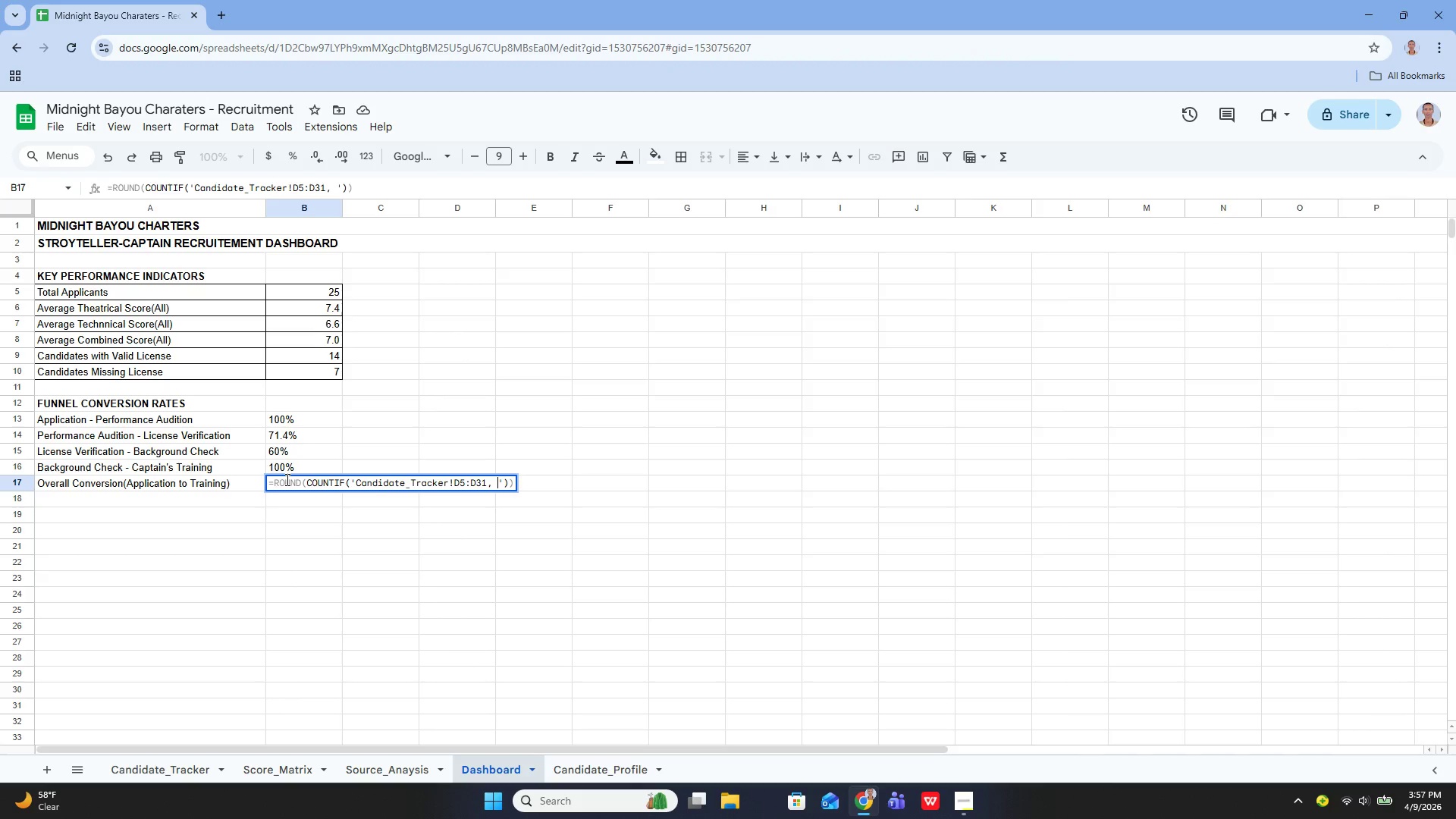 
hold_key(key=ShiftLeft, duration=1.27)
 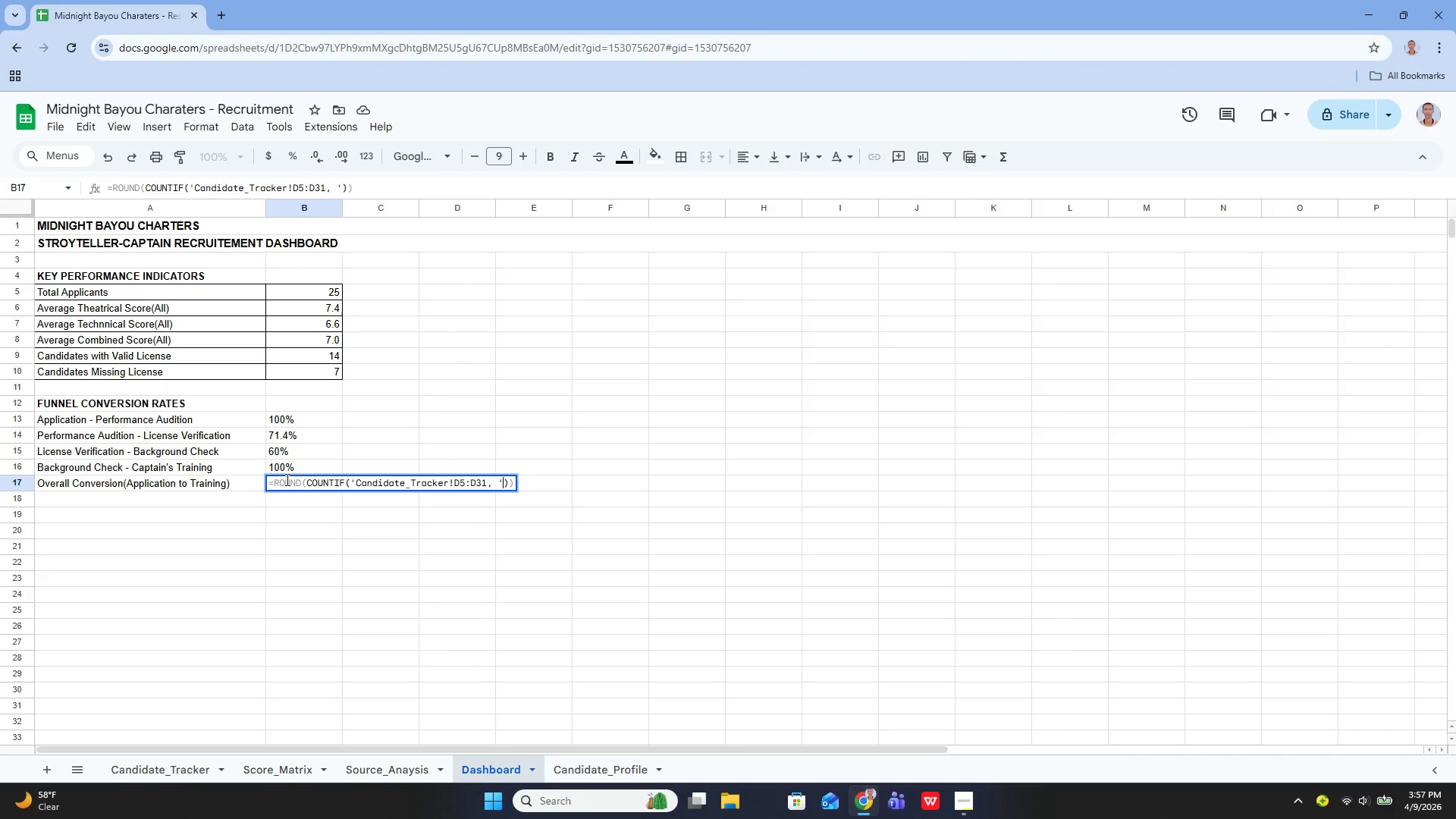 
key(ArrowRight)
 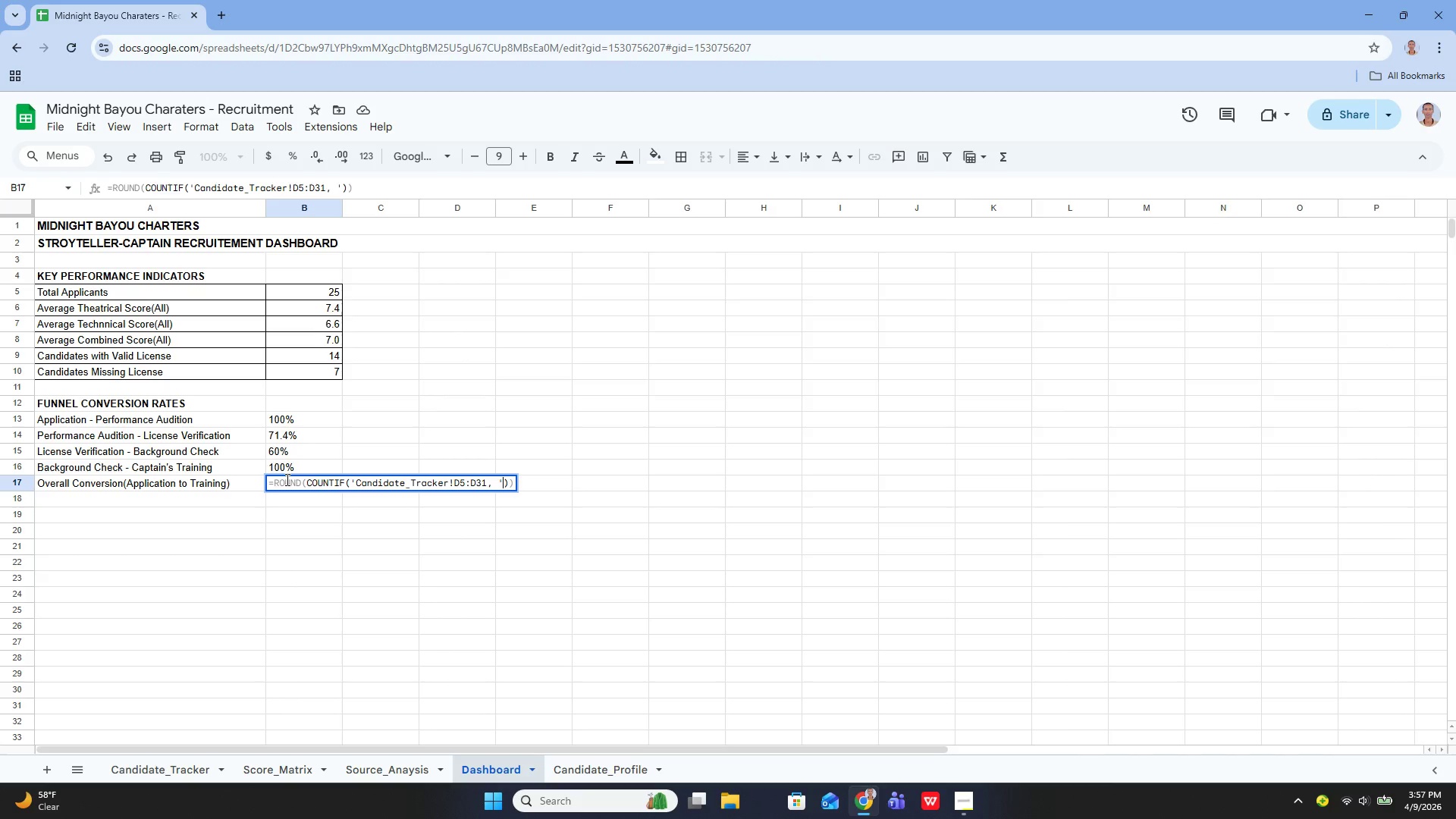 
key(ArrowLeft)
 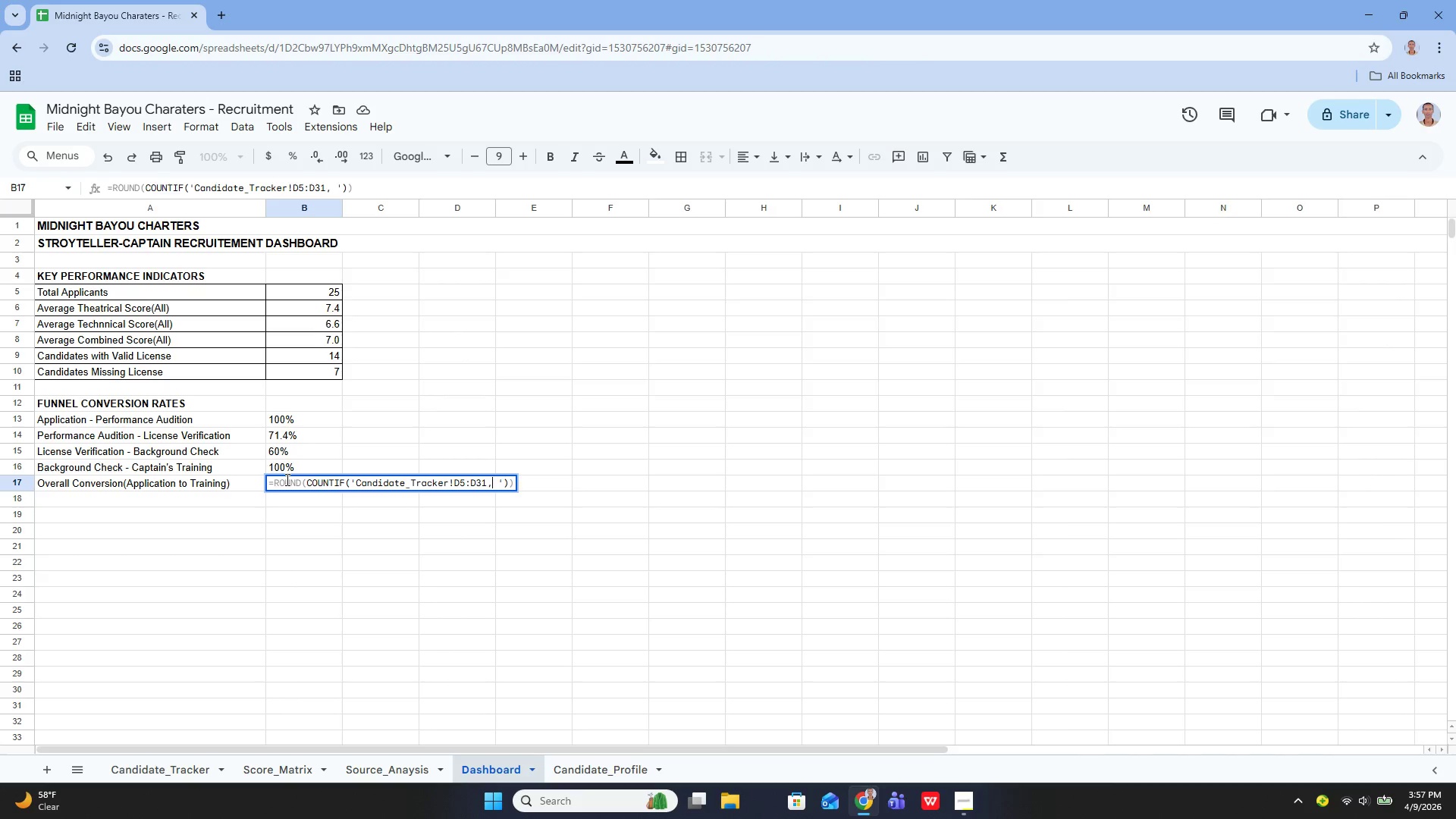 
key(ArrowLeft)
 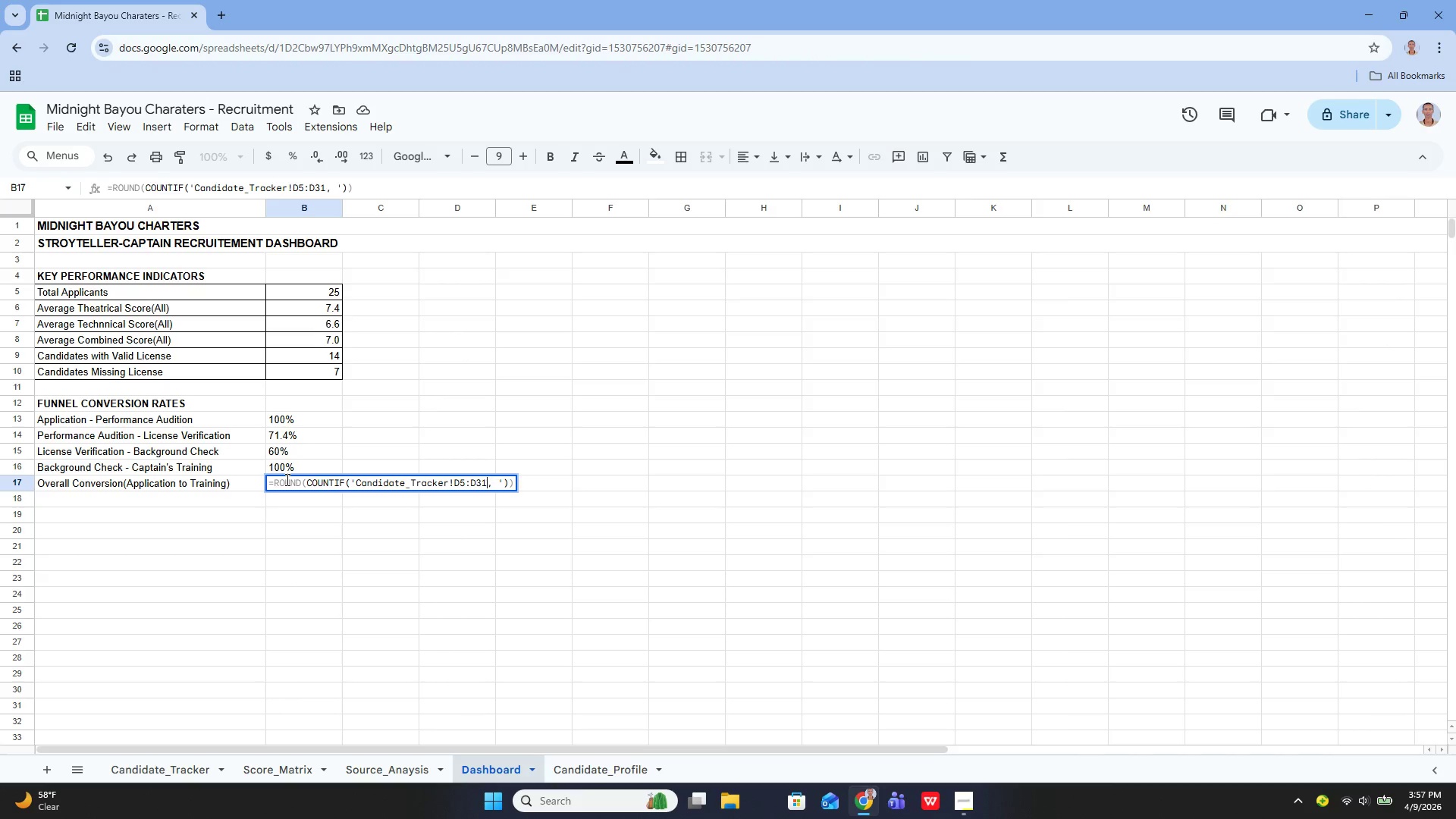 
key(ArrowLeft)
 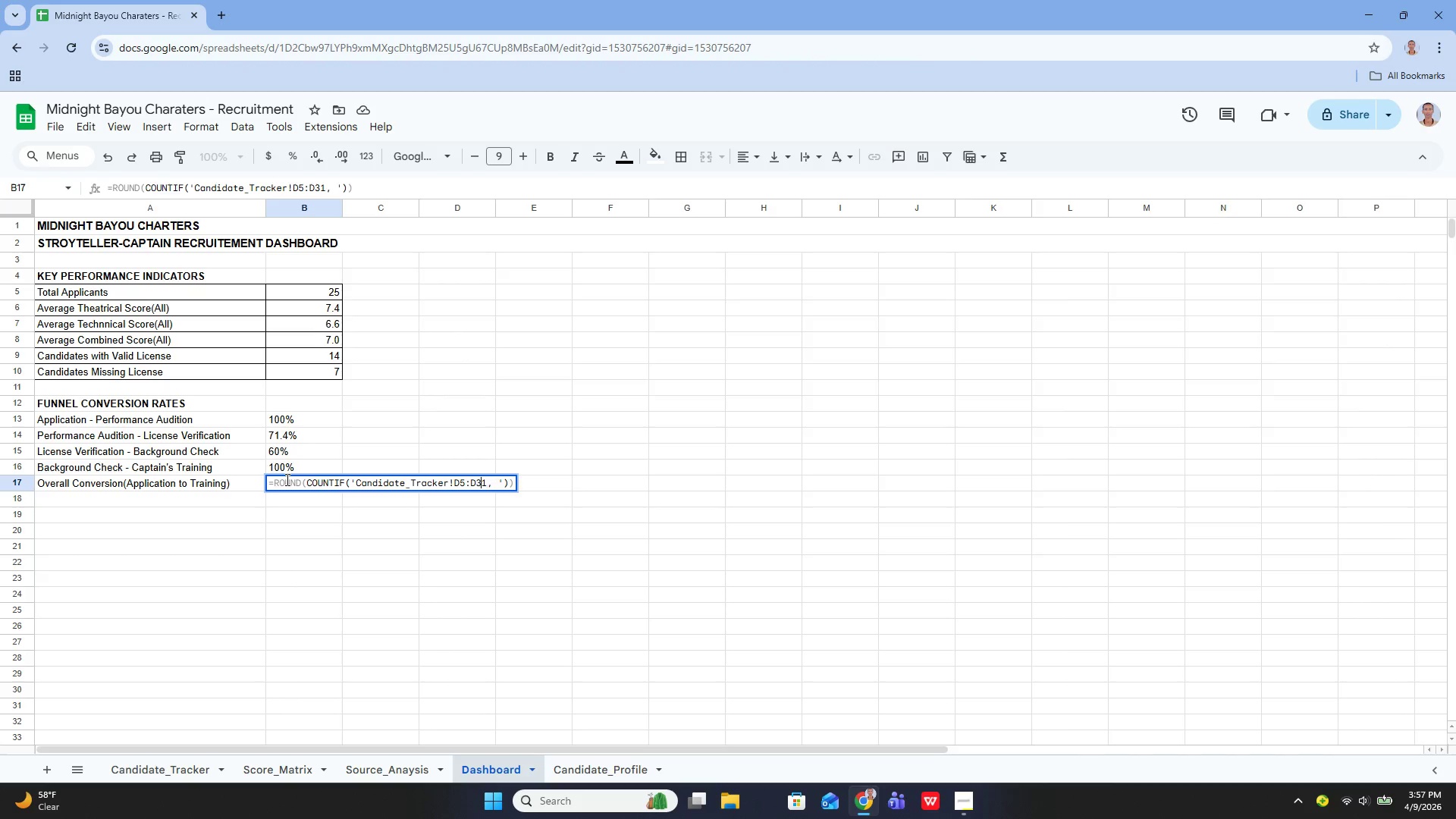 
key(ArrowLeft)
 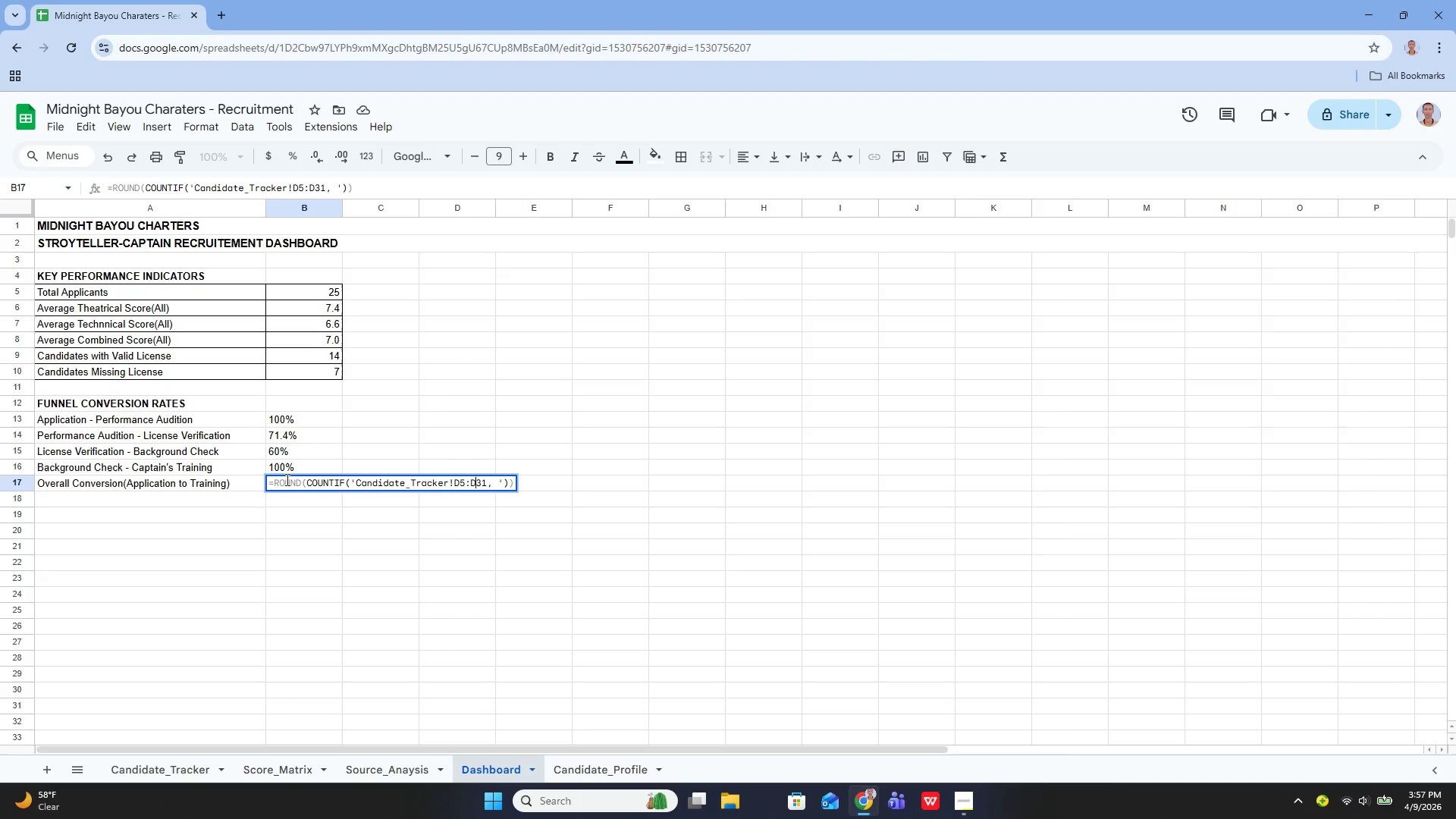 
key(ArrowLeft)
 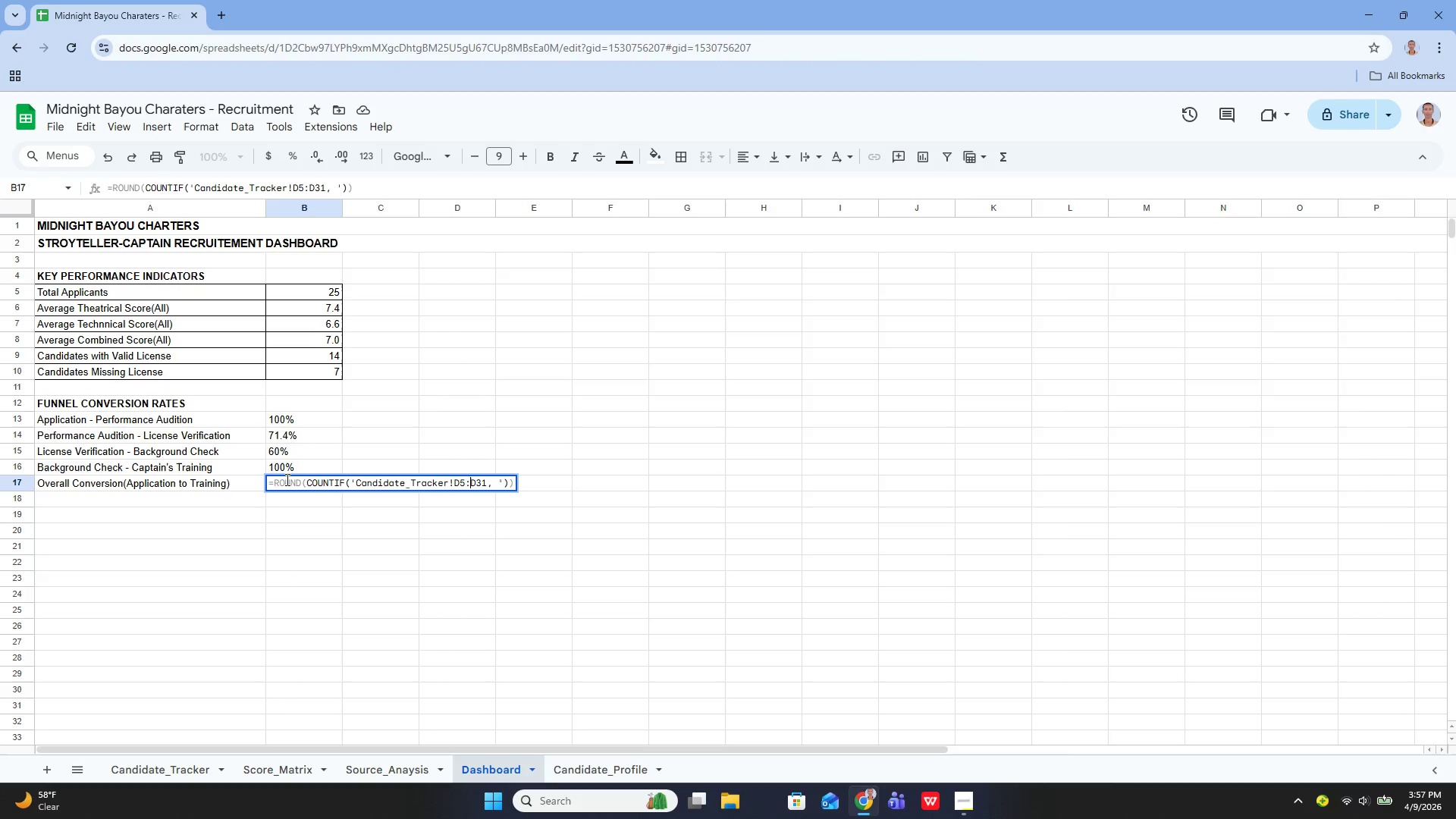 
key(ArrowLeft)
 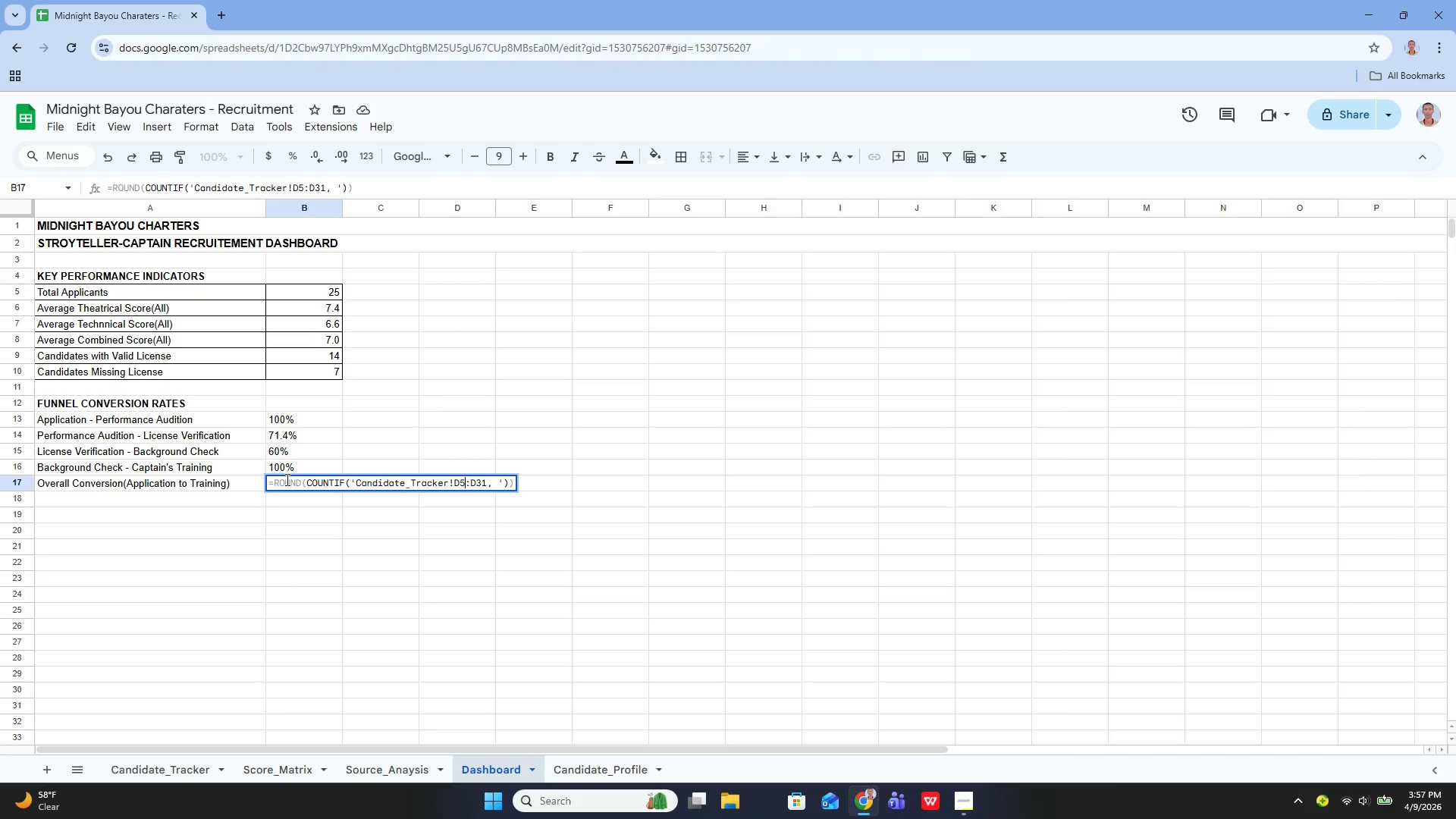 
key(ArrowLeft)
 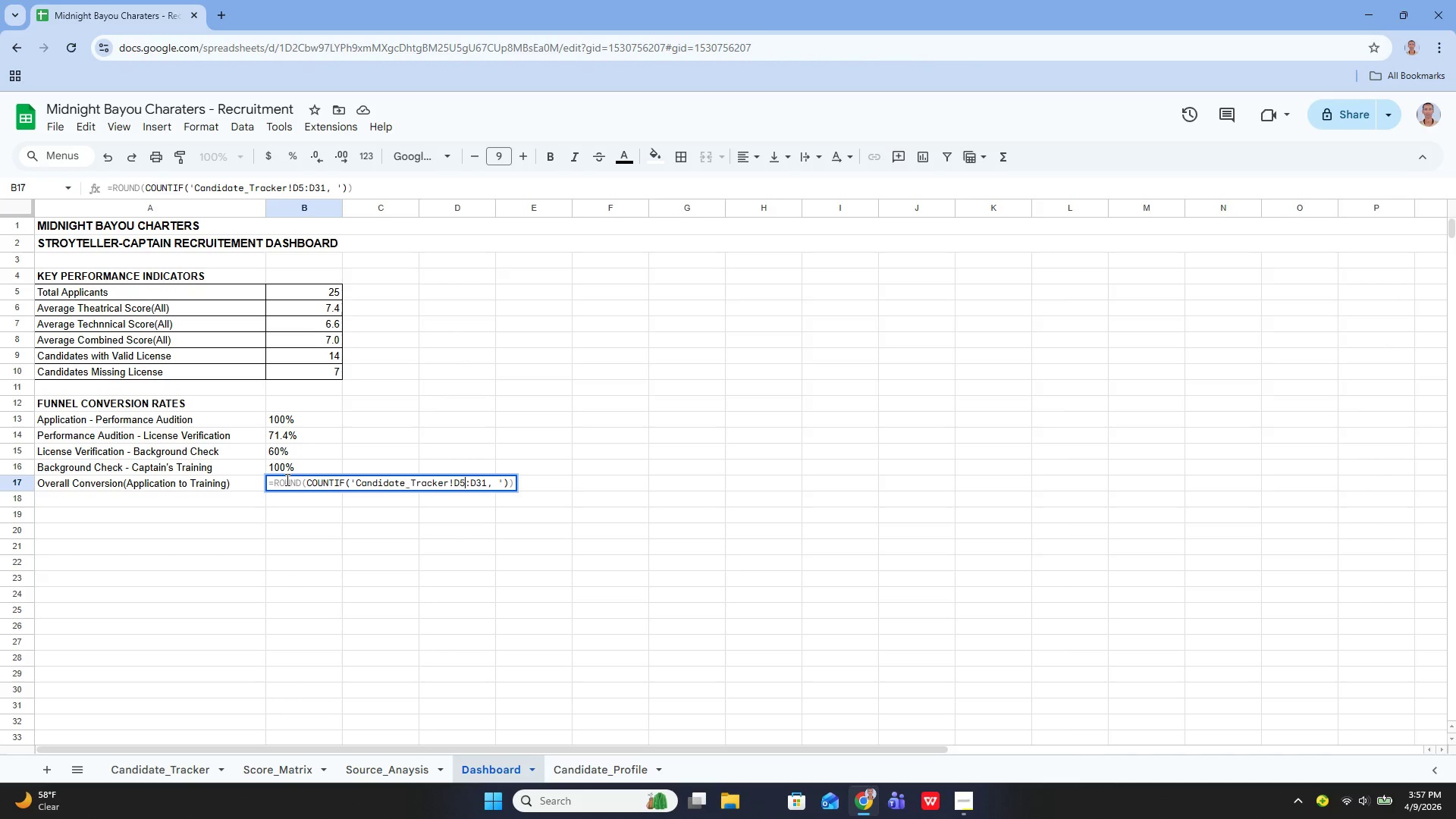 
key(ArrowLeft)
 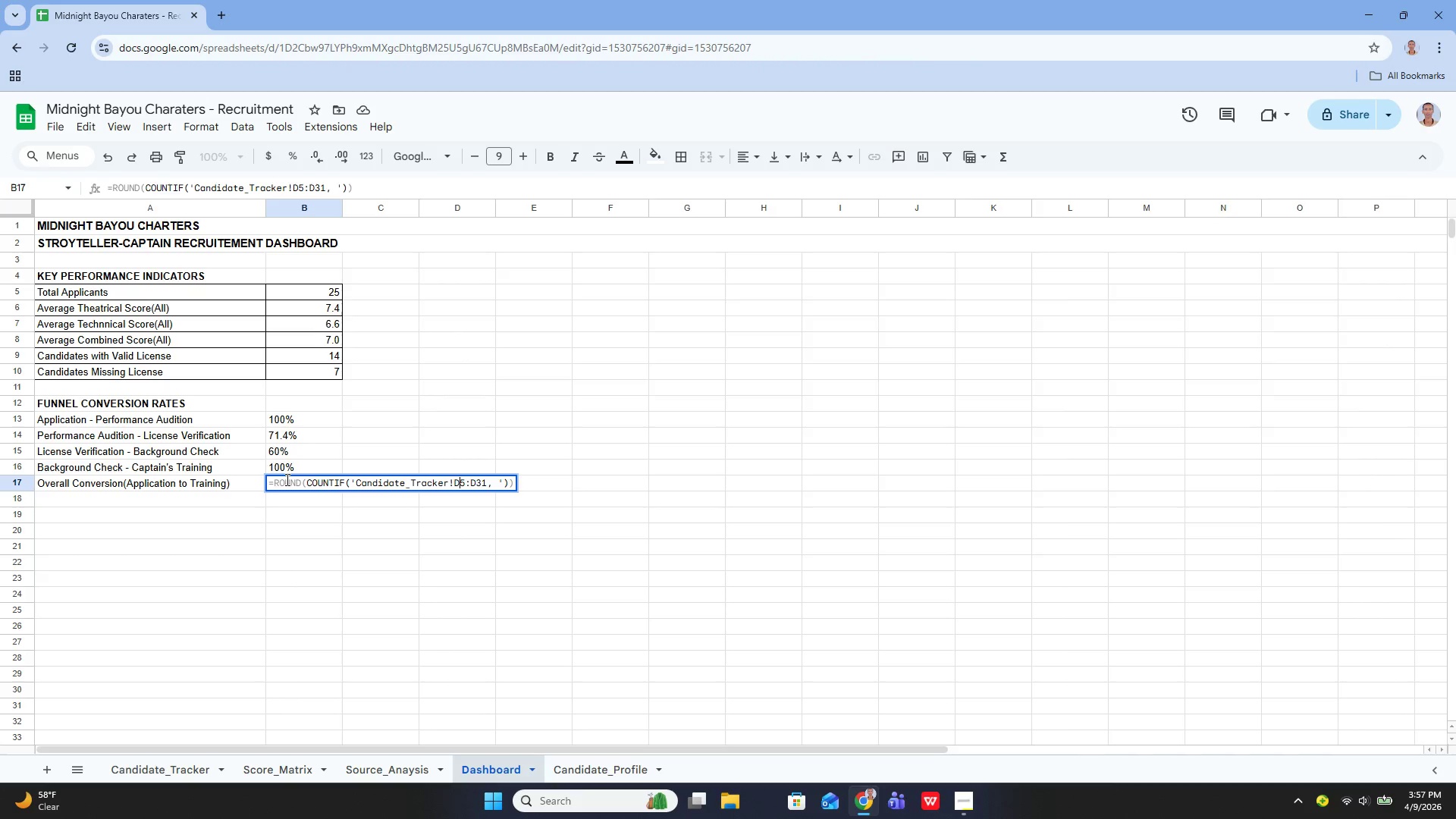 
key(ArrowLeft)
 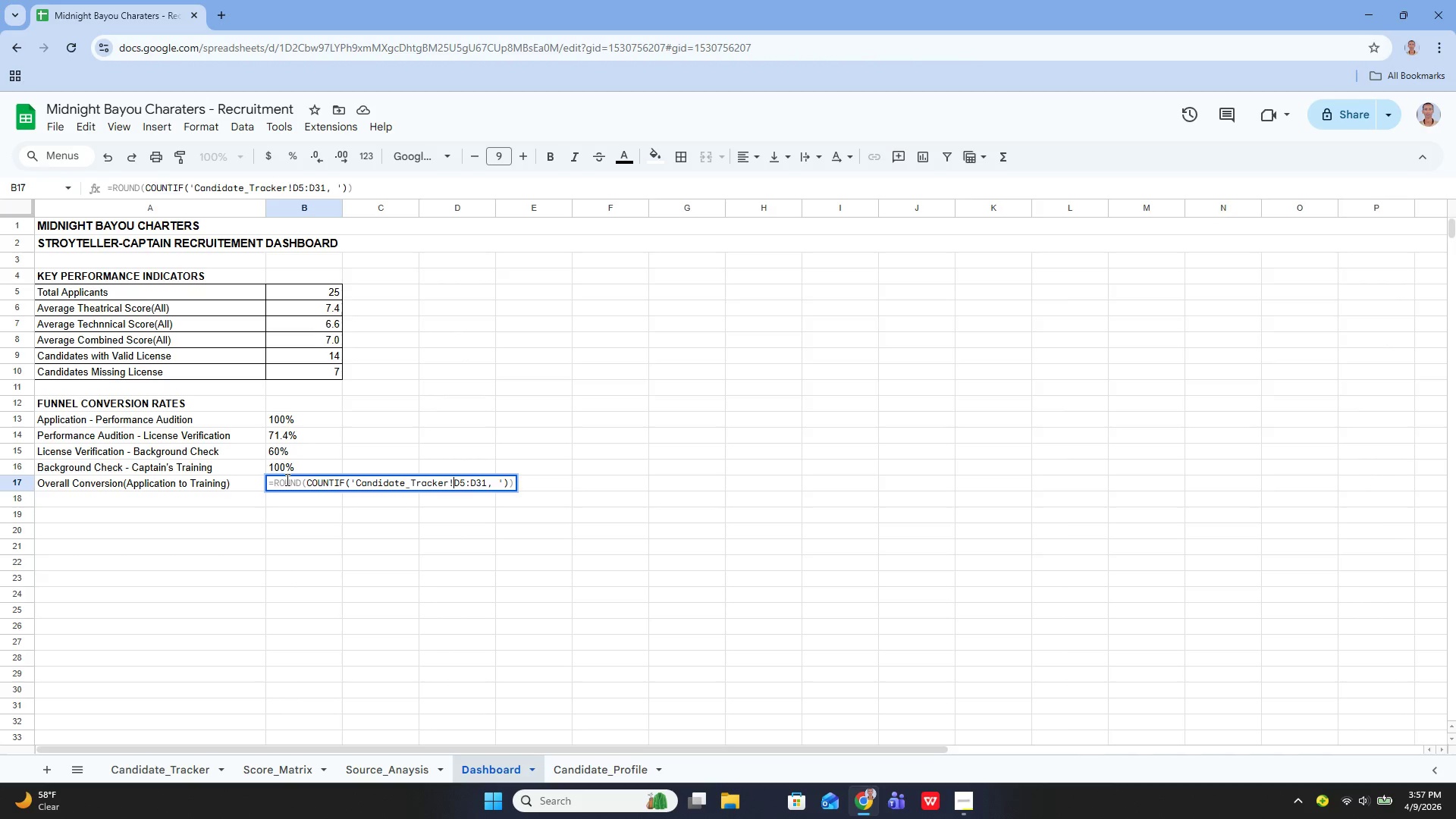 
key(ArrowLeft)
 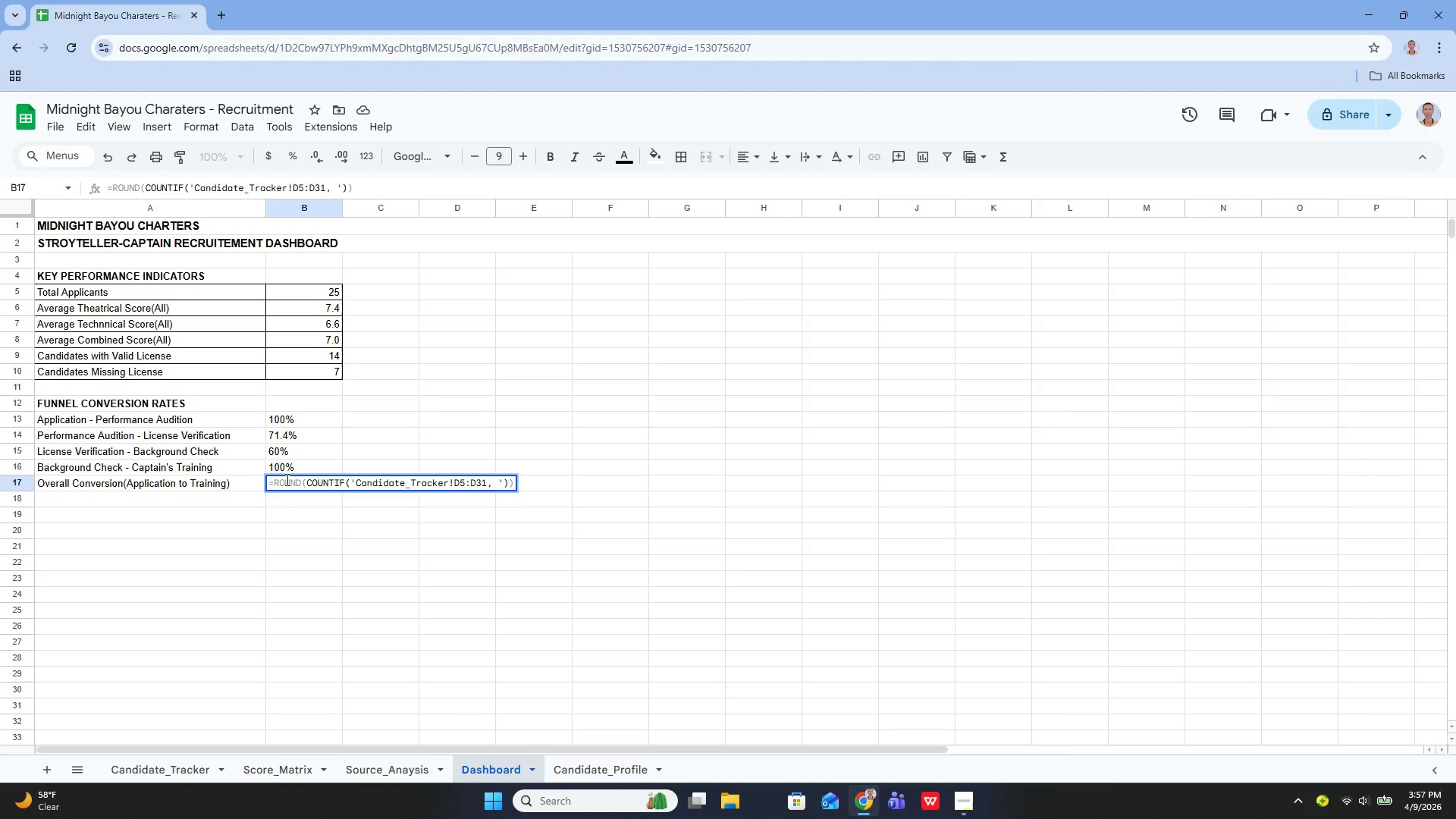 
key(Quote)
 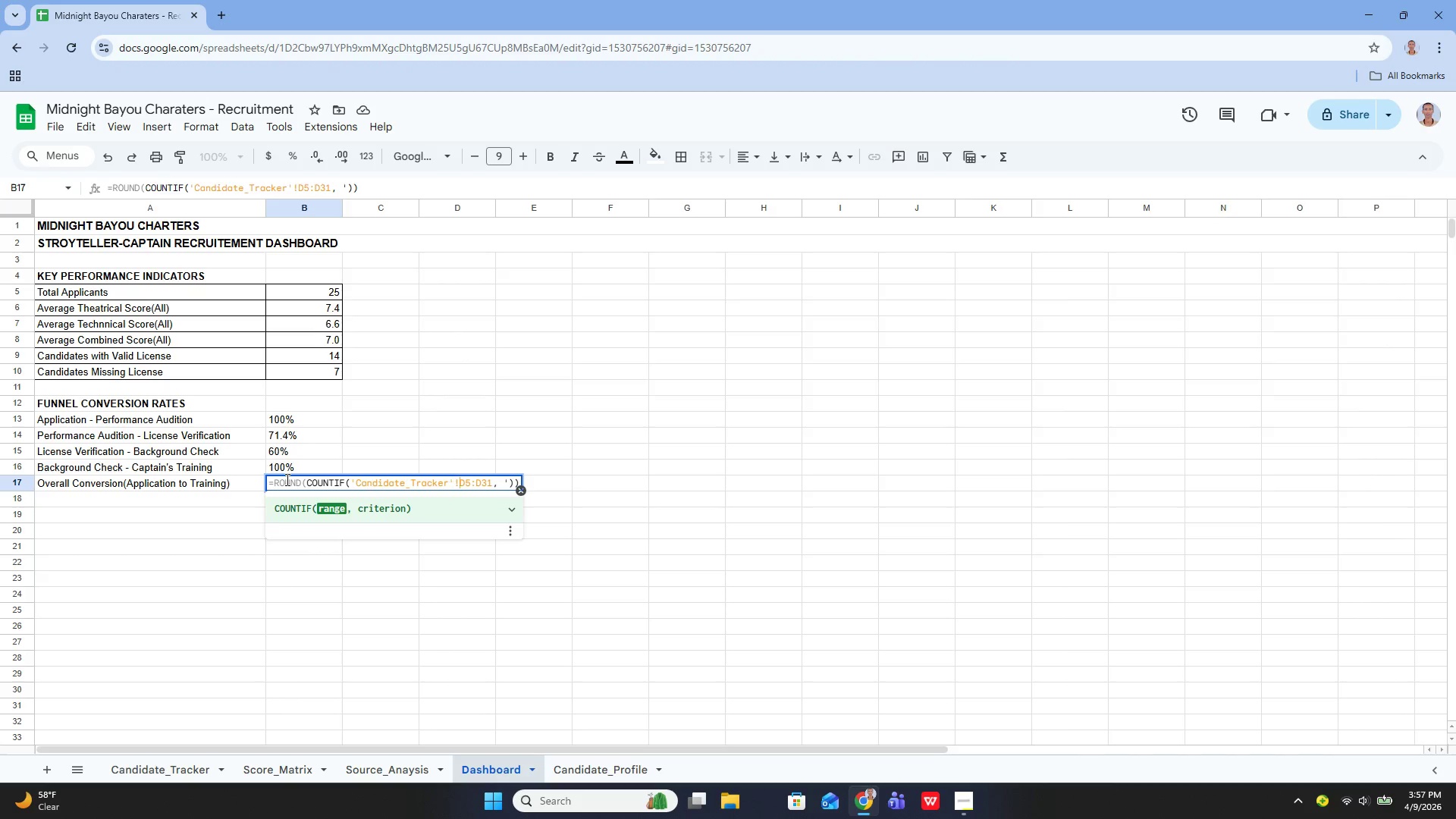 
hold_key(key=ArrowRight, duration=0.89)
 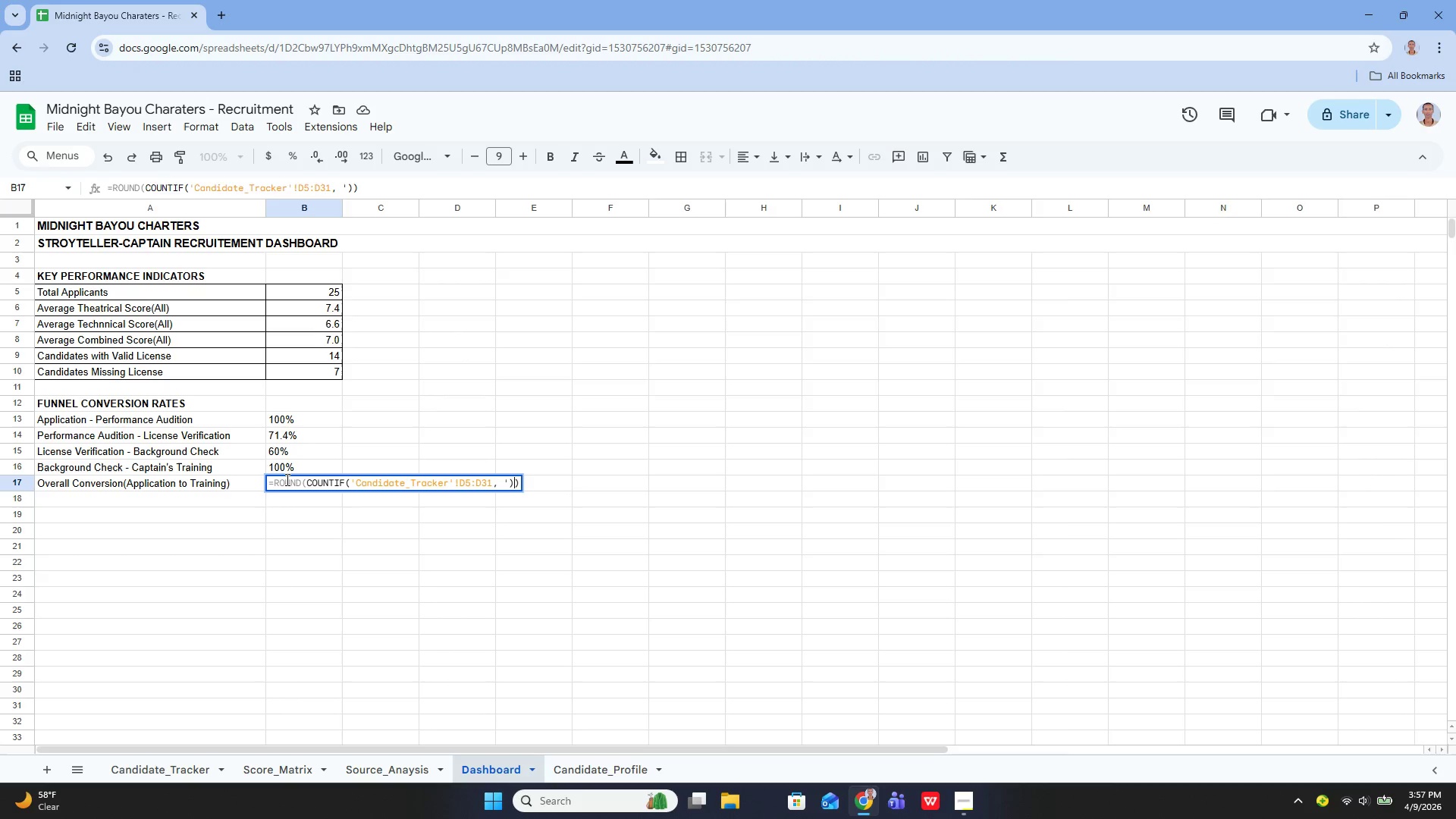 
key(ArrowLeft)
 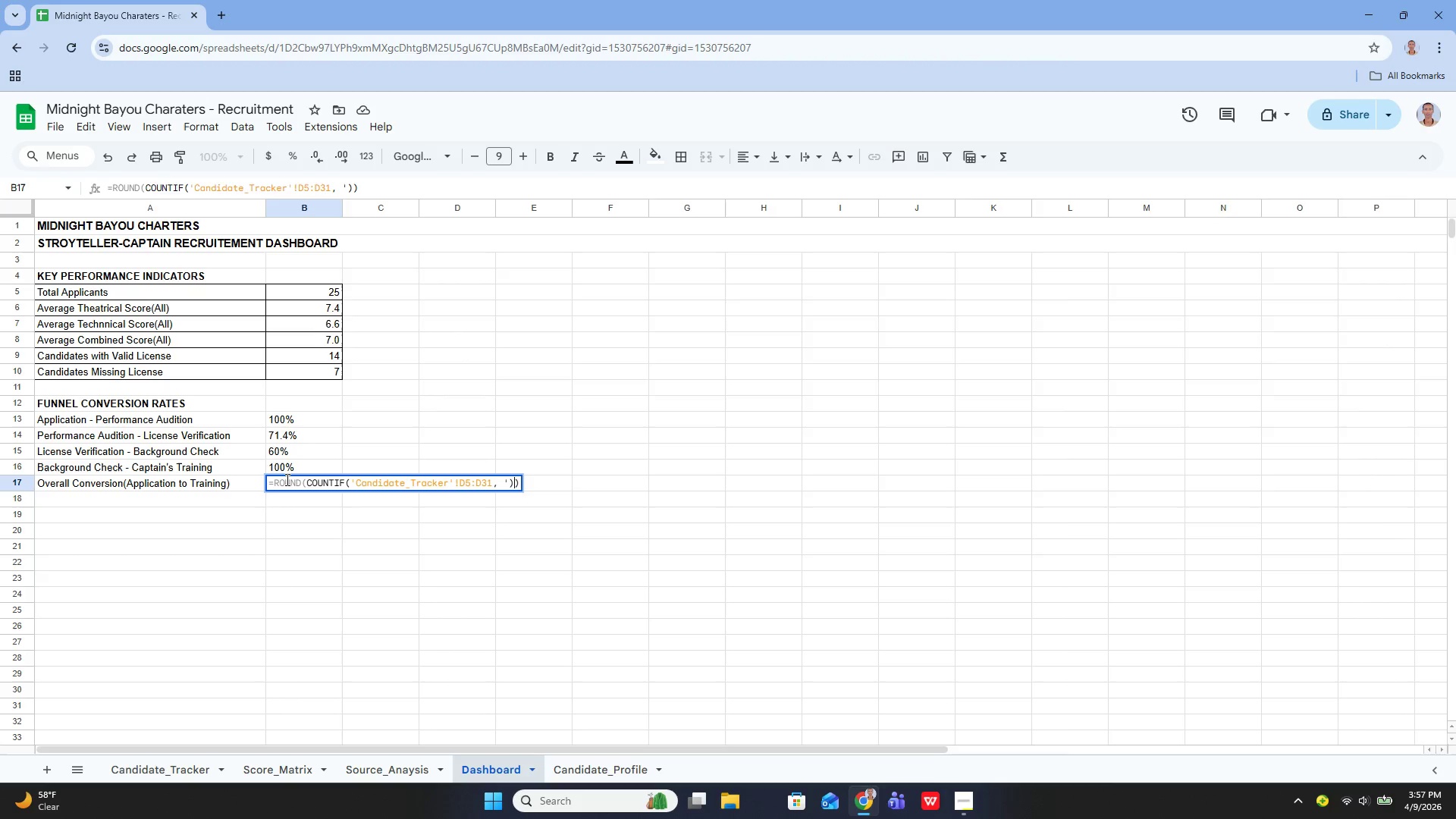 
key(ArrowLeft)
 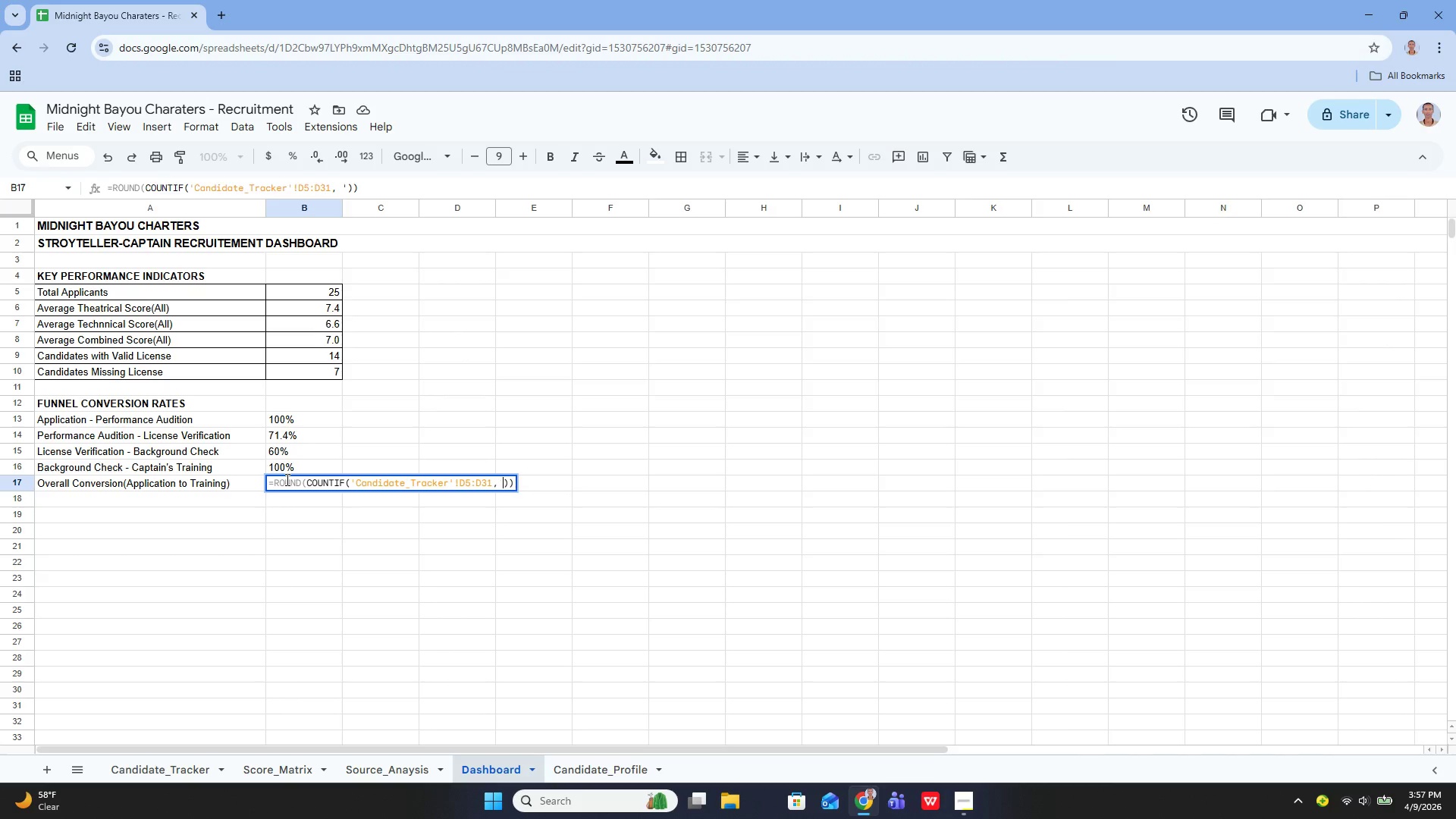 
key(Backspace)
 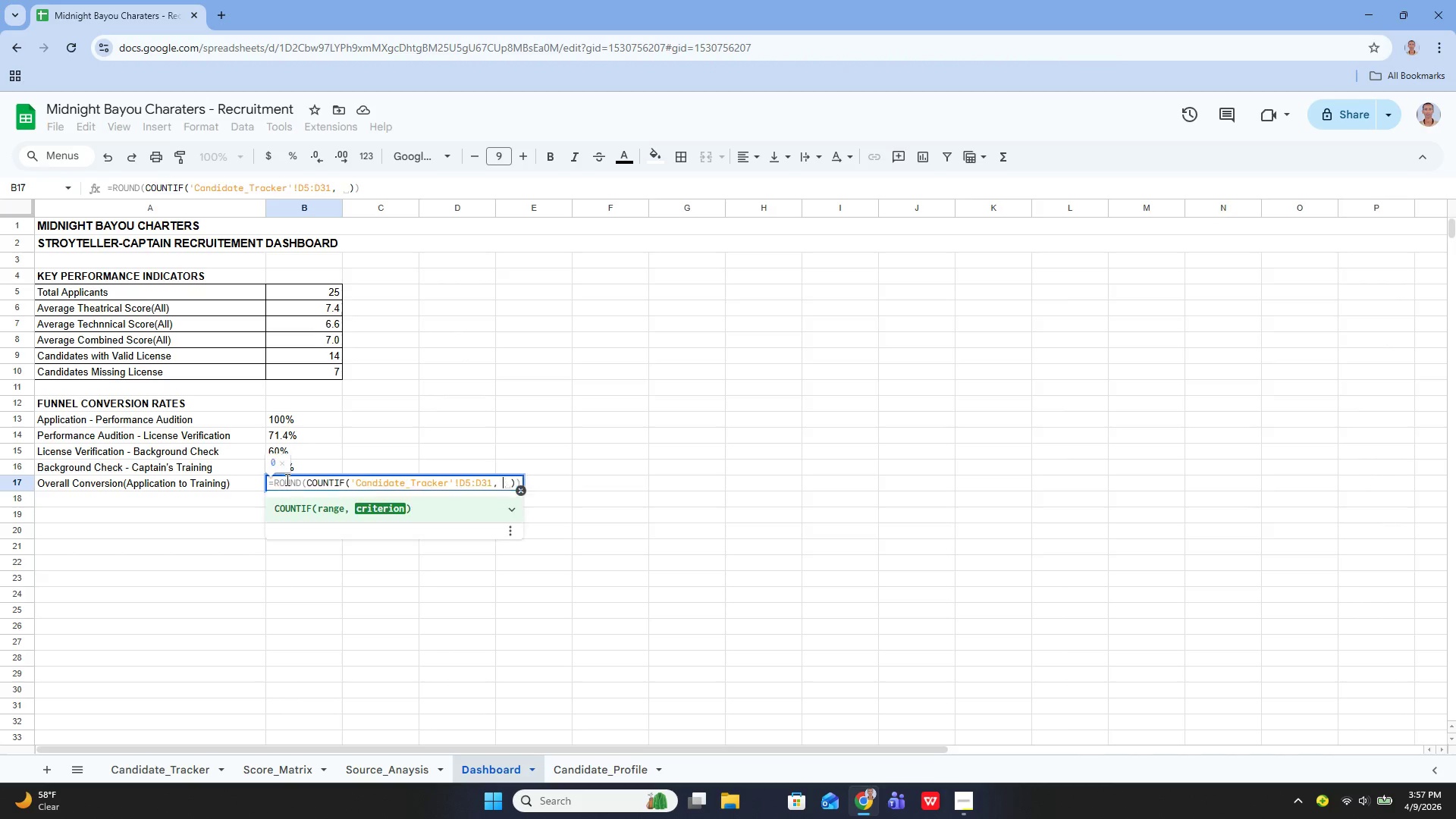 
key(Shift+Quote)
 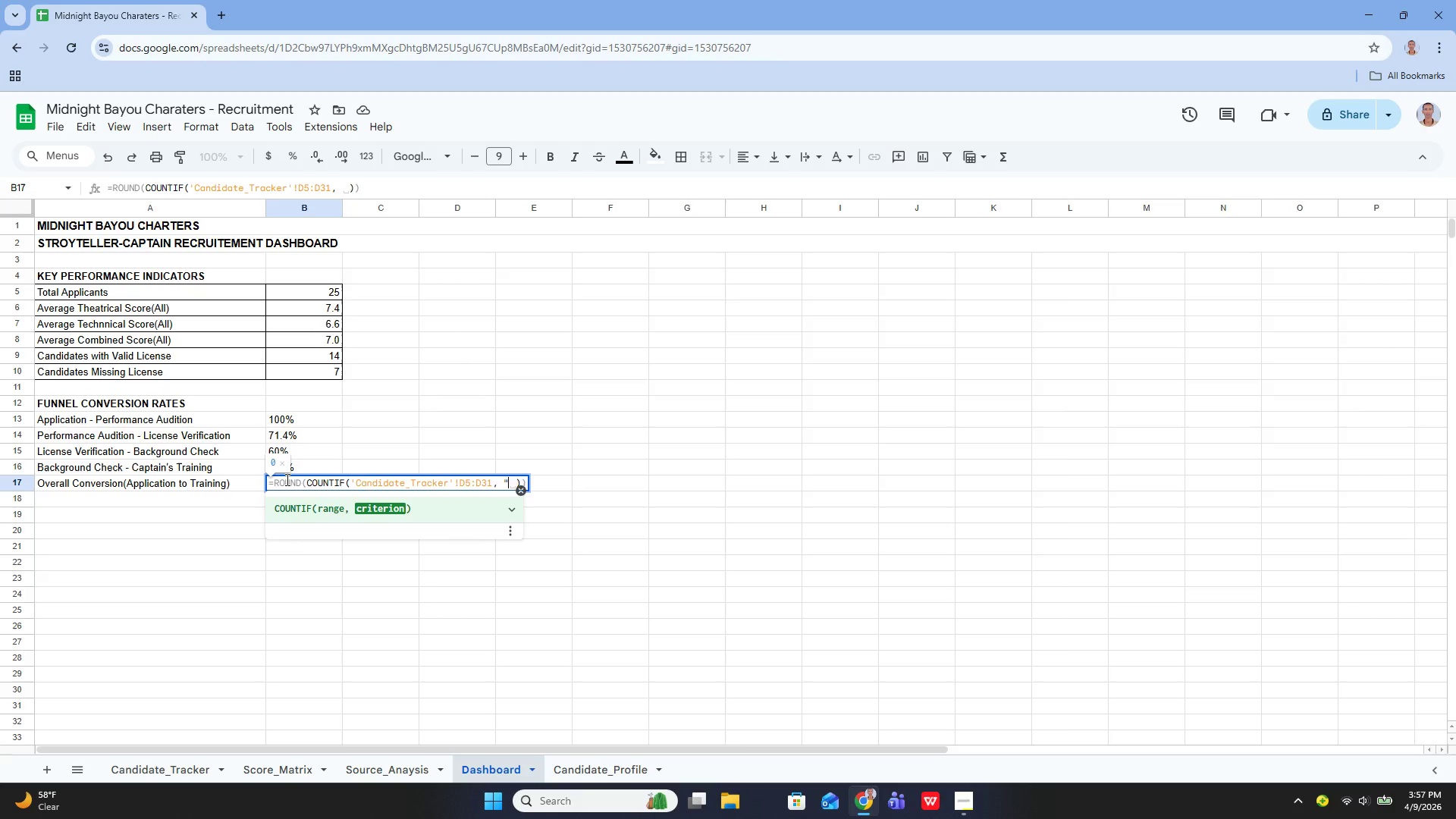 
key(Shift+Quote)
 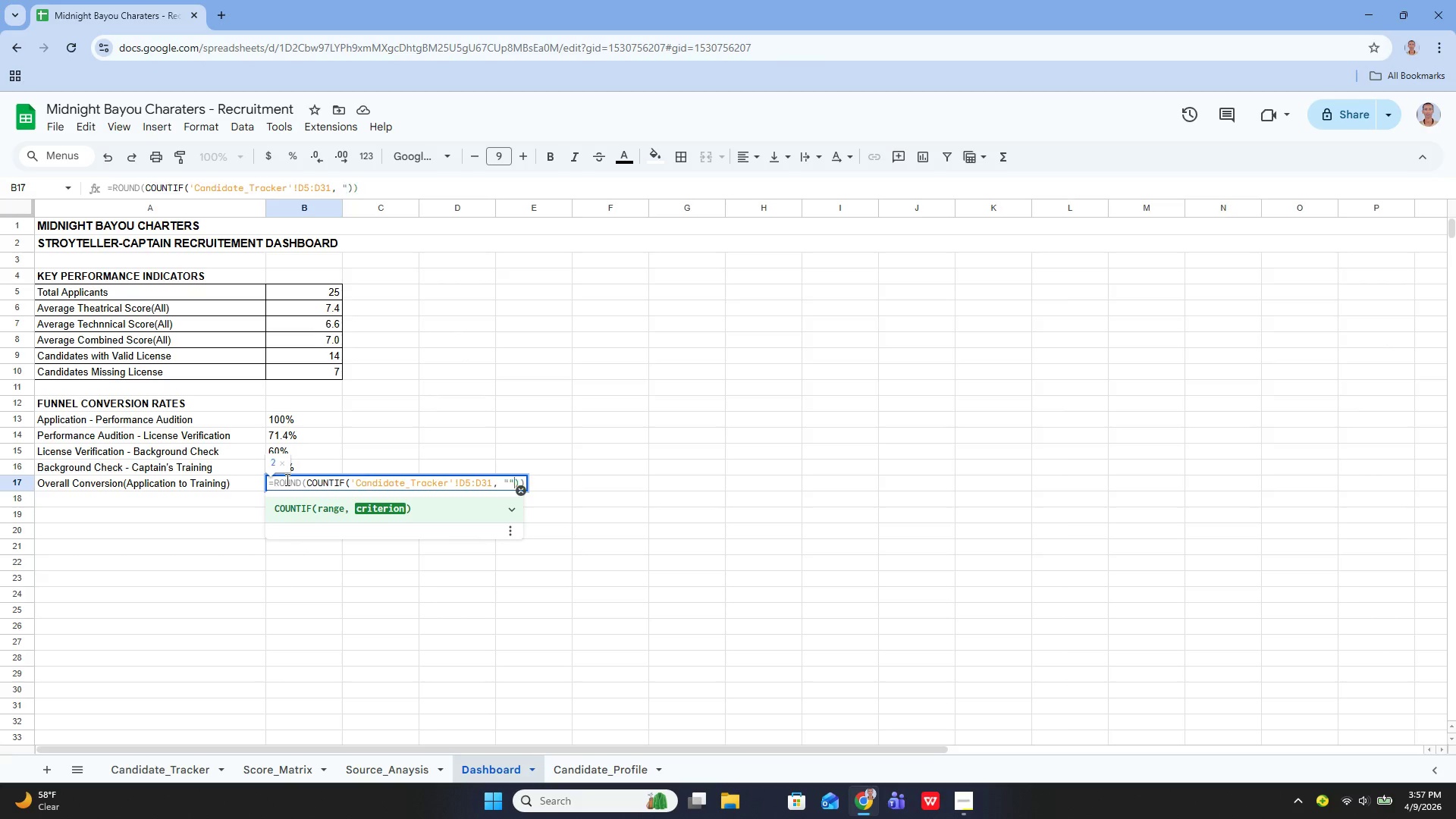 
key(ArrowLeft)
 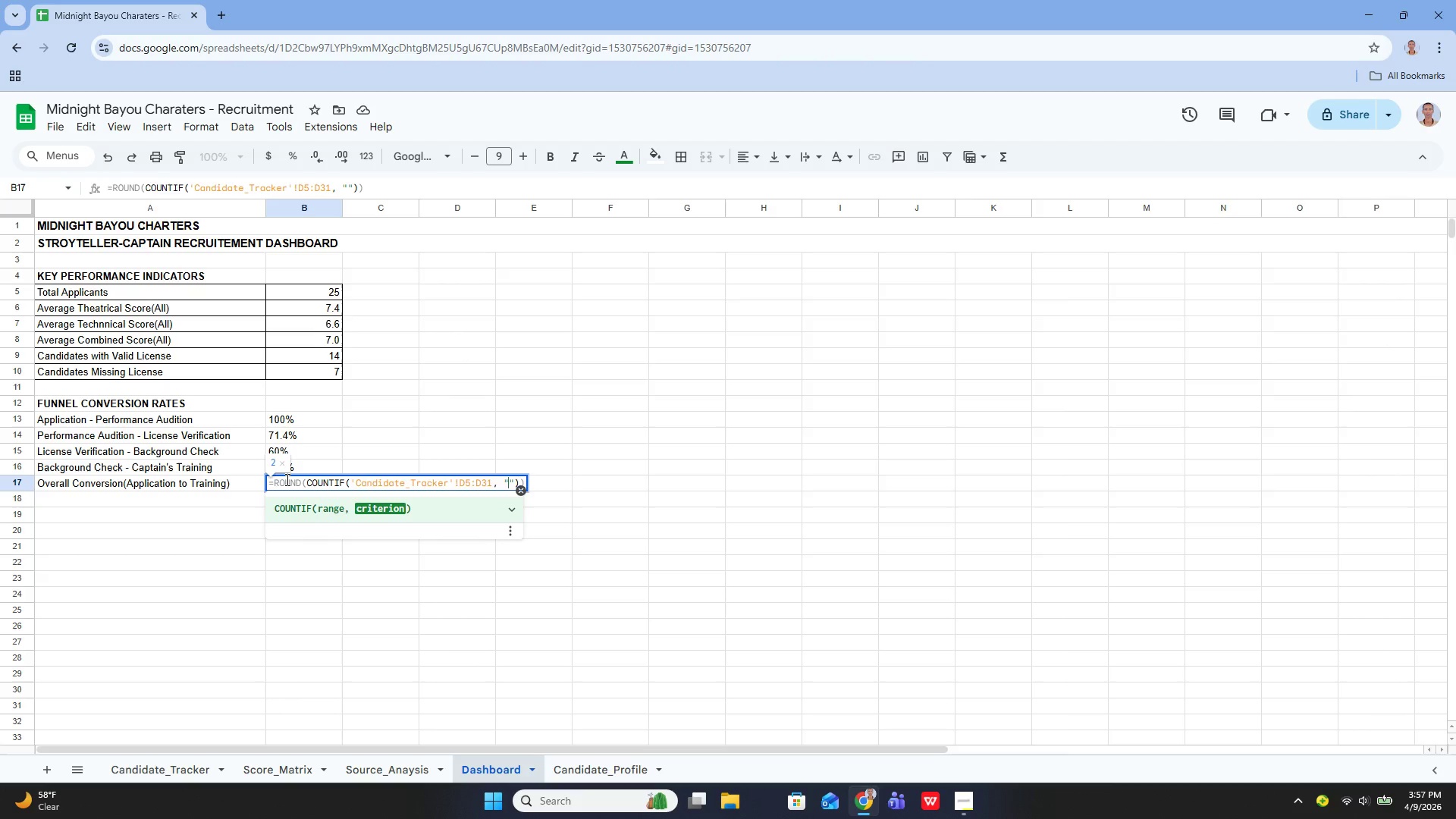 
type(Captain's Traqinig)
key(Backspace)
key(Backspace)
key(Backspace)
key(Backspace)
key(Backspace)
type(inig)
 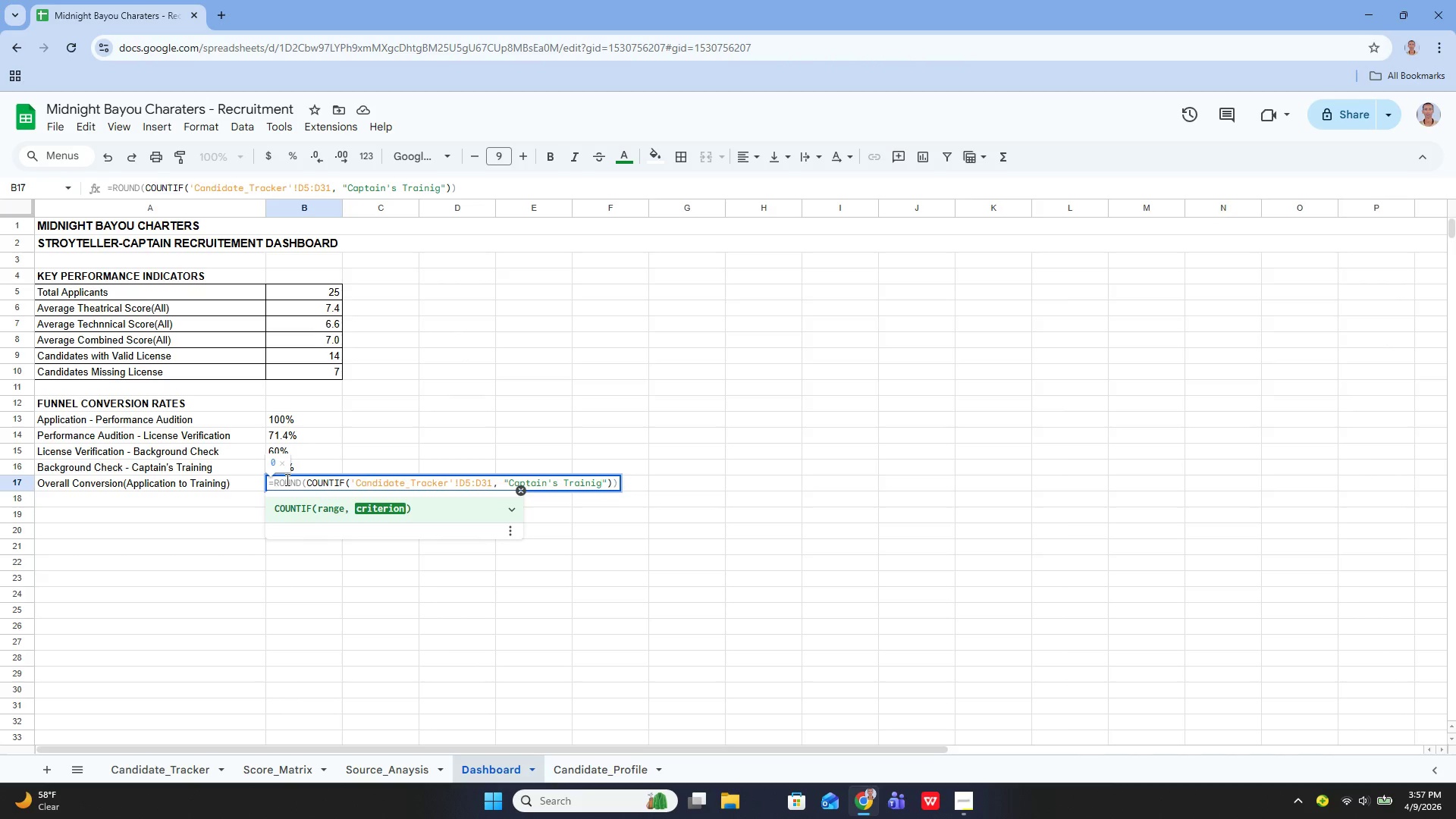 
key(ArrowLeft)
 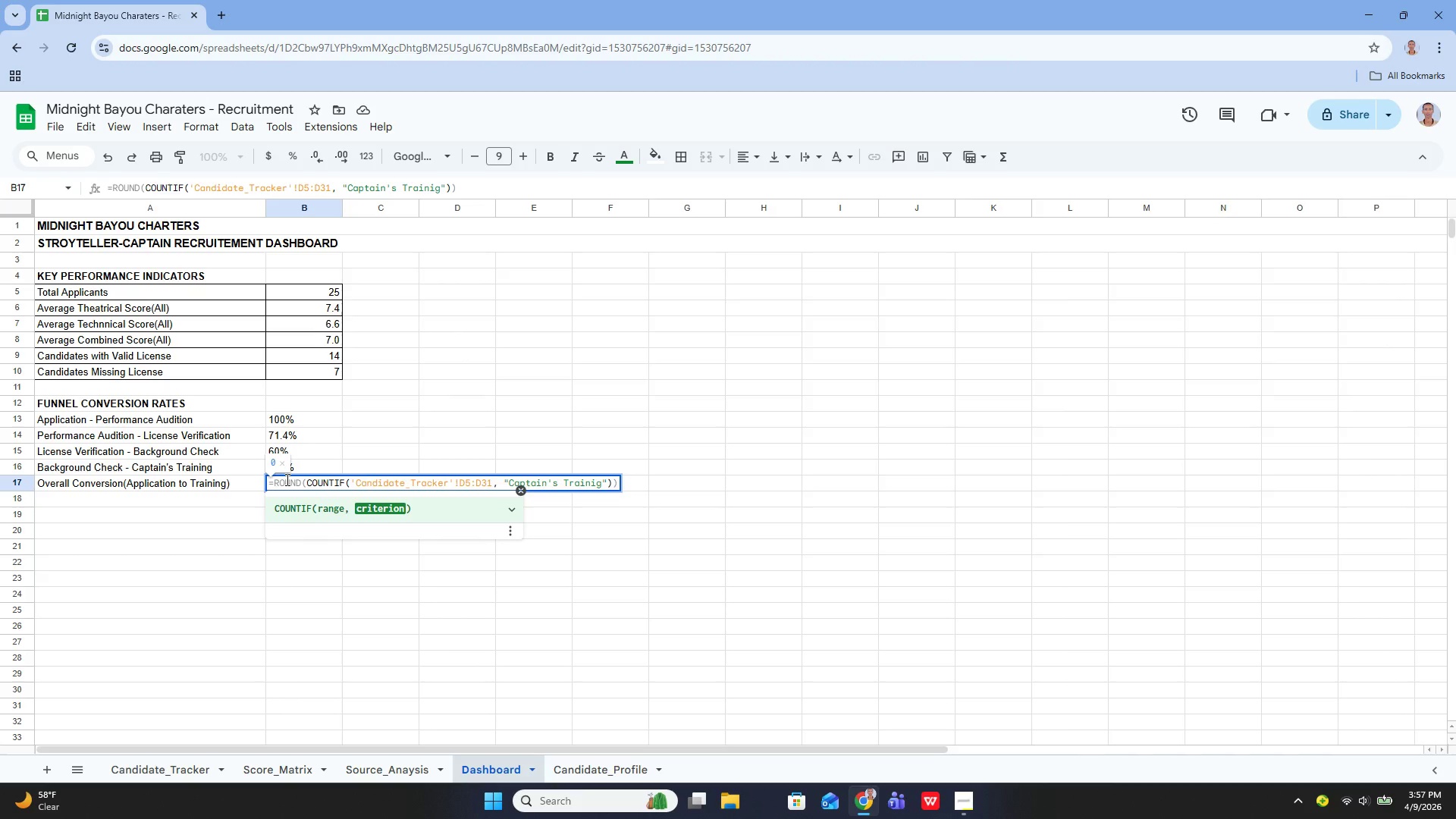 
key(ArrowLeft)
 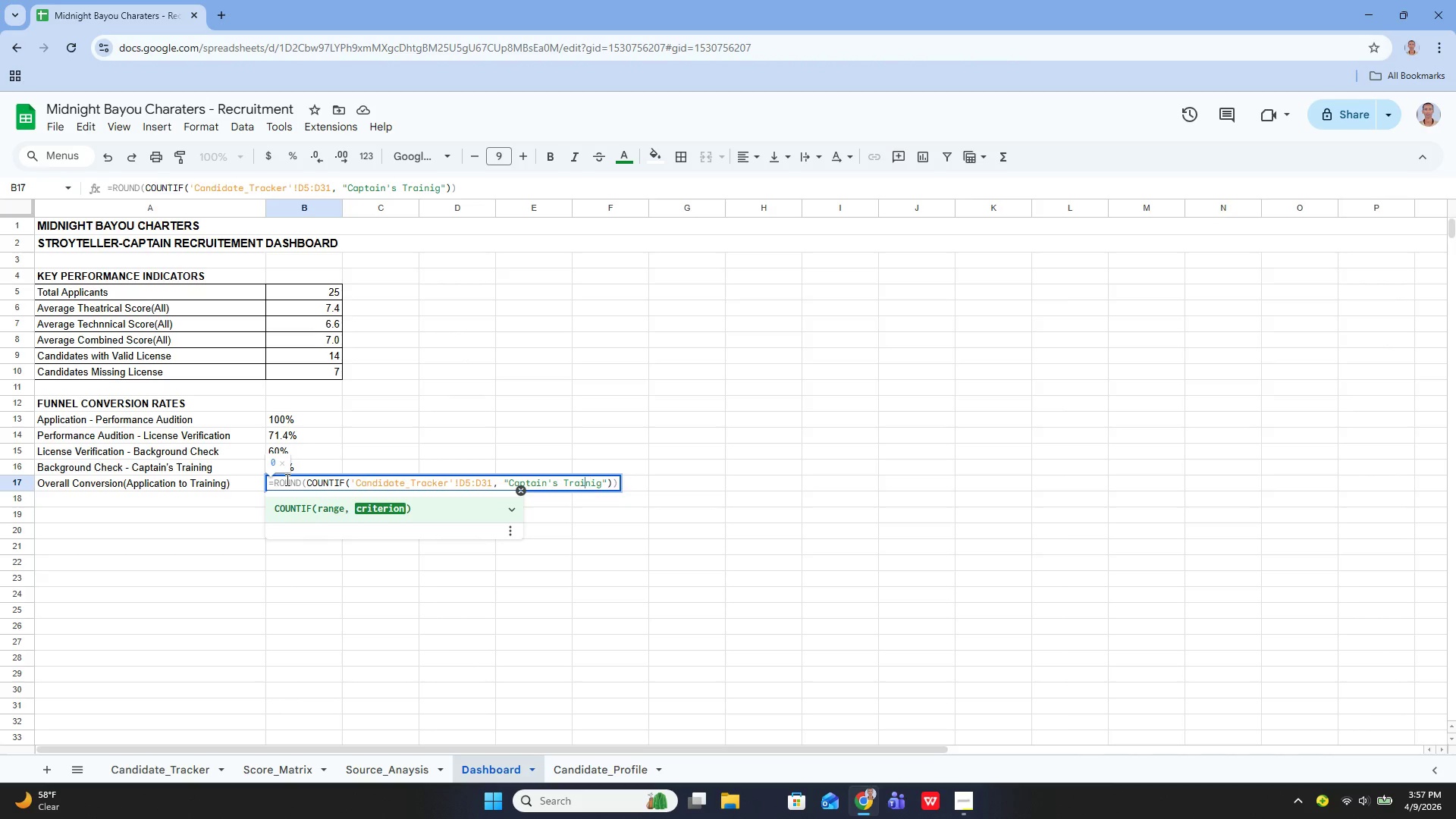 
key(ArrowLeft)
 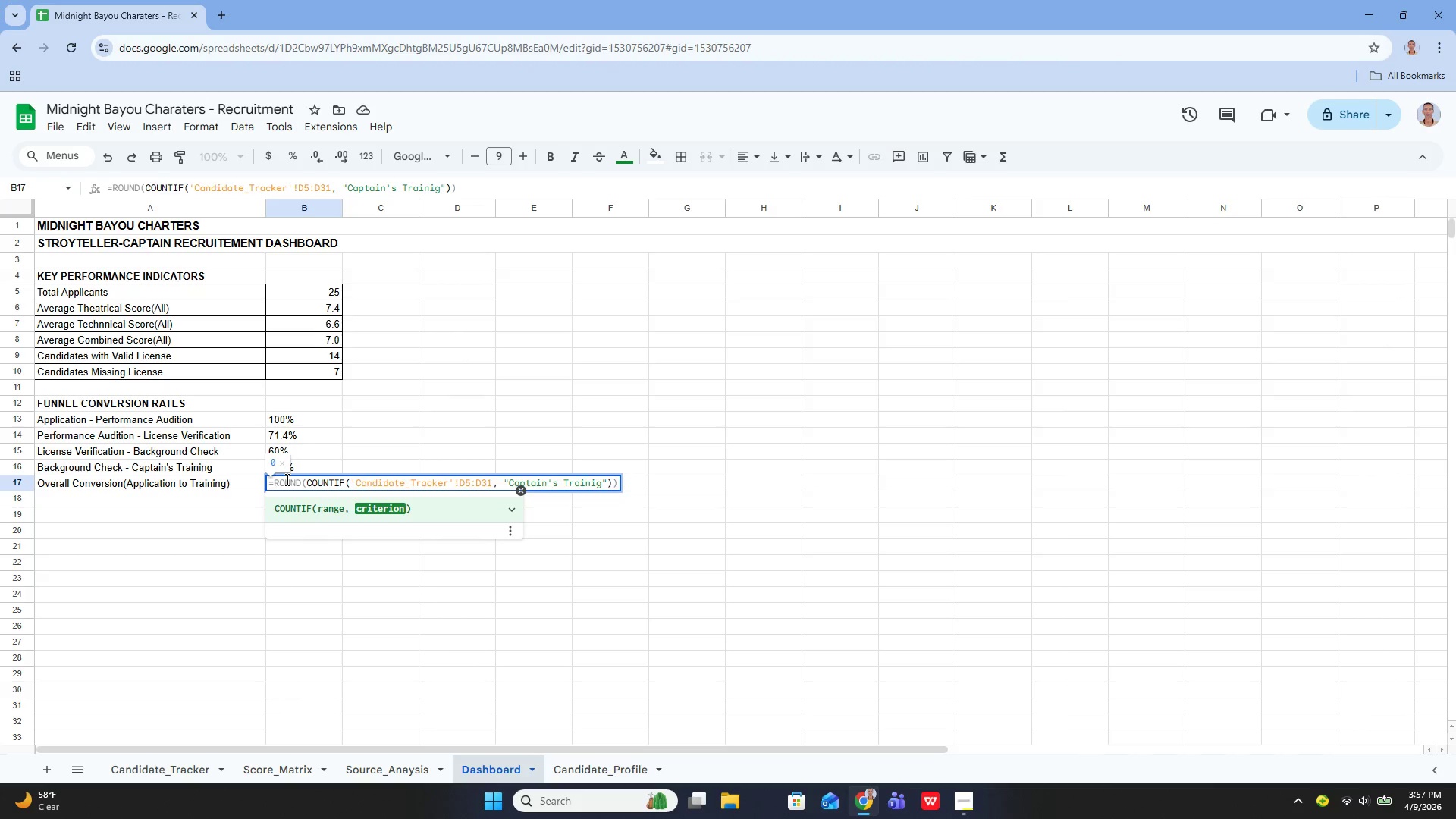 
key(ArrowRight)
 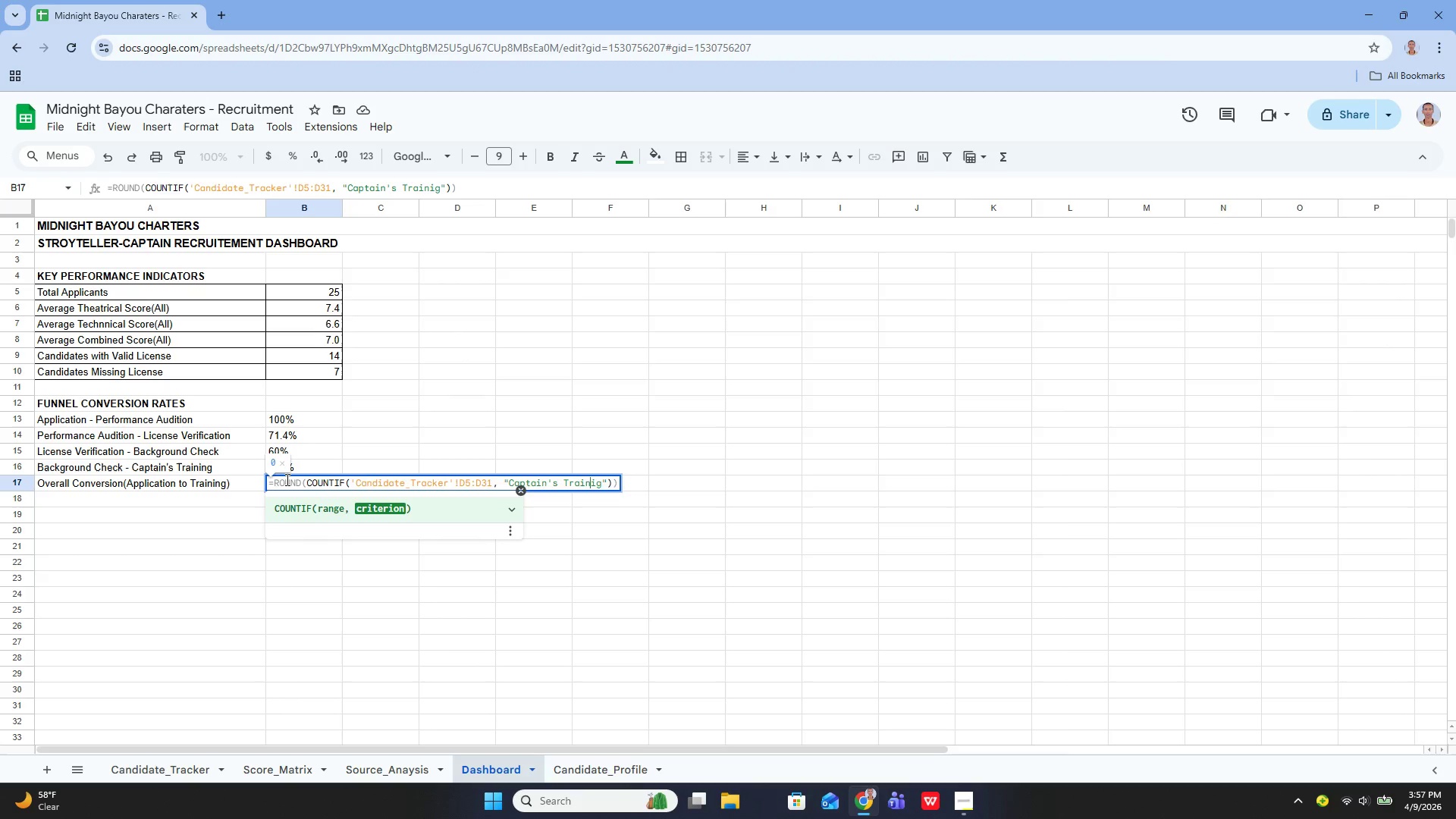 
key(ArrowRight)
 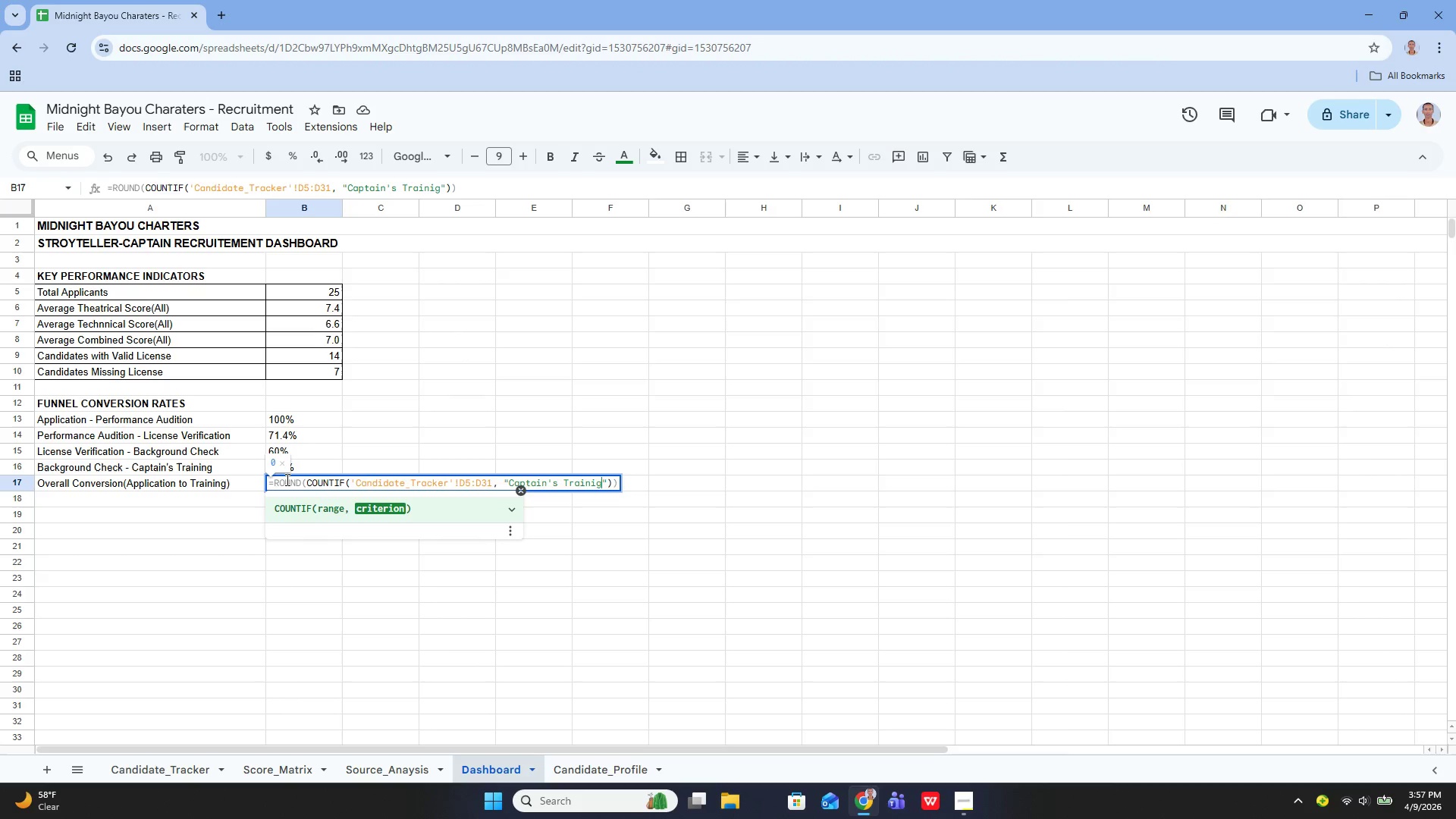 
key(ArrowRight)
 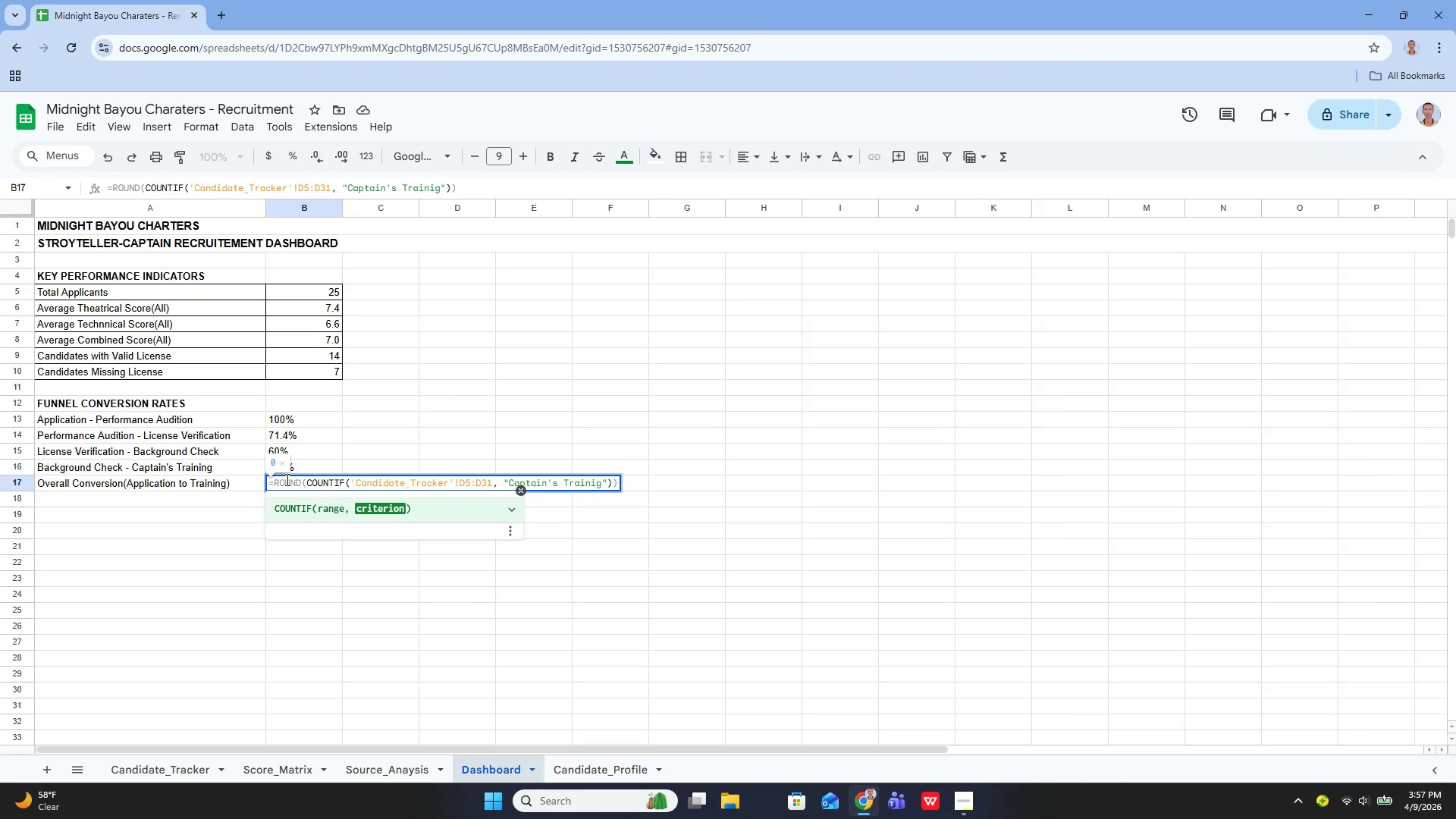 
key(ArrowLeft)
 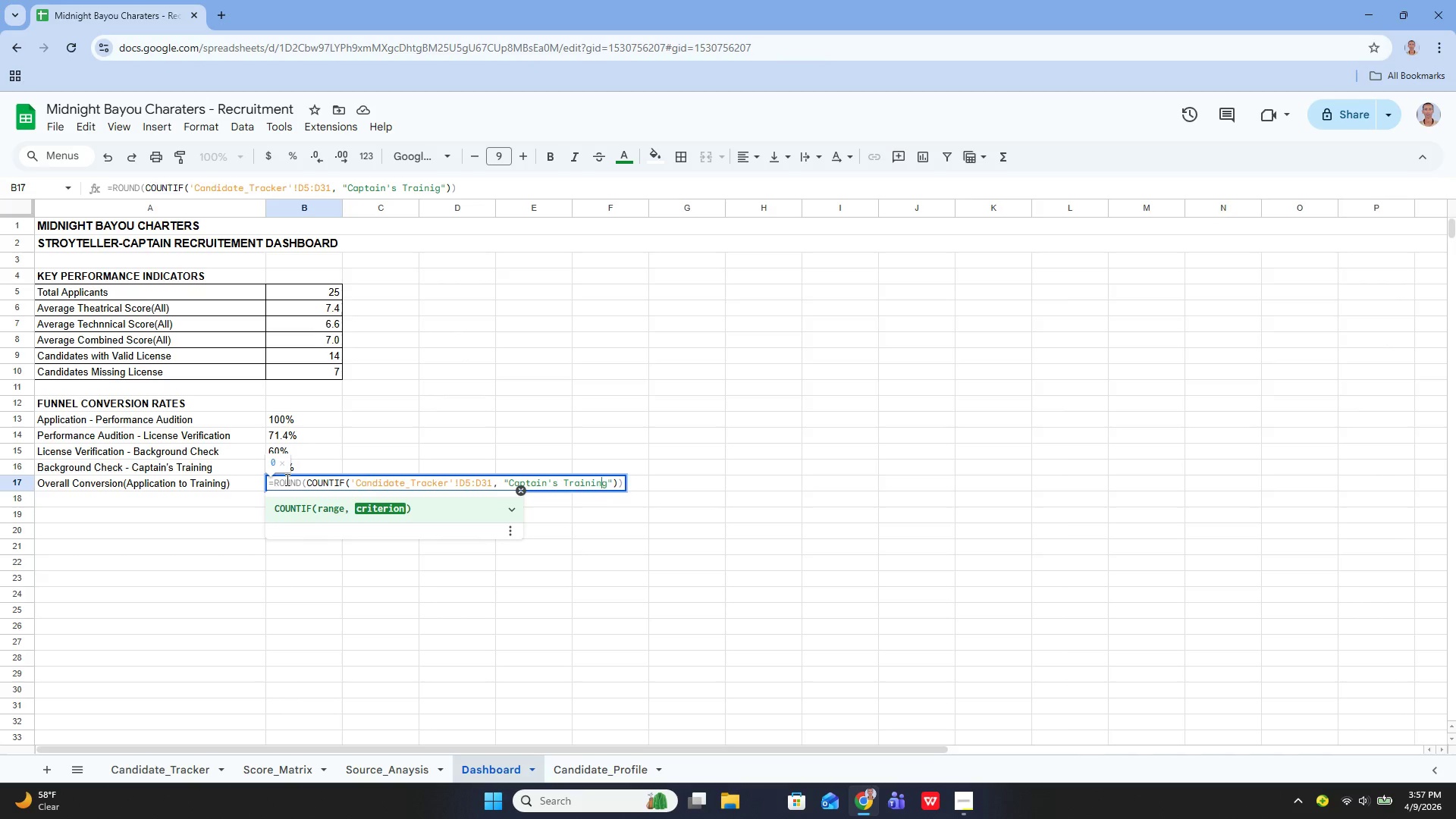 
key(N)
 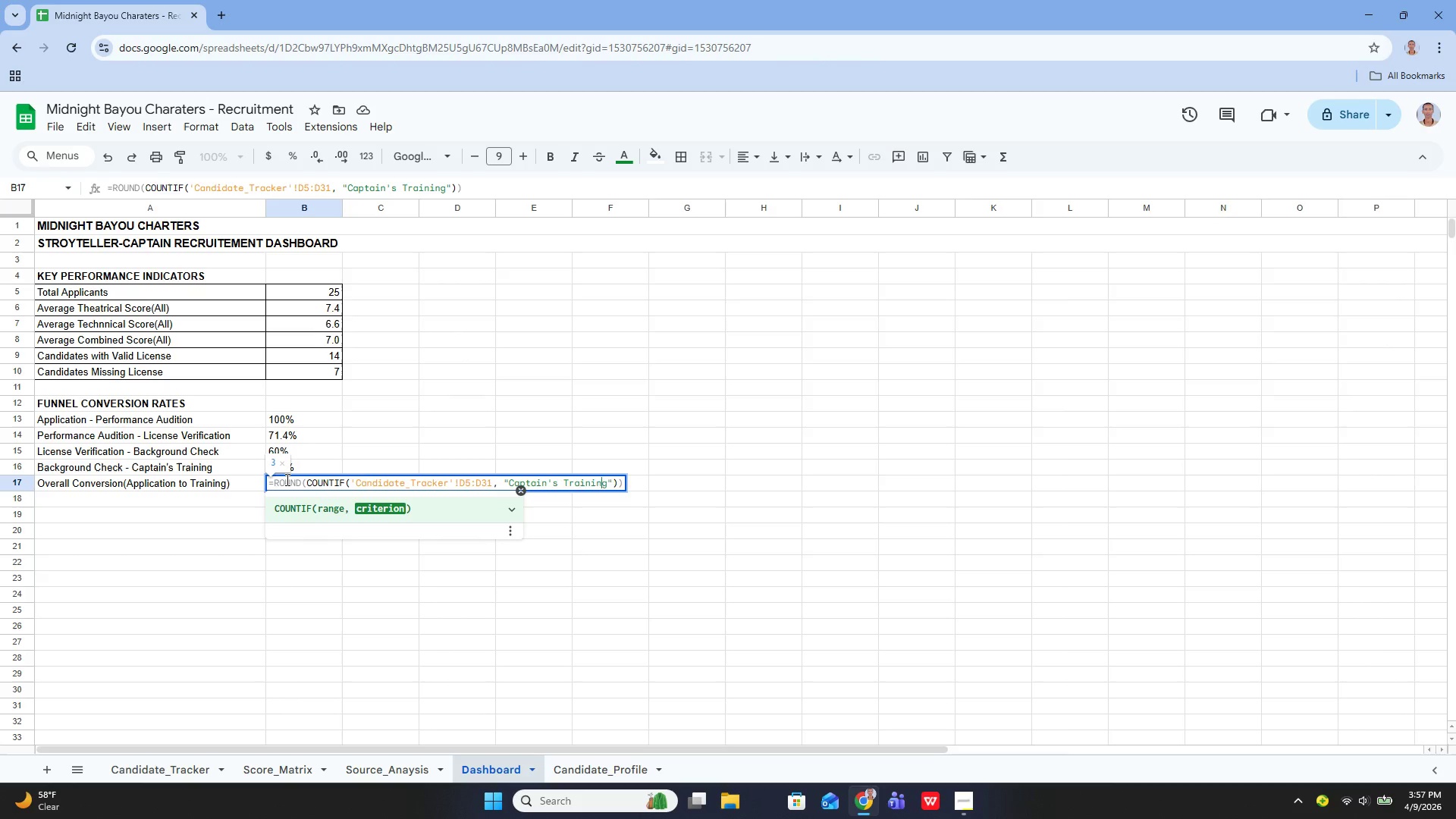 
key(ArrowRight)
 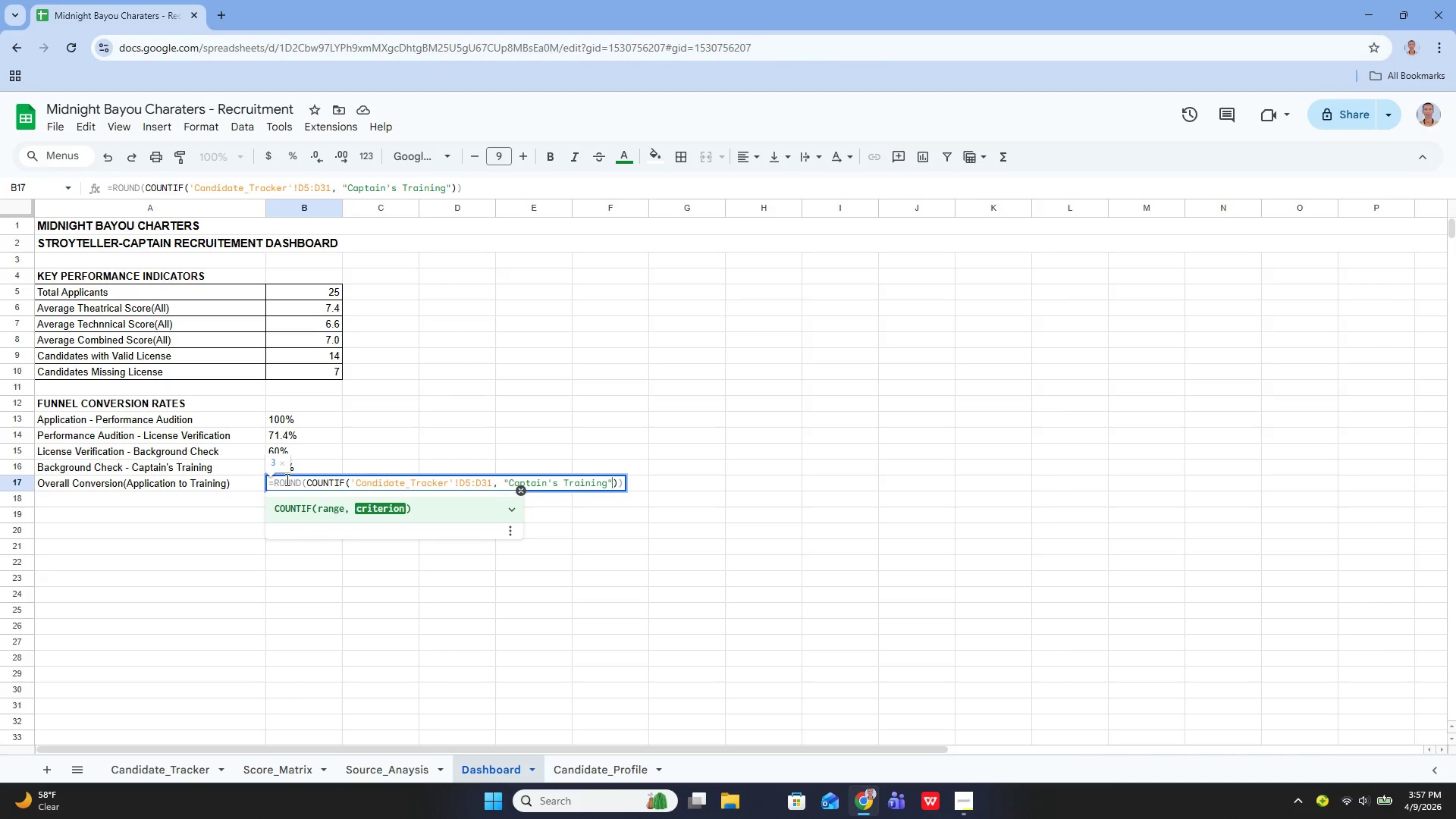 
key(ArrowRight)
 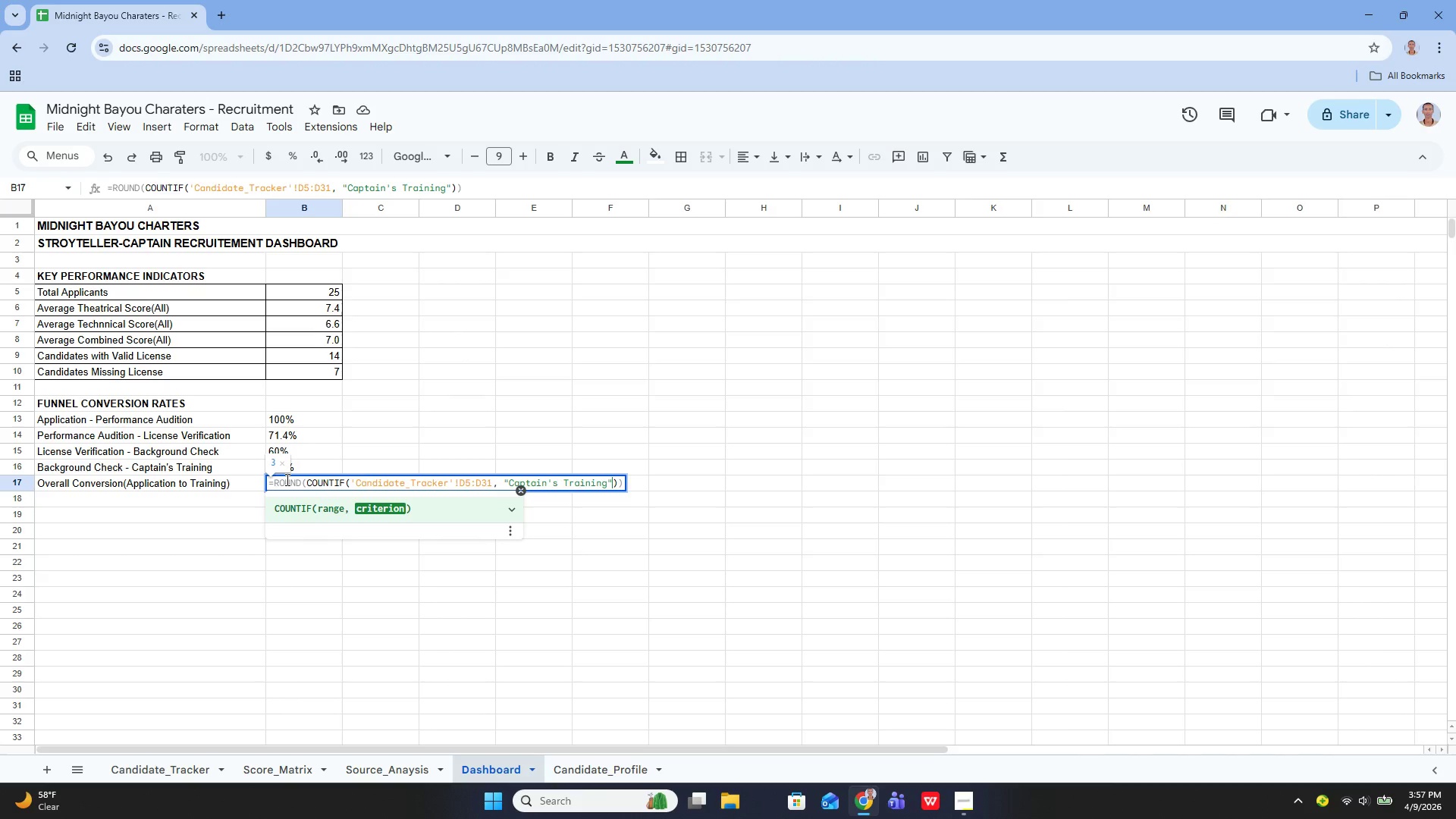 
key(ArrowRight)
 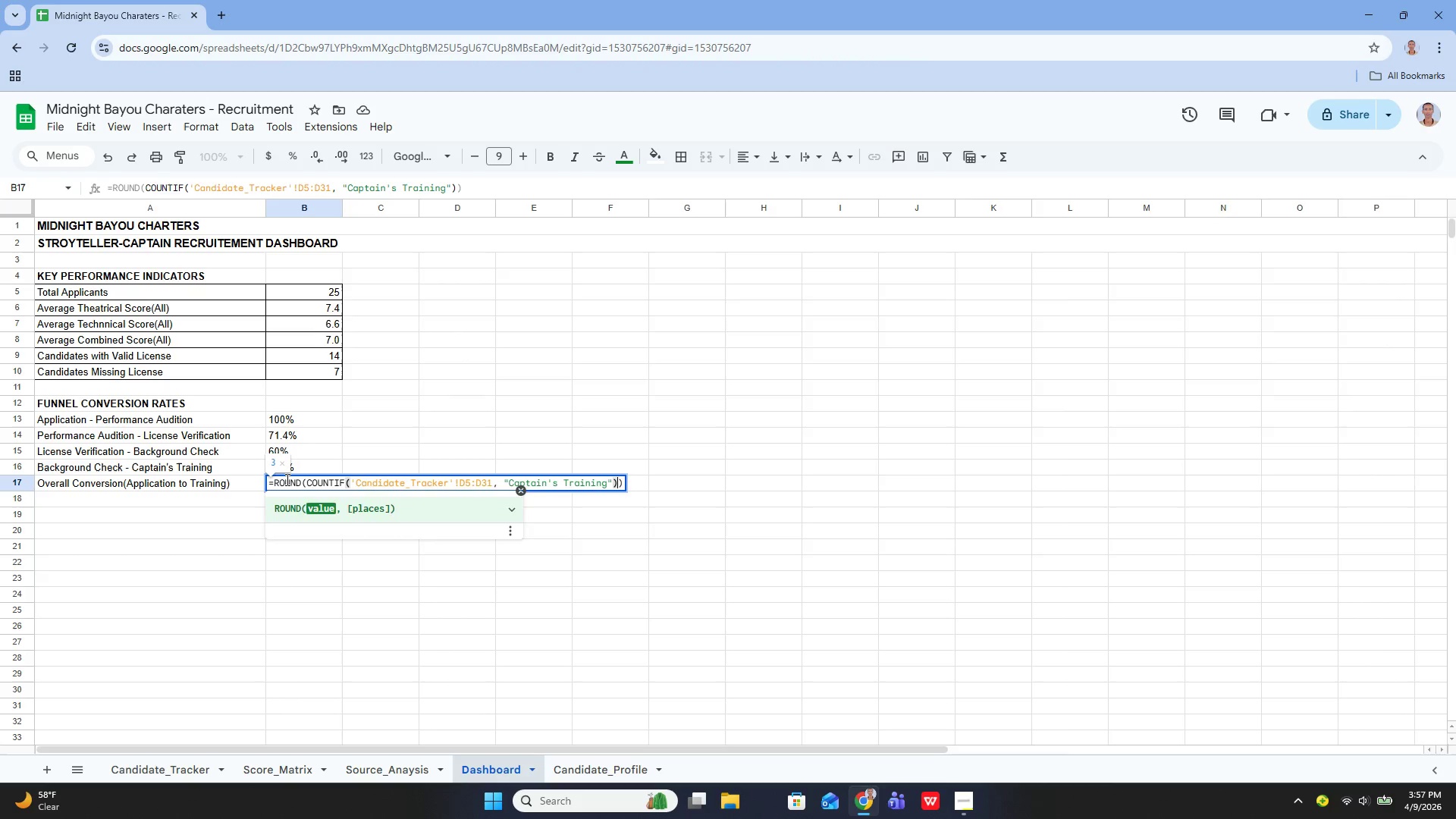 
key(ArrowRight)
 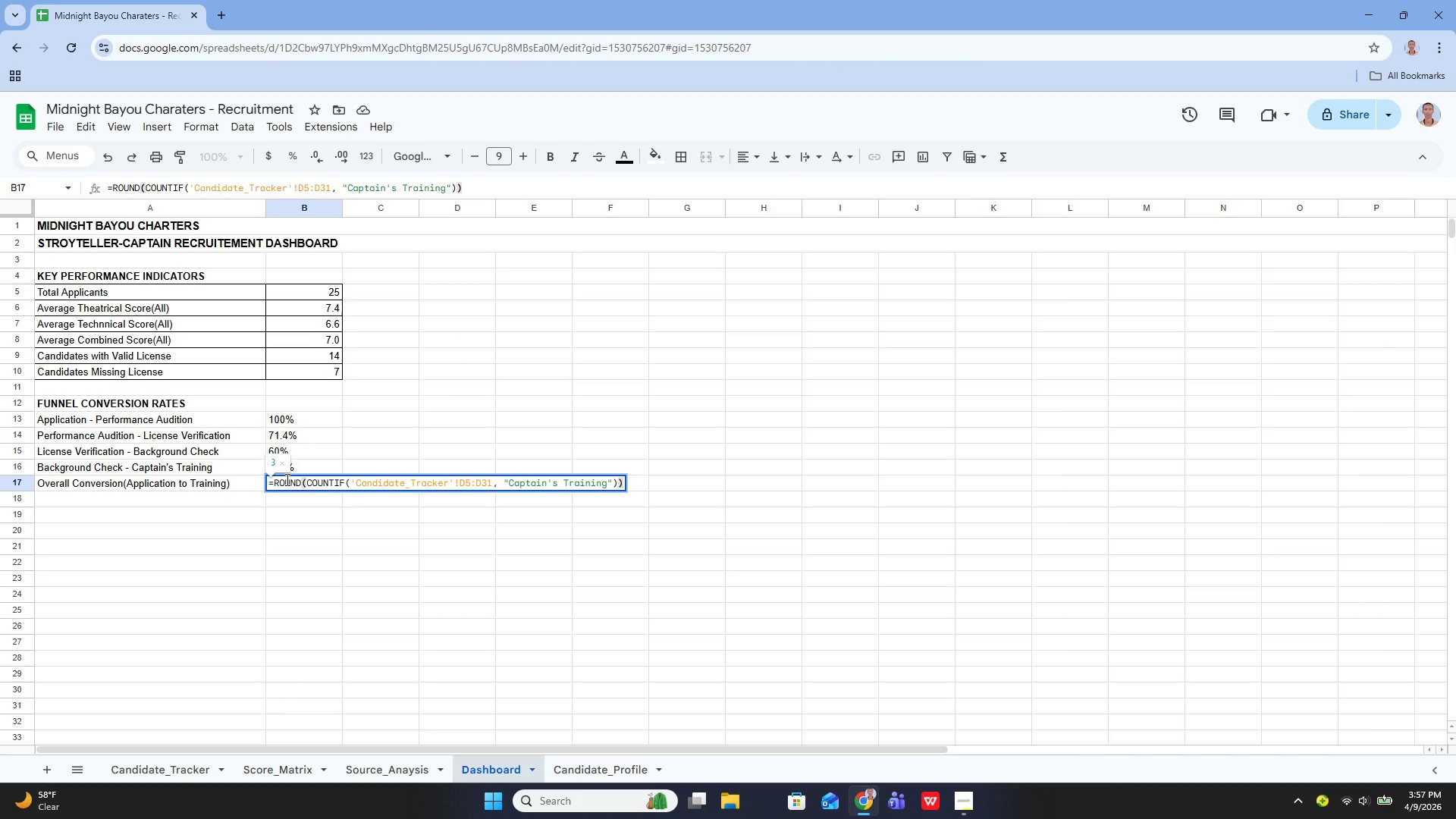 
key(ArrowLeft)
 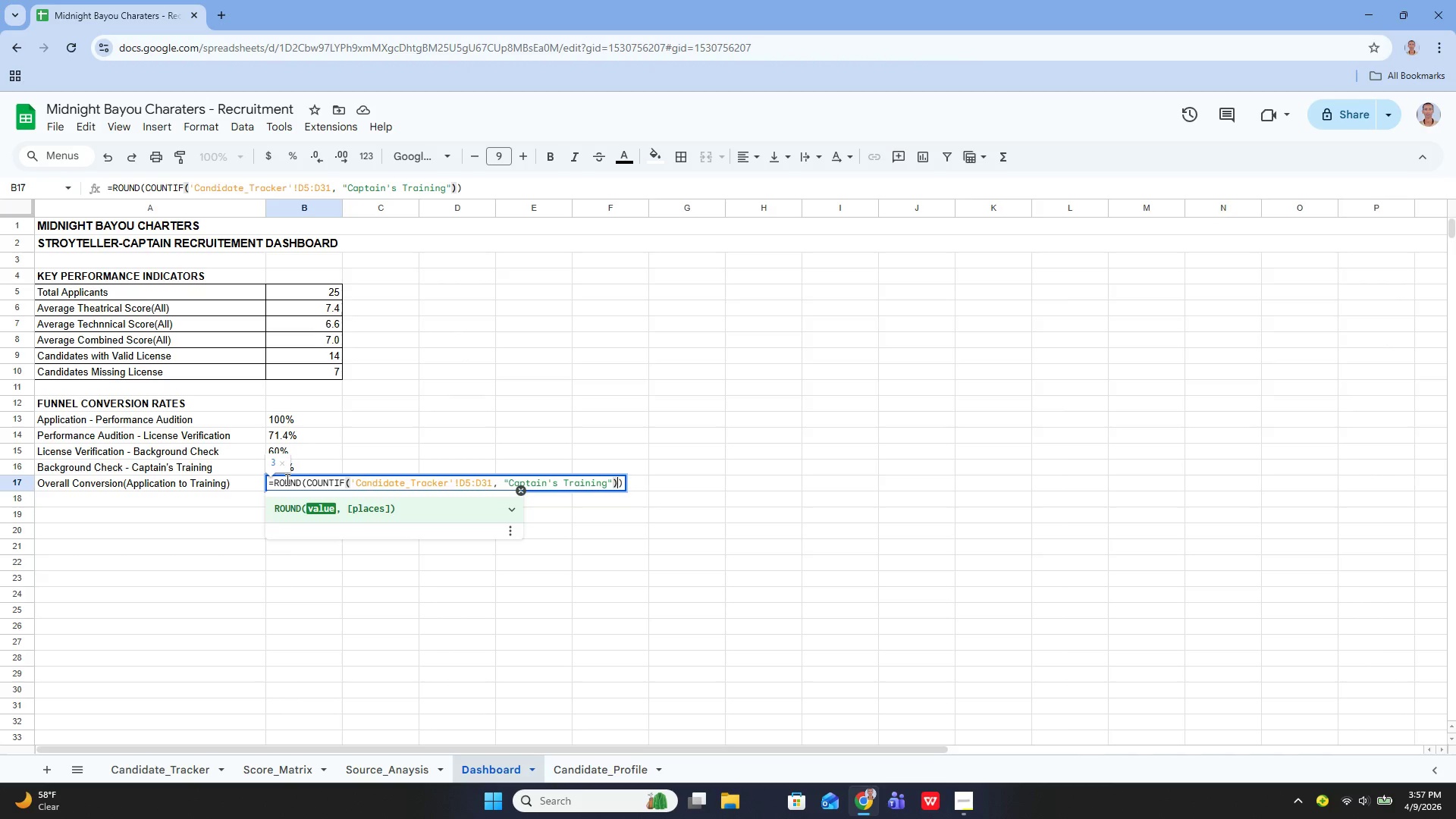 
key(Slash)
 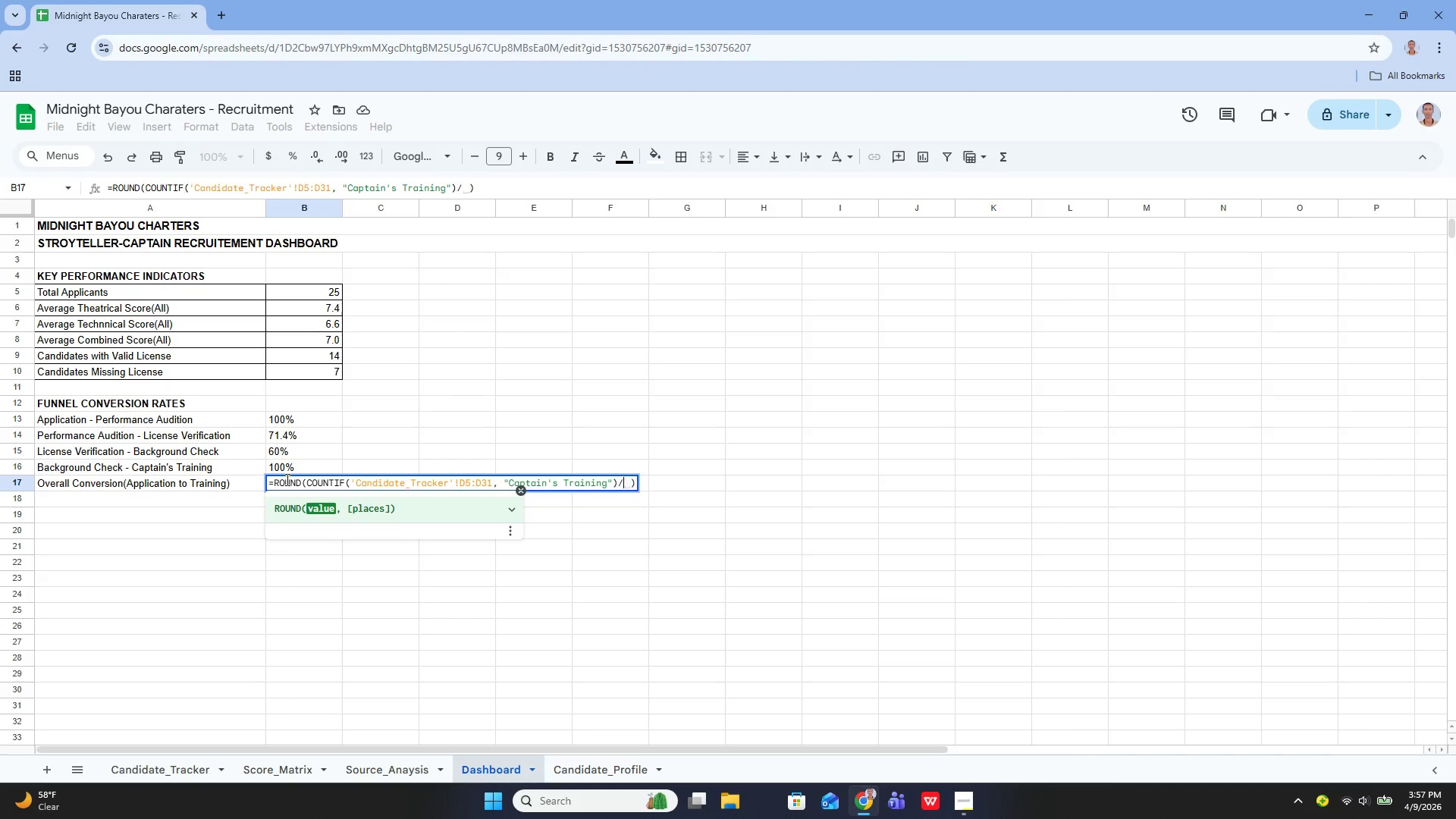 
key(Space)
 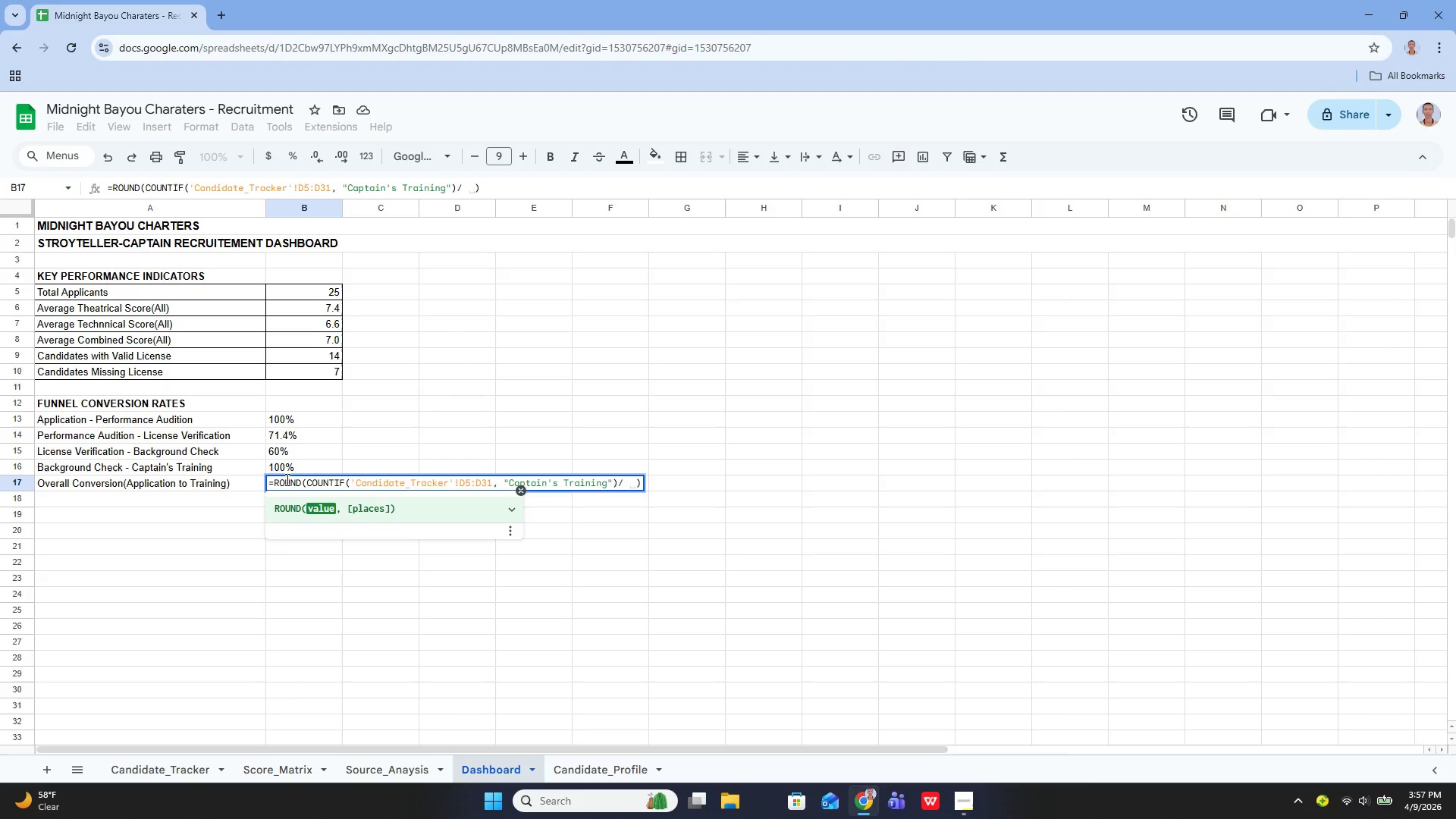 
key(NumpadDecimal)
 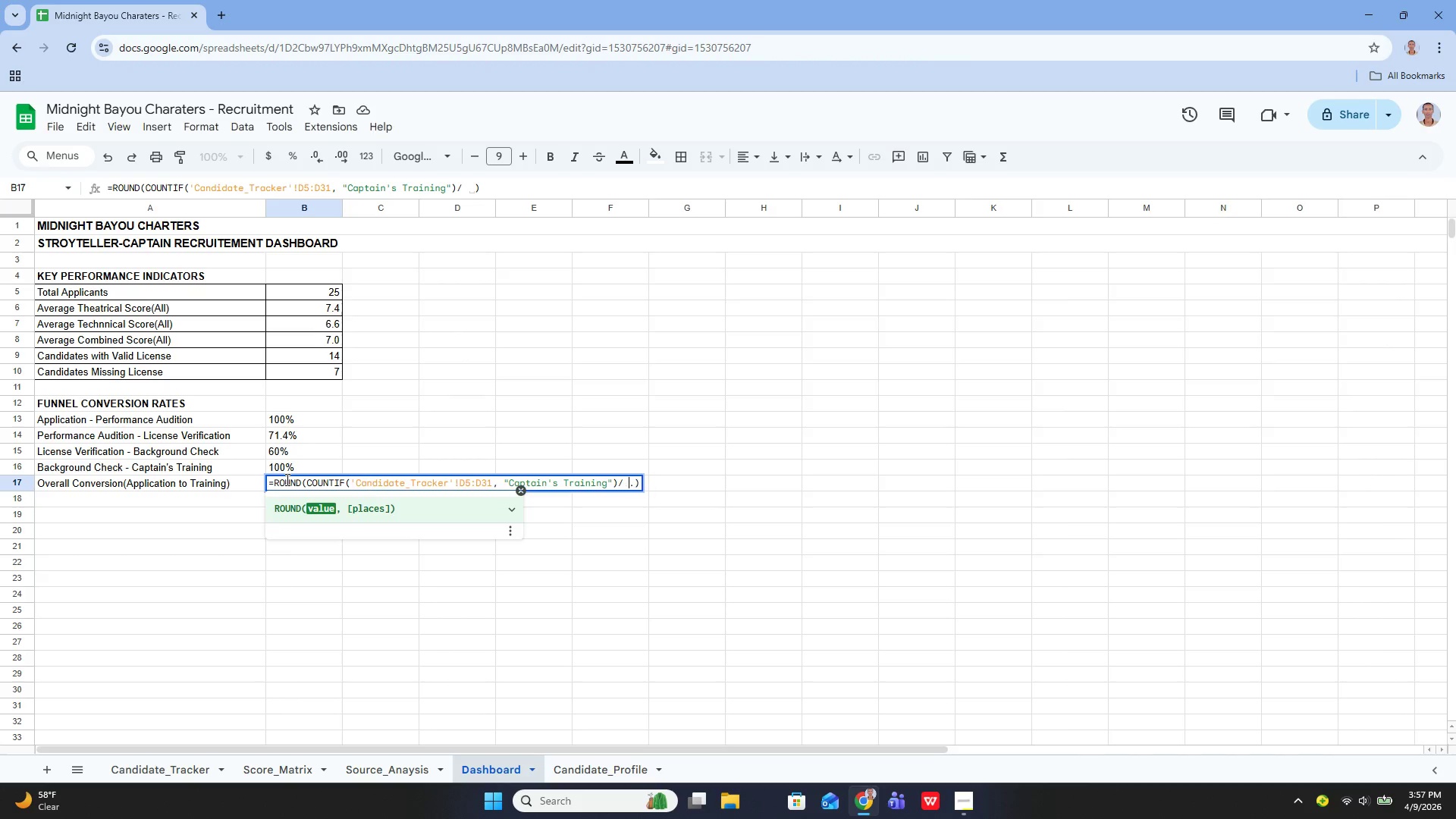 
key(ArrowLeft)
 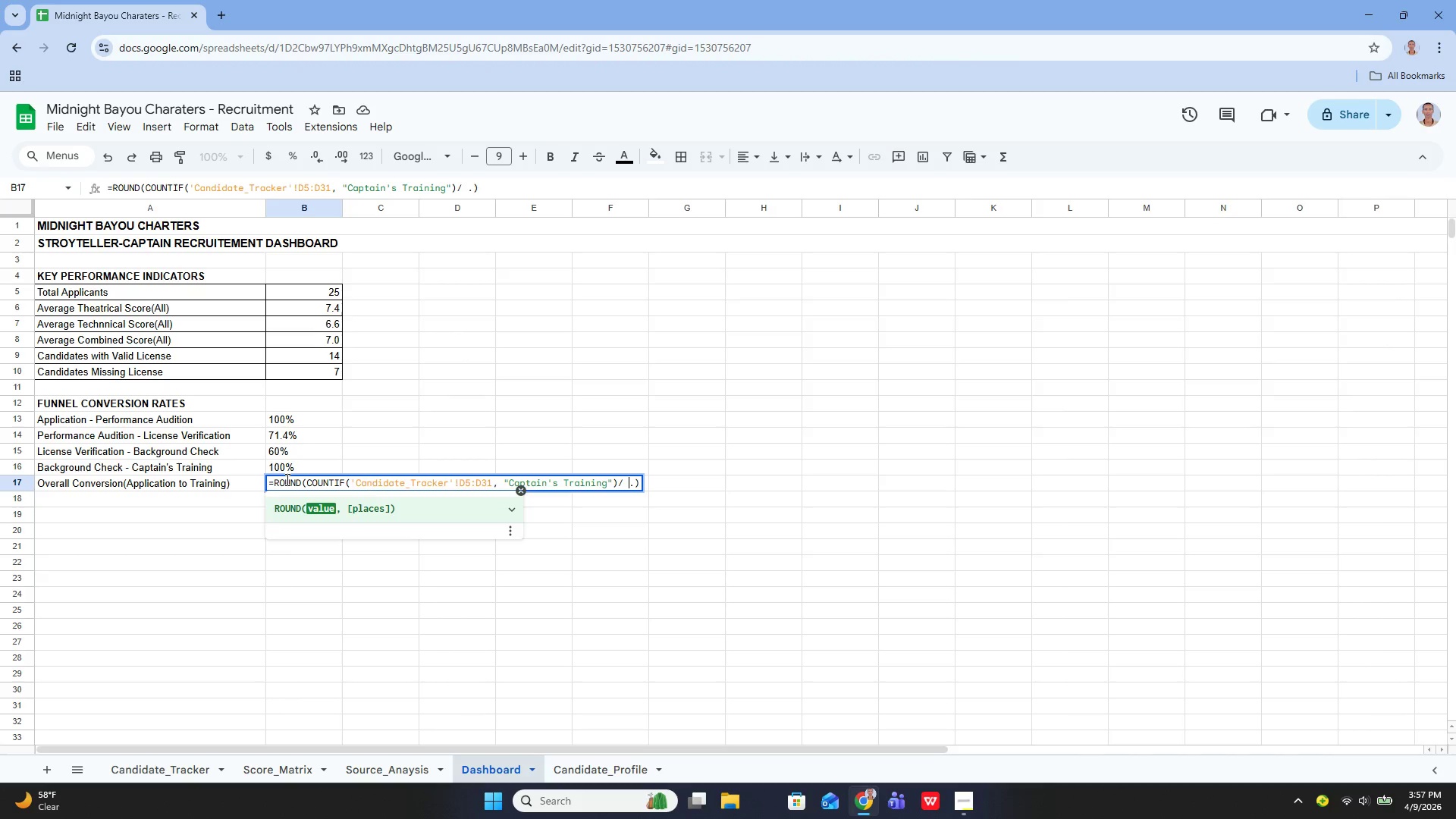 
key(ArrowLeft)
 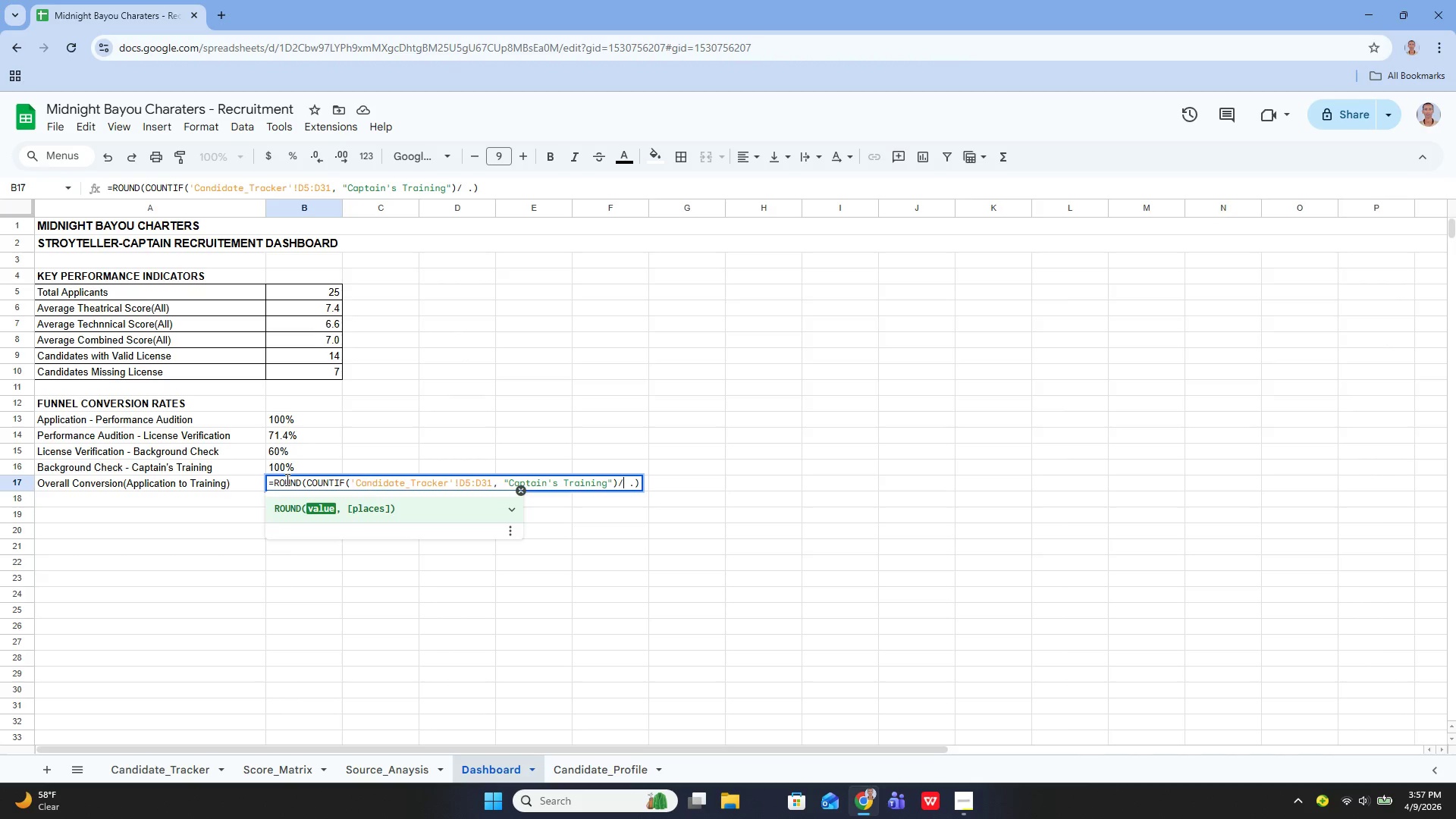 
key(ArrowLeft)
 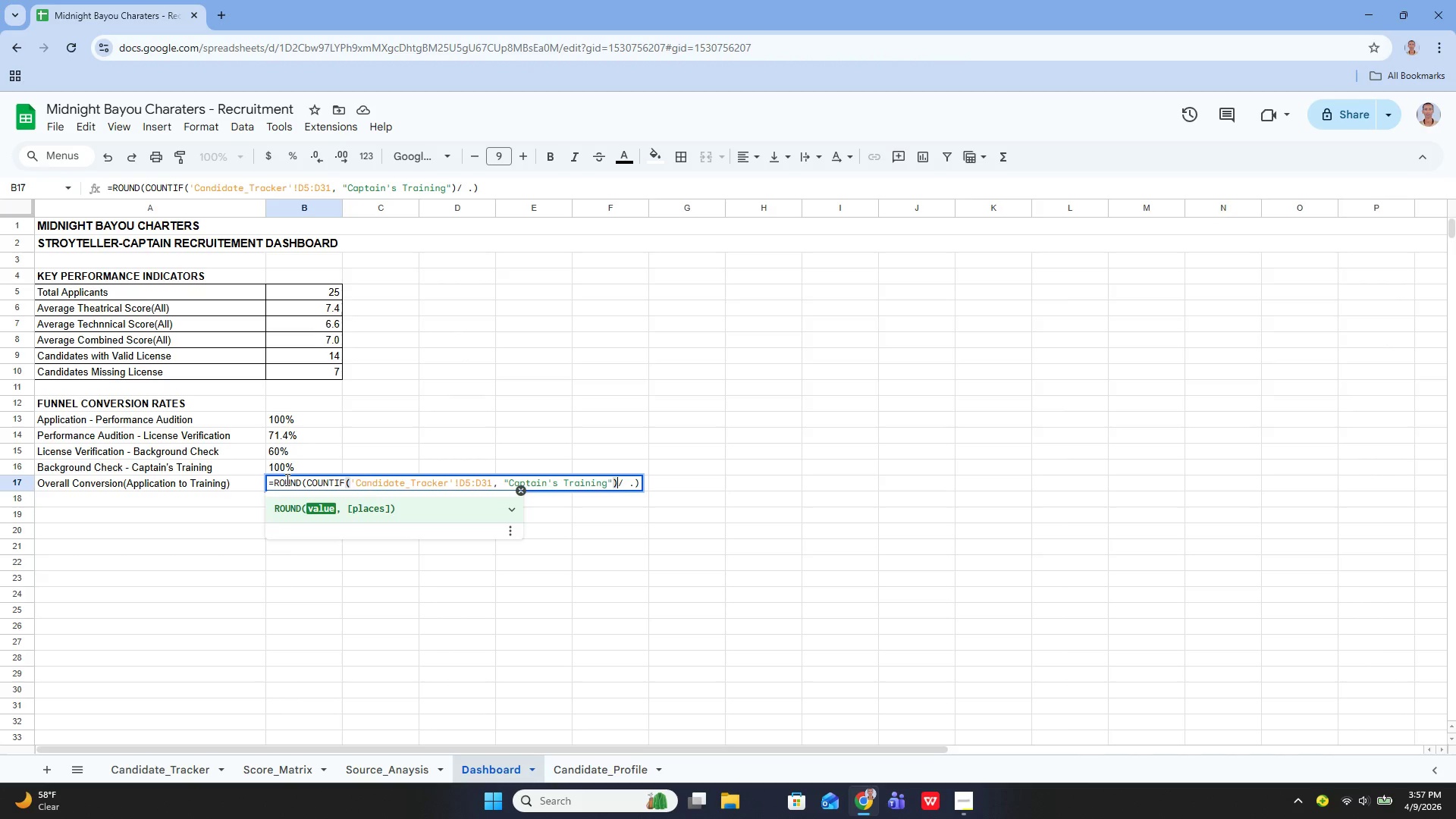 
key(Space)
 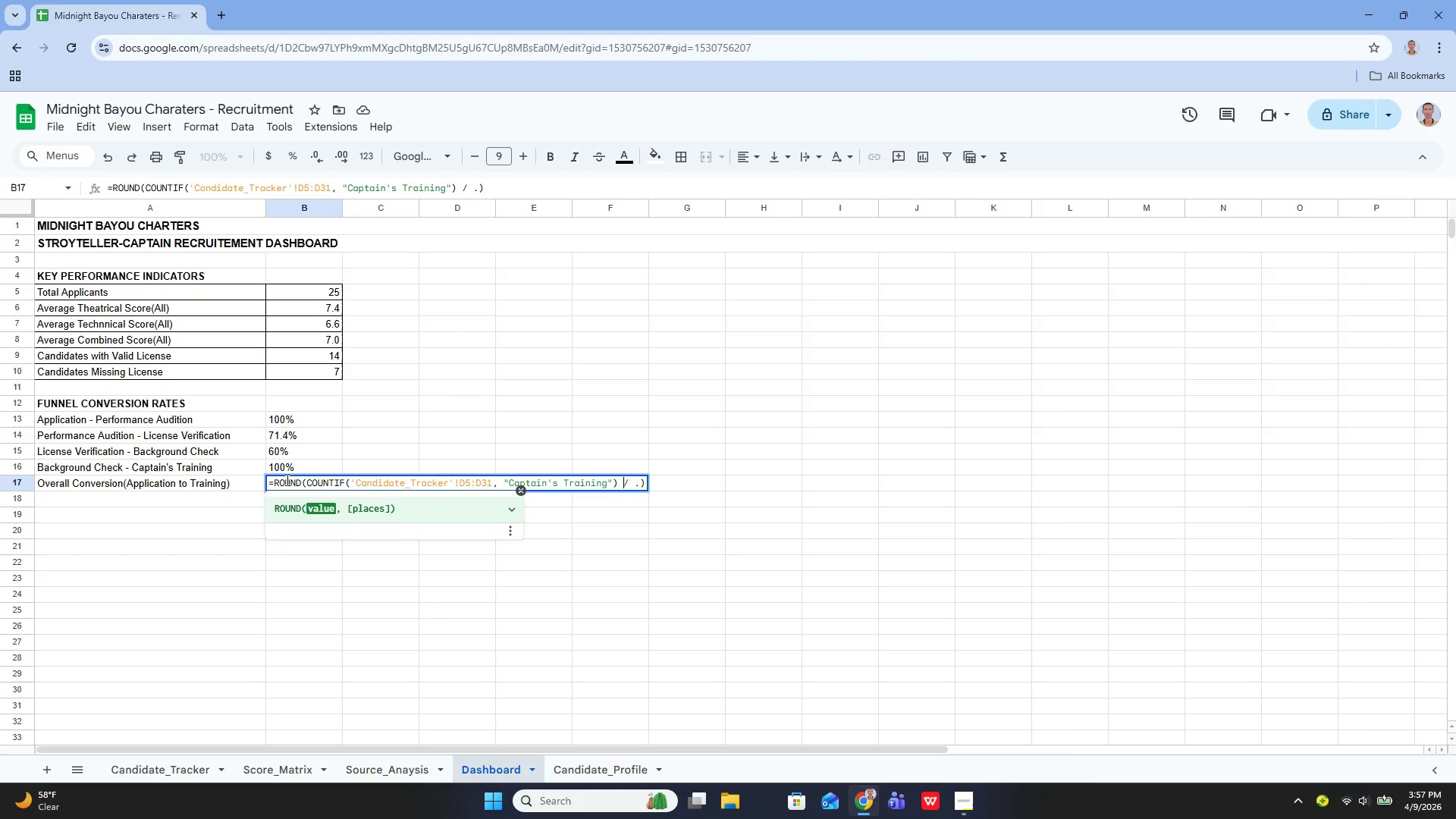 
key(ArrowRight)
 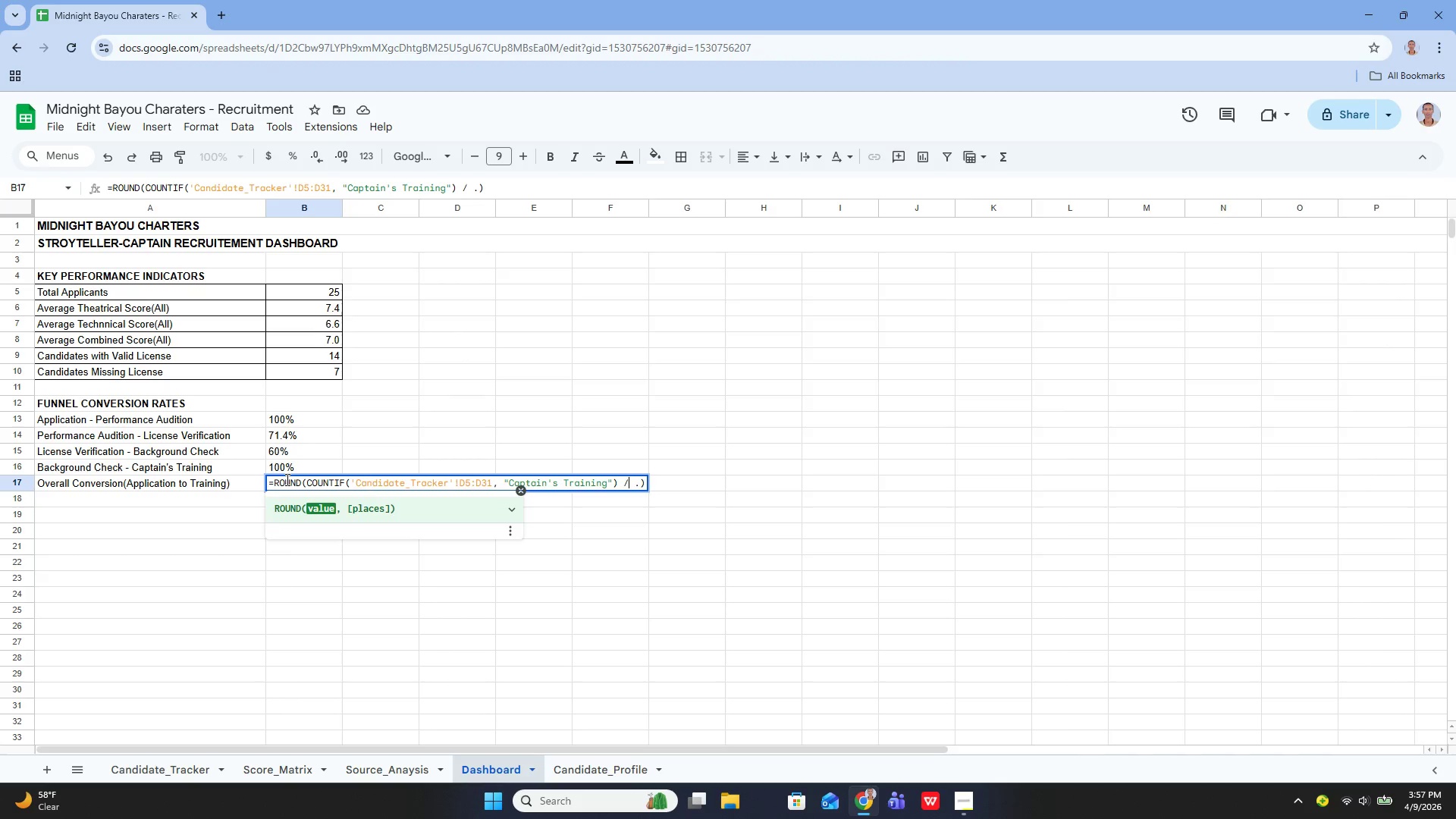 
key(ArrowRight)
 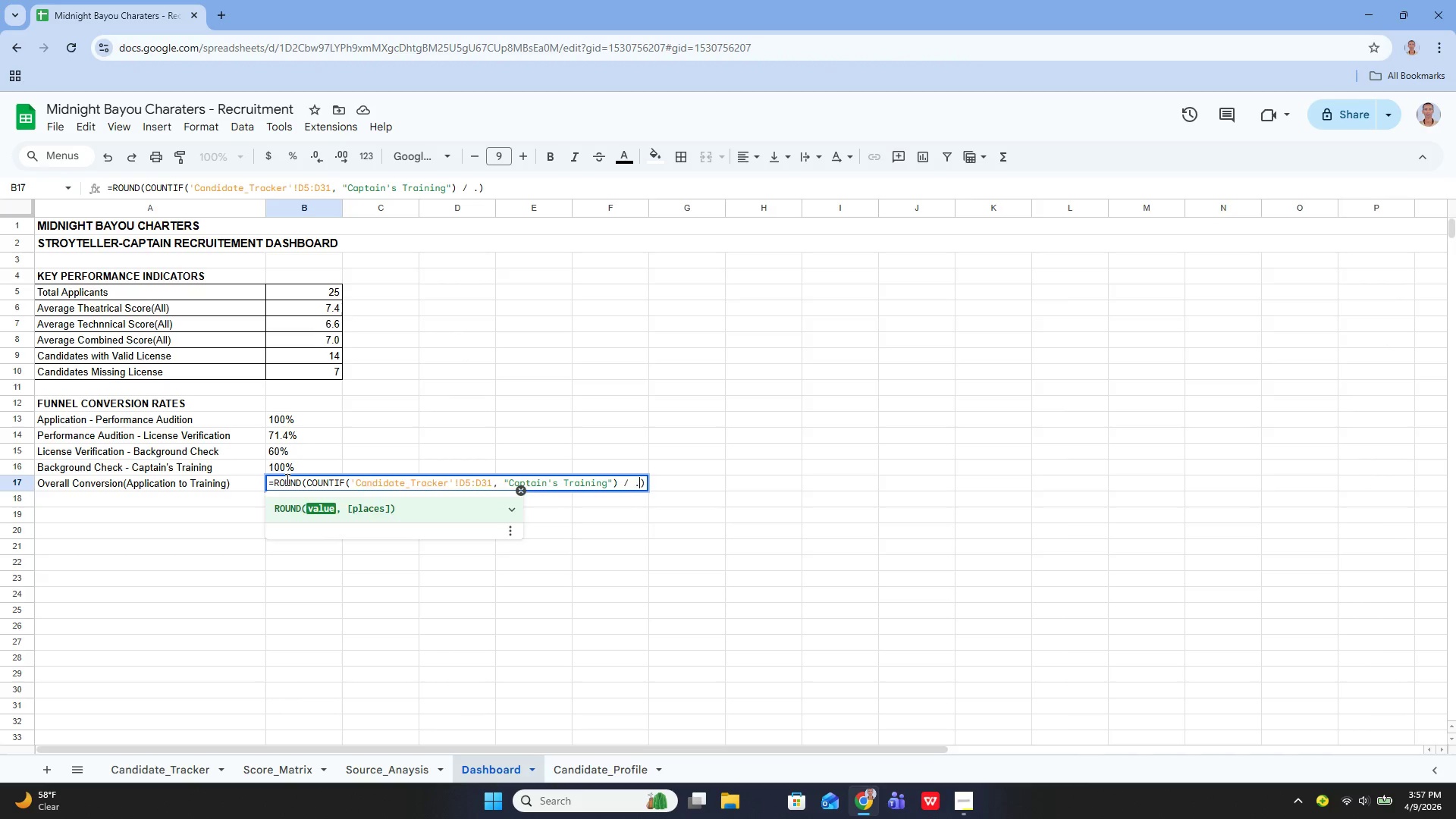 
key(ArrowRight)
 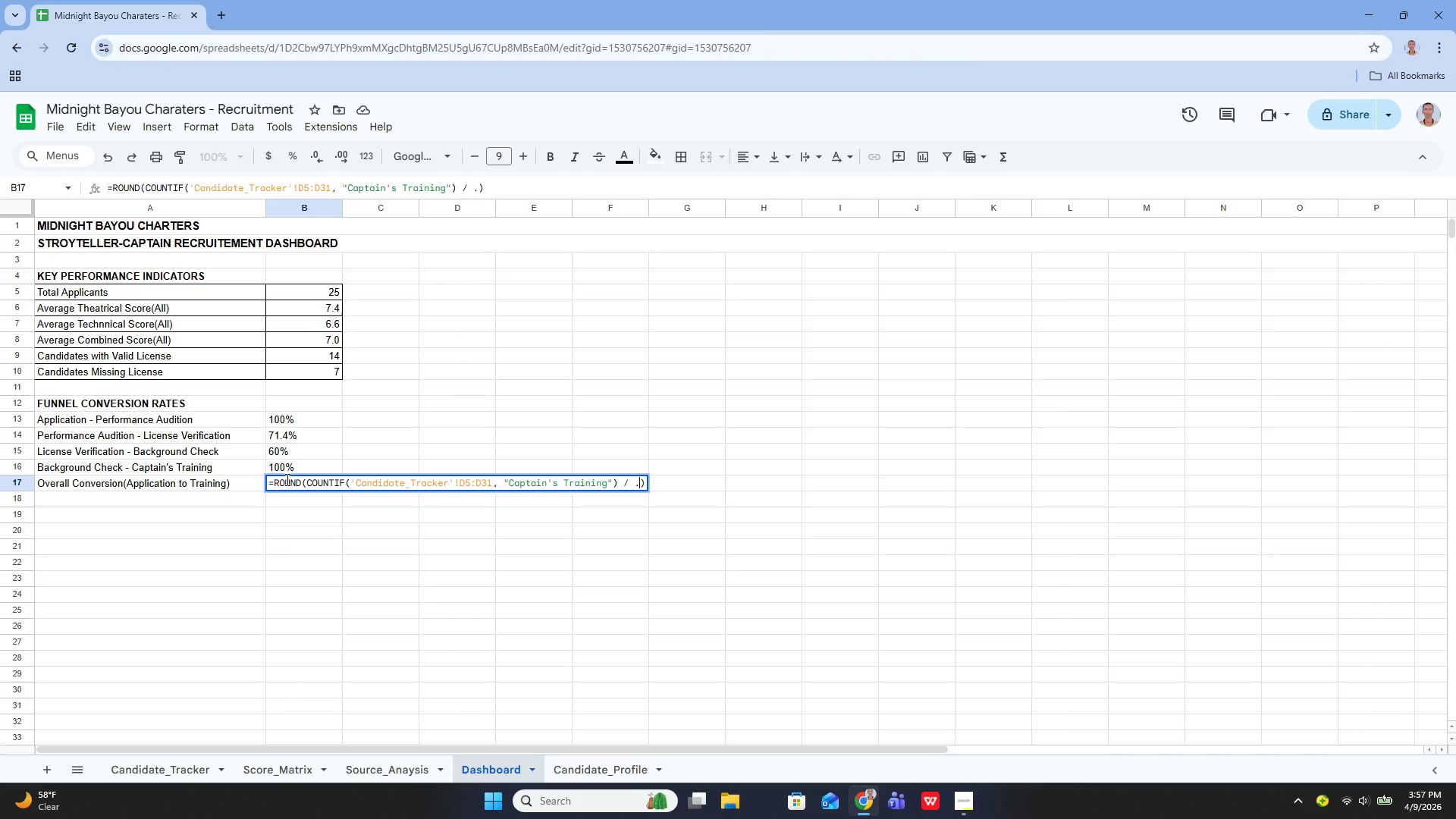 
key(Backspace)
type(COUNTO)
key(Backspace)
type(IF9)
key(Backspace)
type(())
 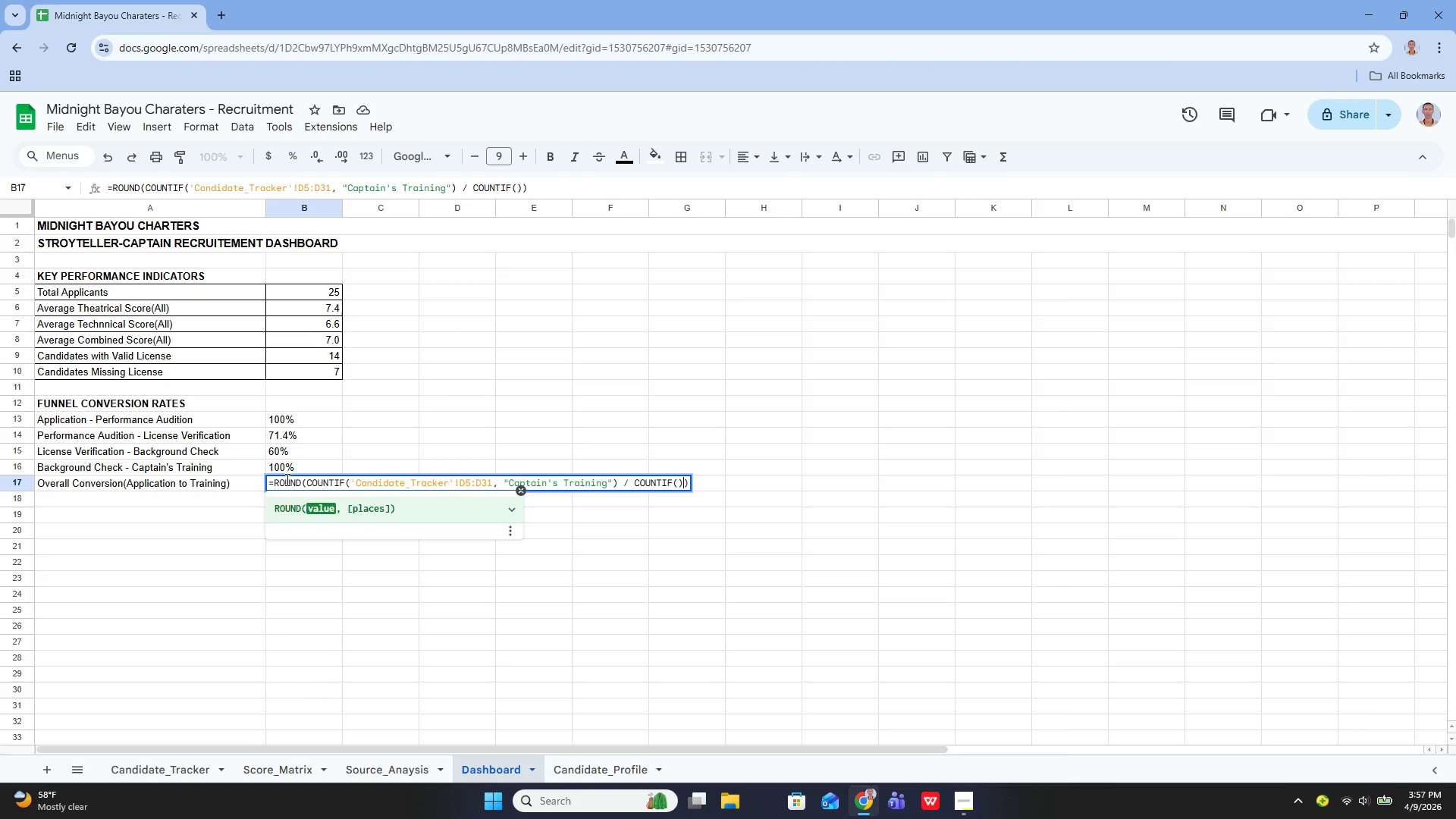 
key(ArrowLeft)
 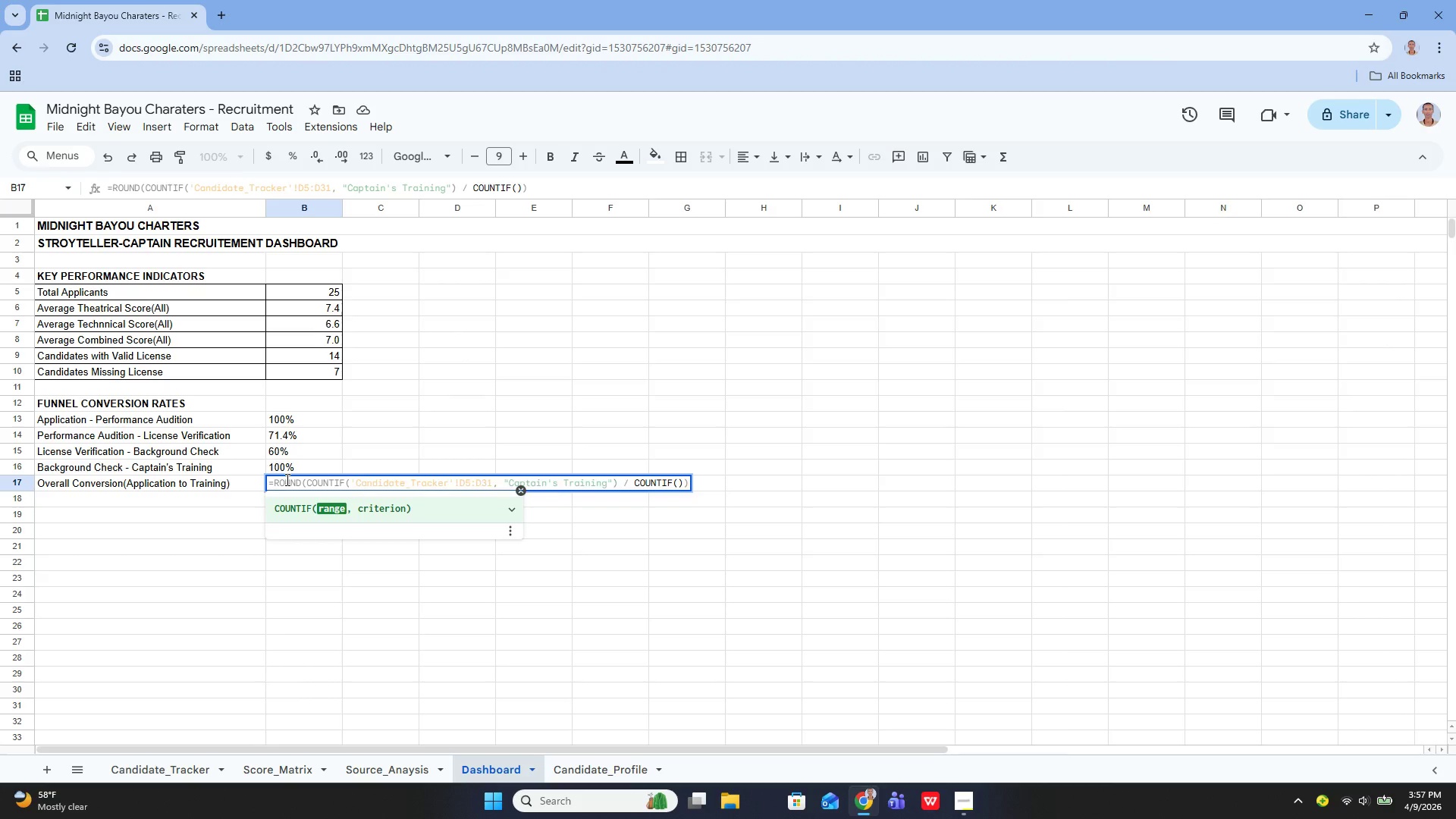 
key(Quote)
 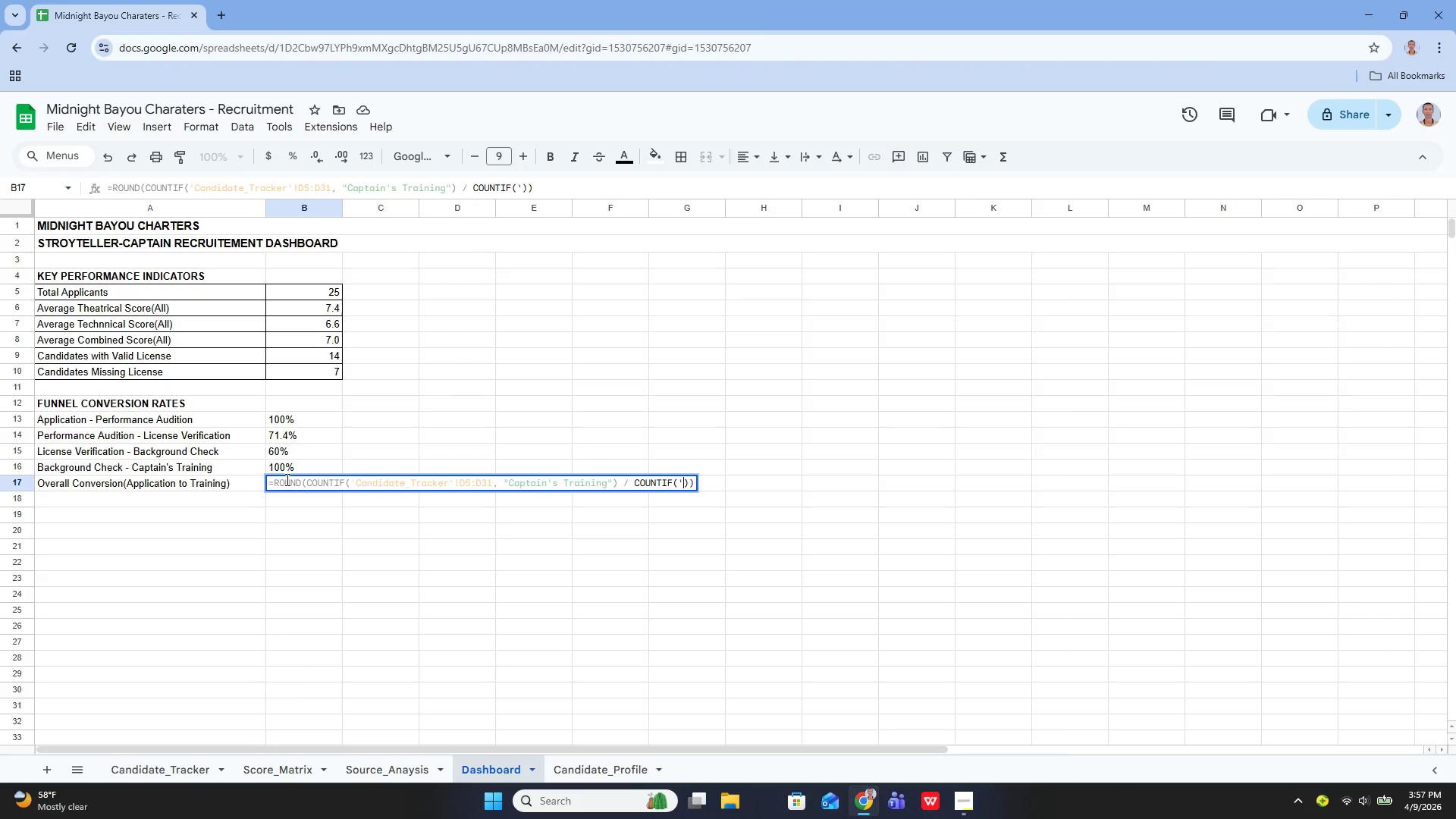 
key(Quote)
 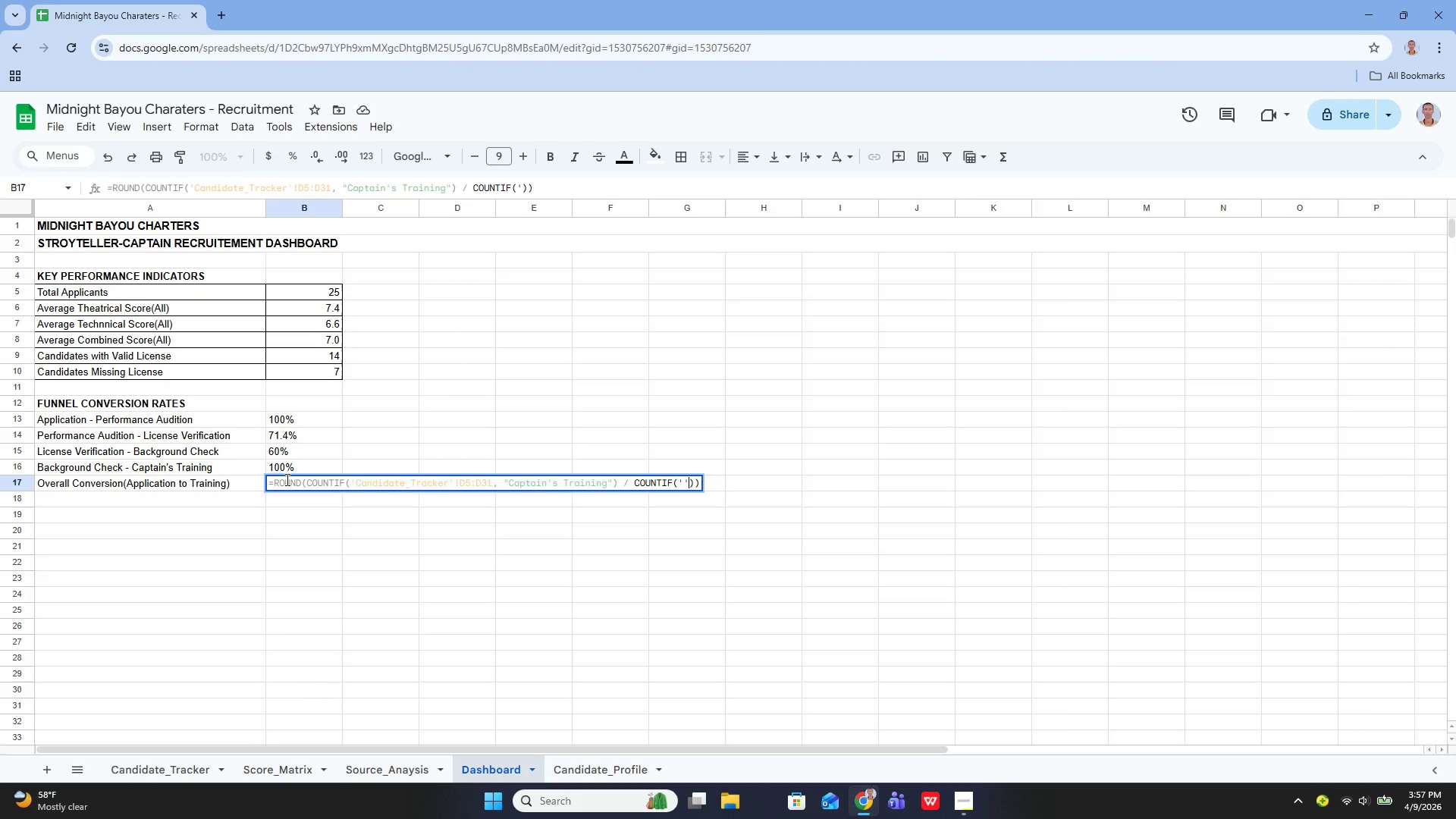 
key(ArrowLeft)
 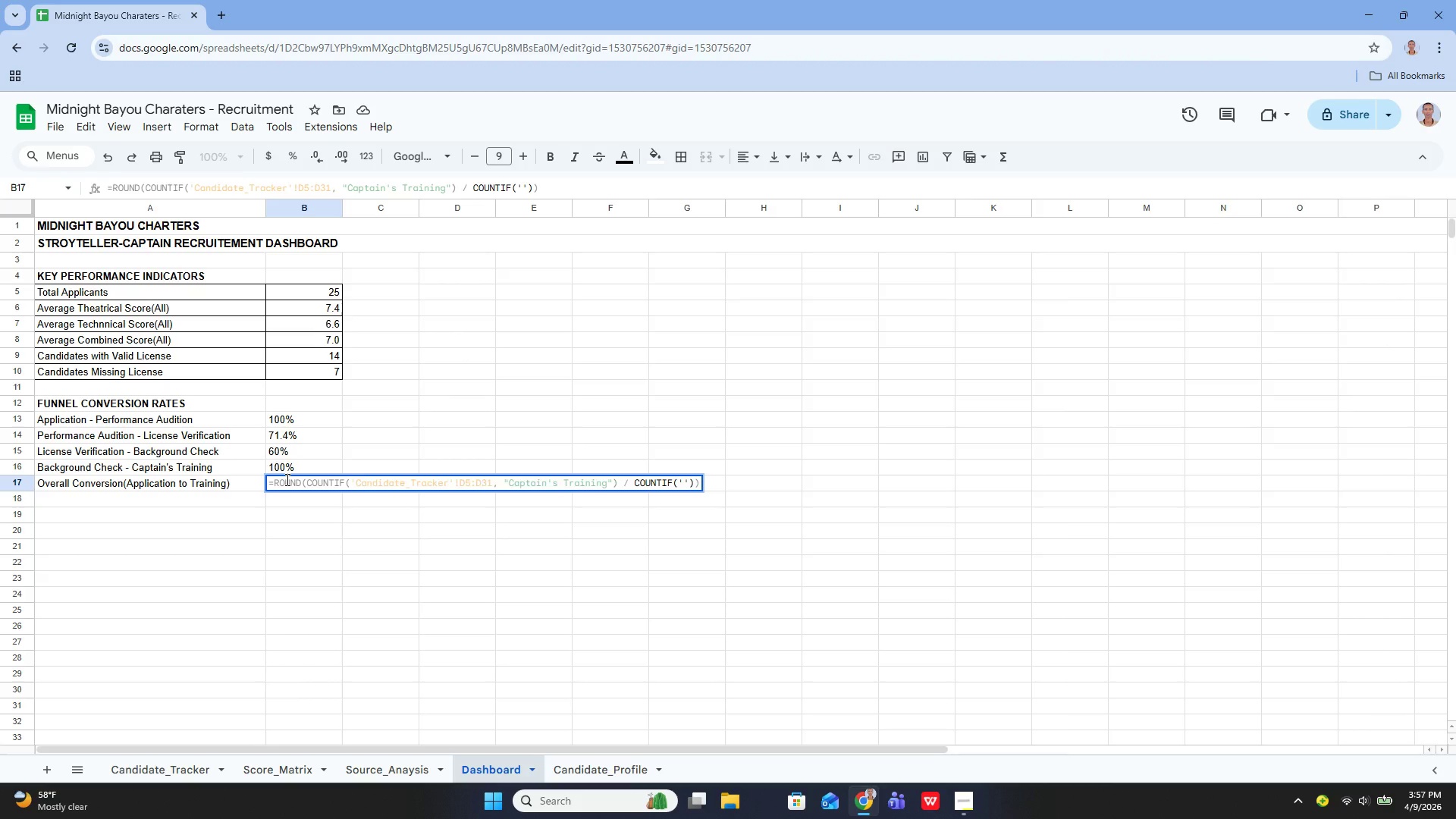 
type(Candidate_Tracker)
 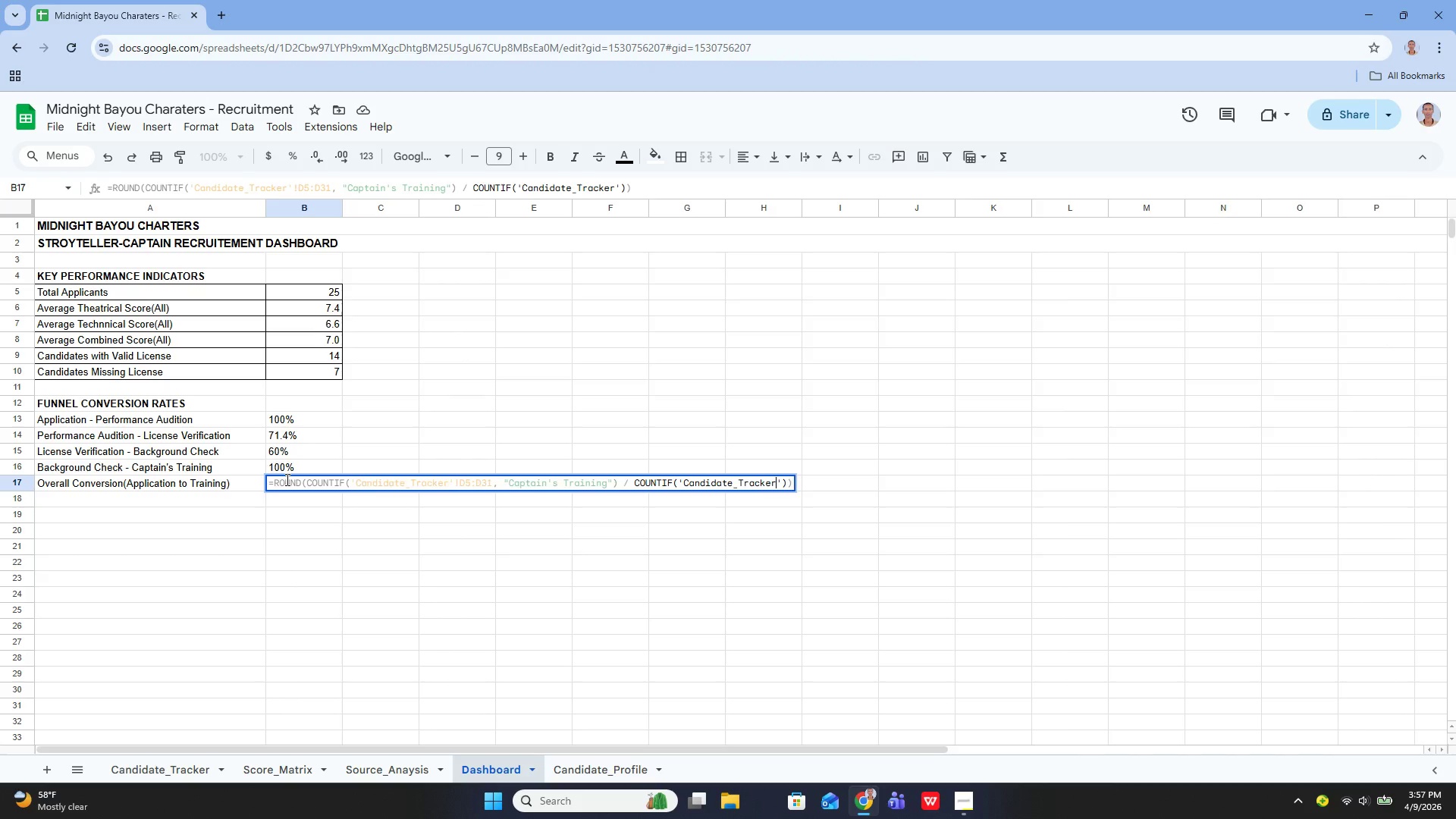 
key(ArrowRight)
 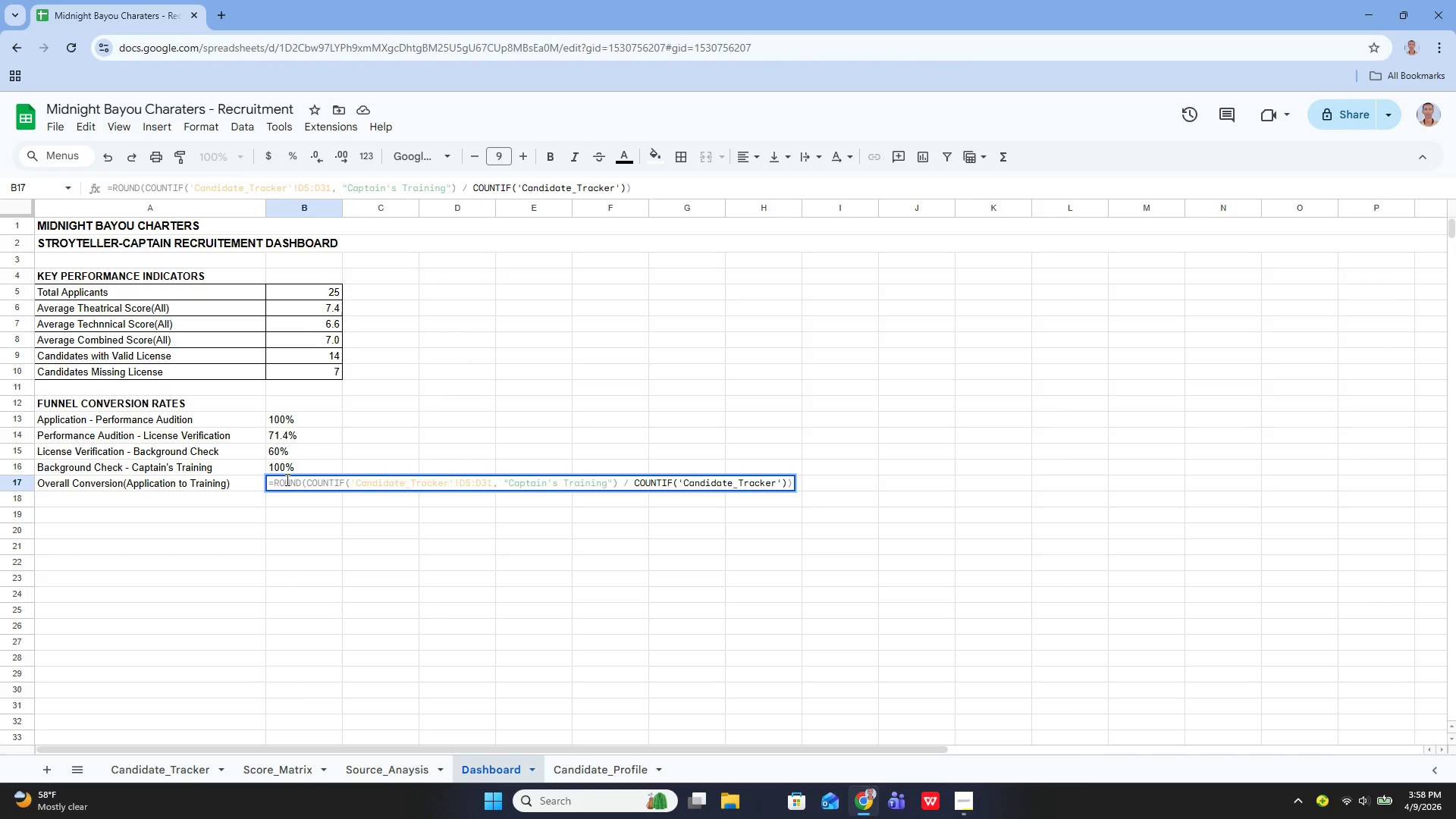 
type(!D5:D31)
 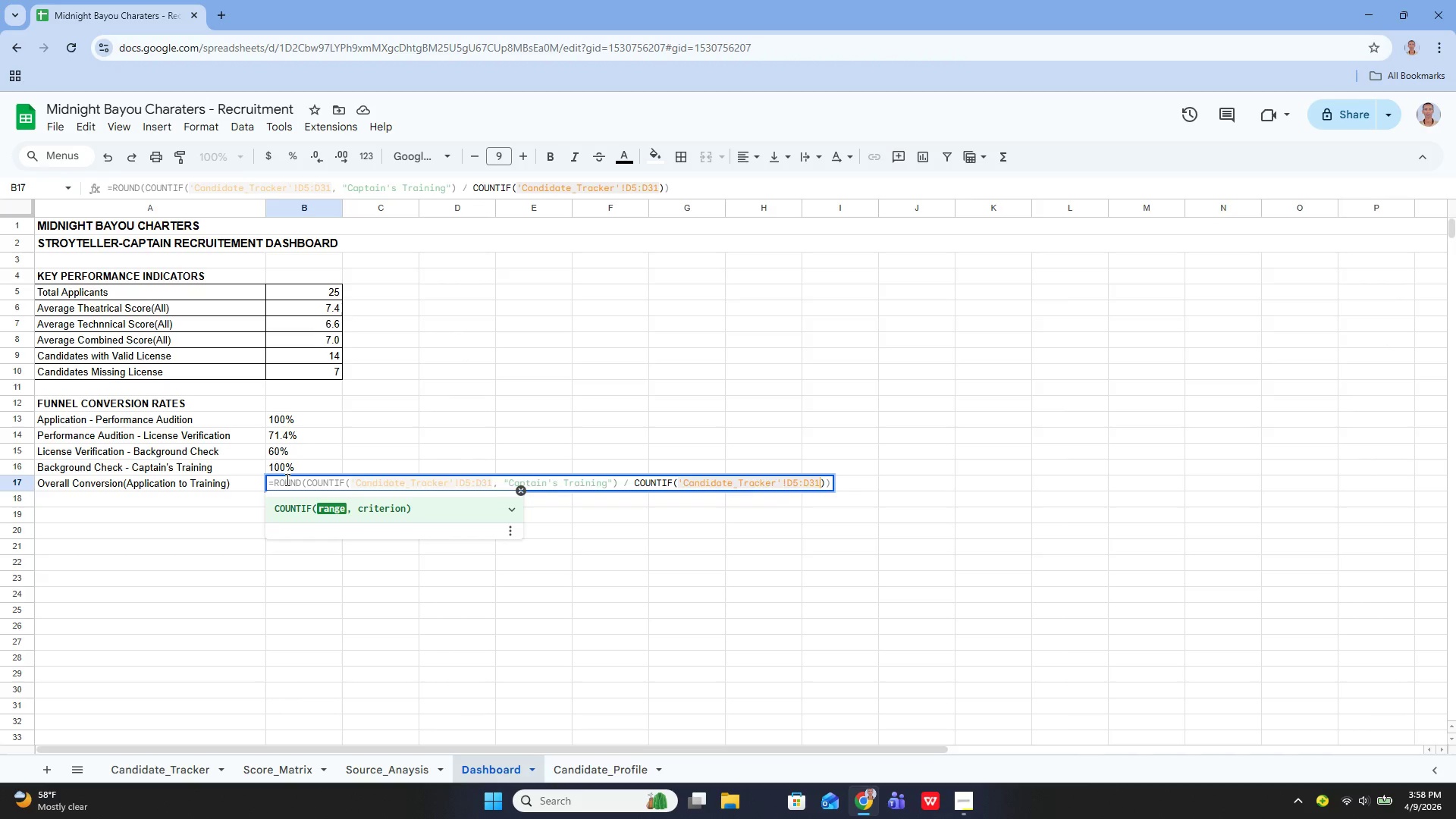 
key(ArrowRight)
 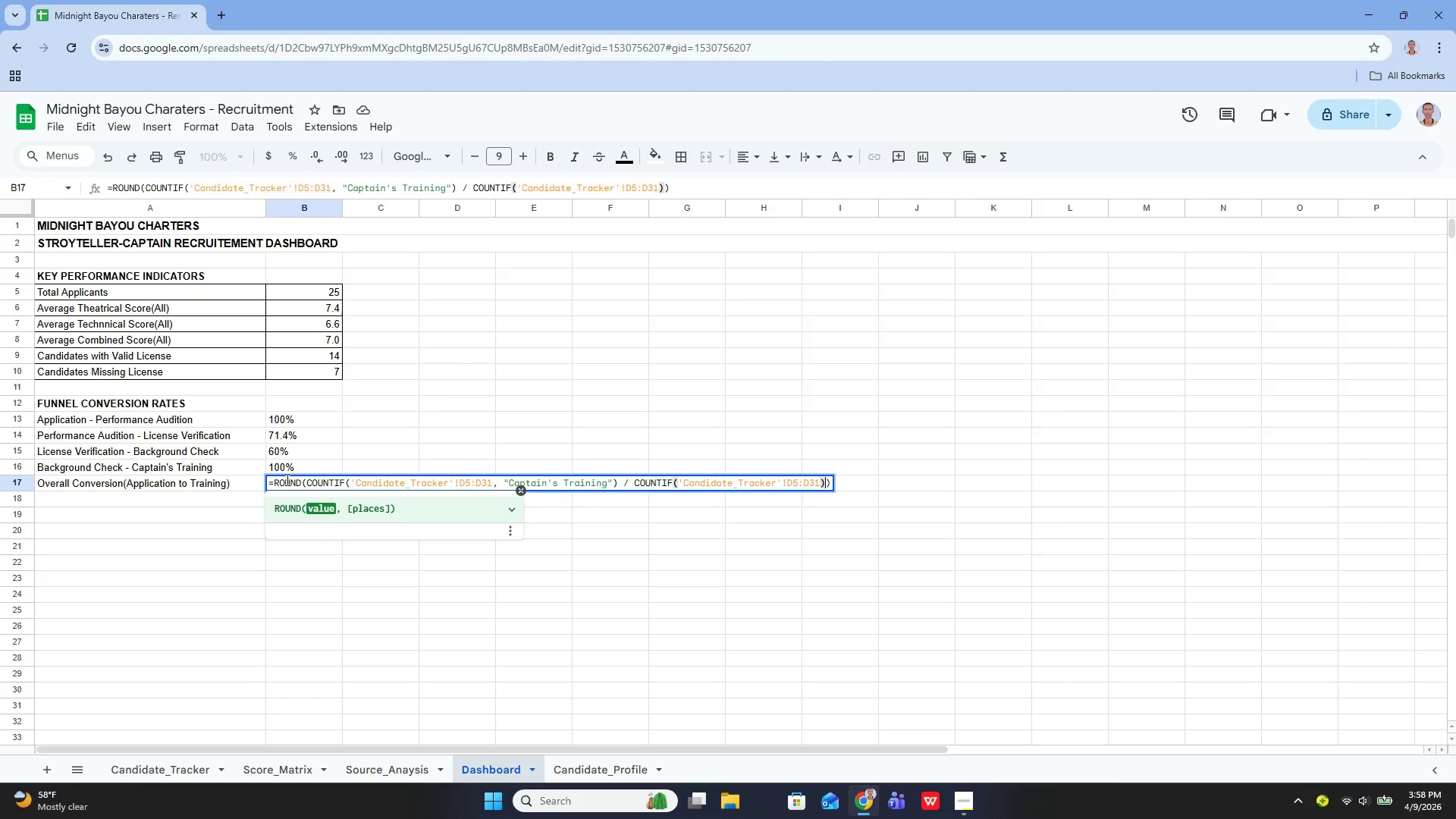 
key(ArrowLeft)
 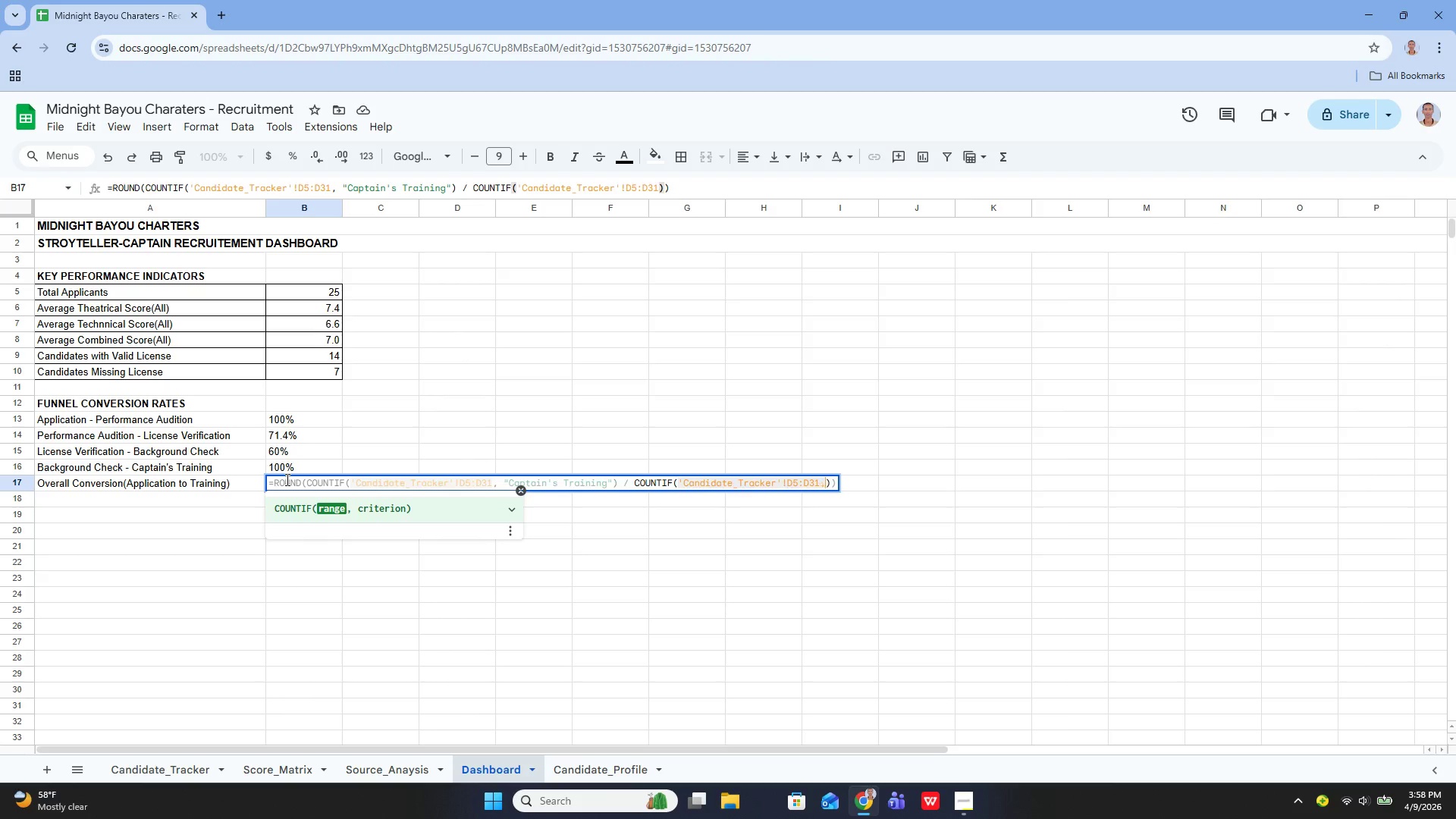 
key(Comma)
 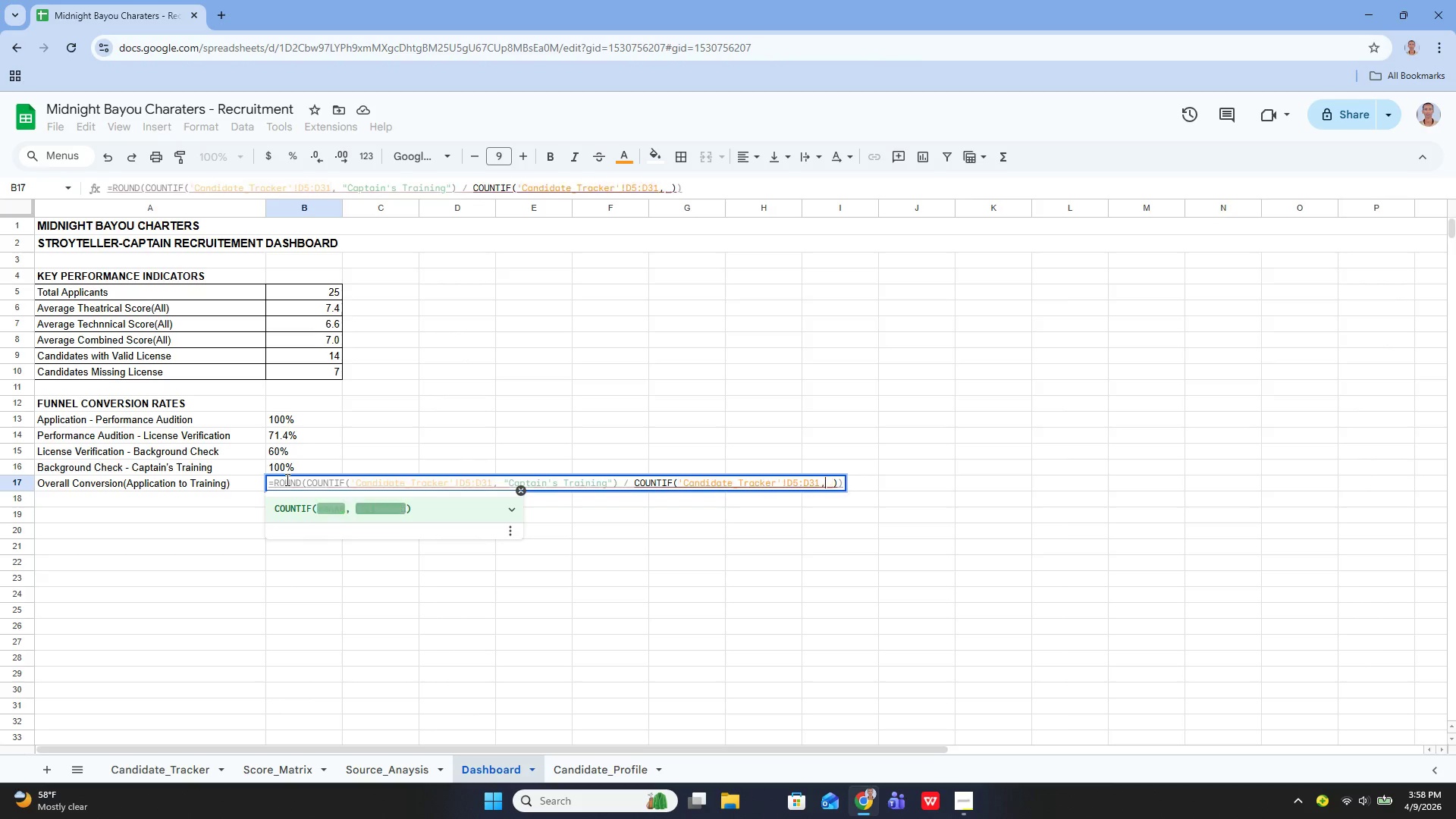 
key(Space)
 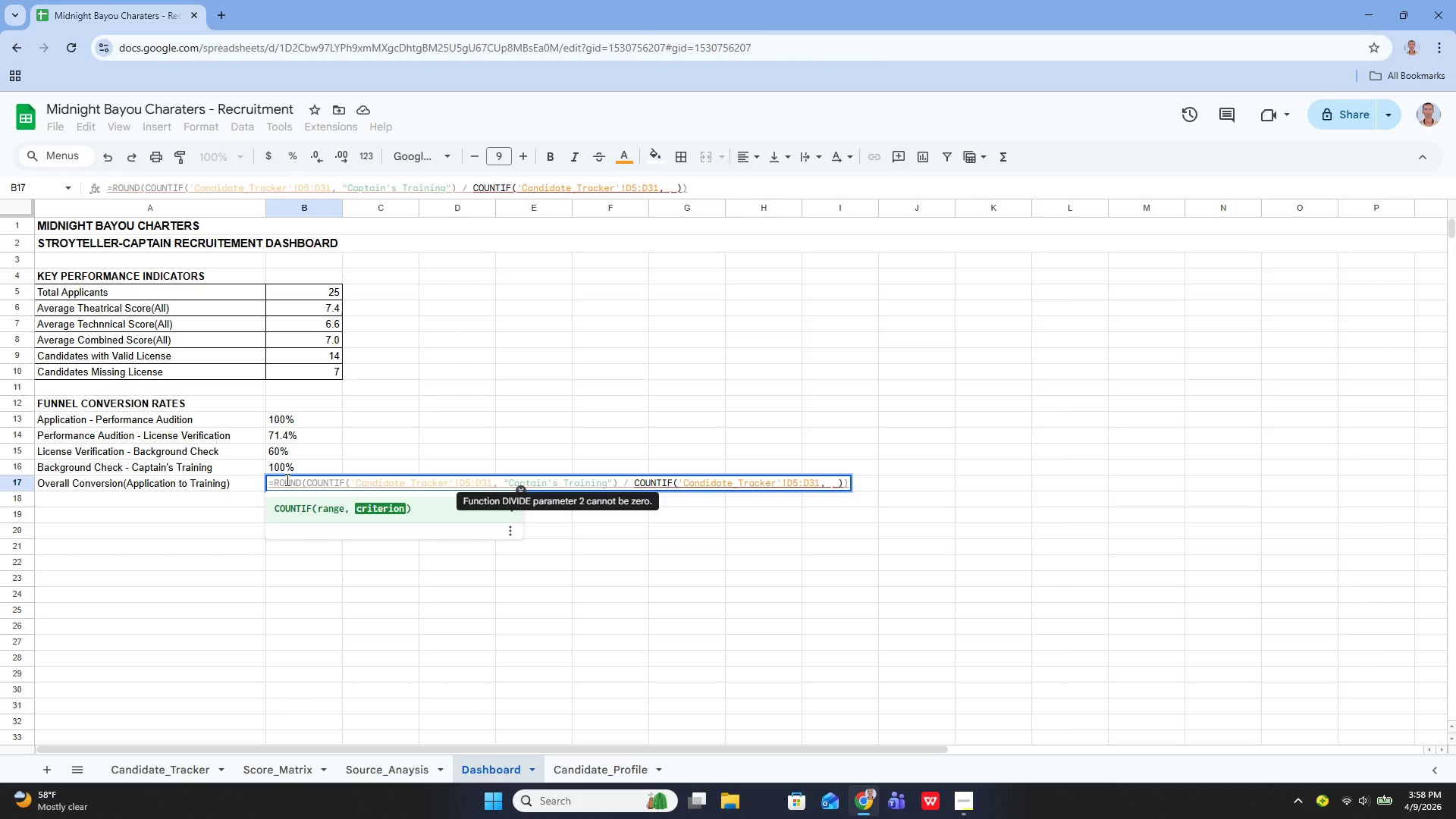 
key(Shift+Quote)
 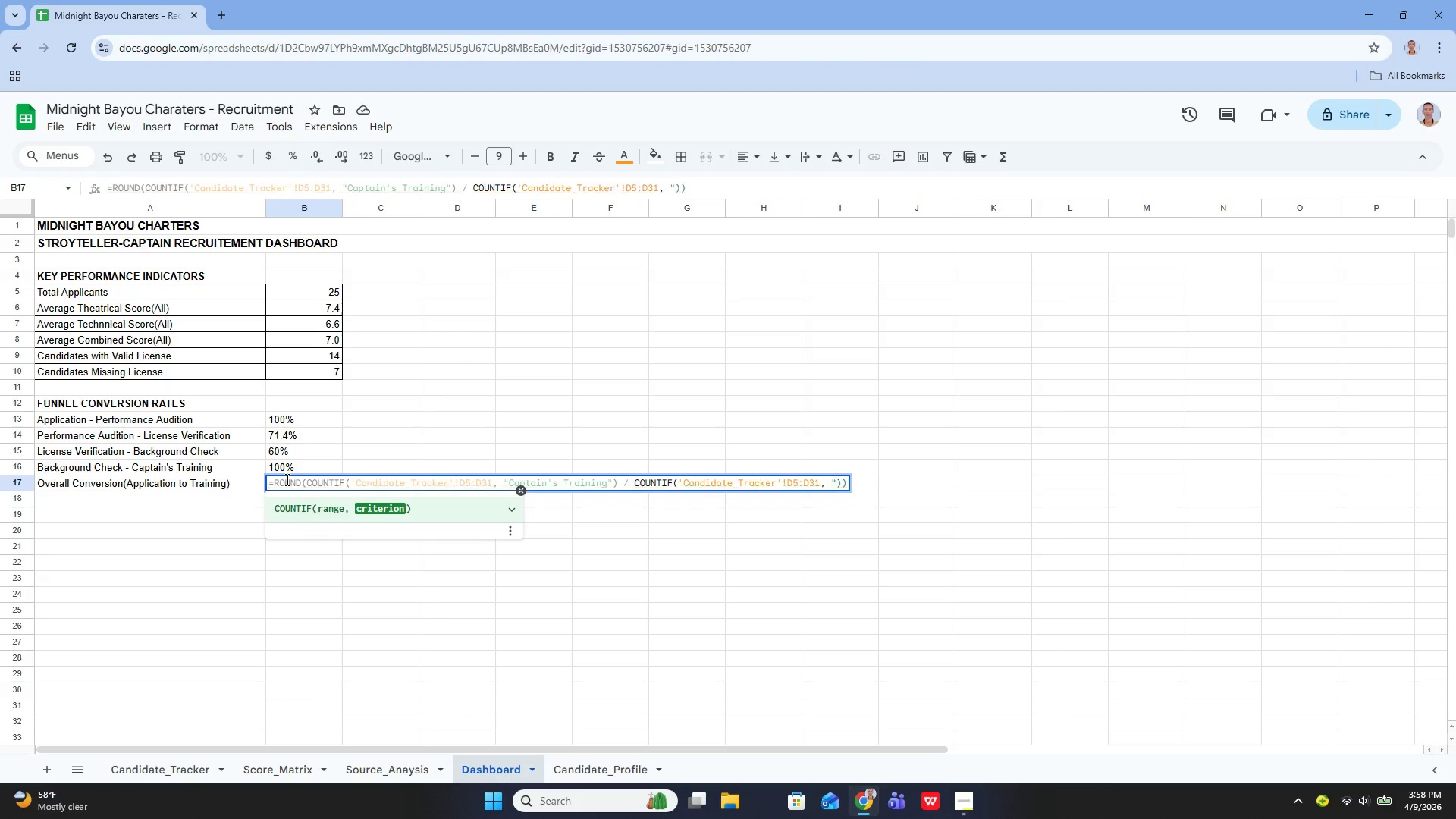 
key(Shift+Quote)
 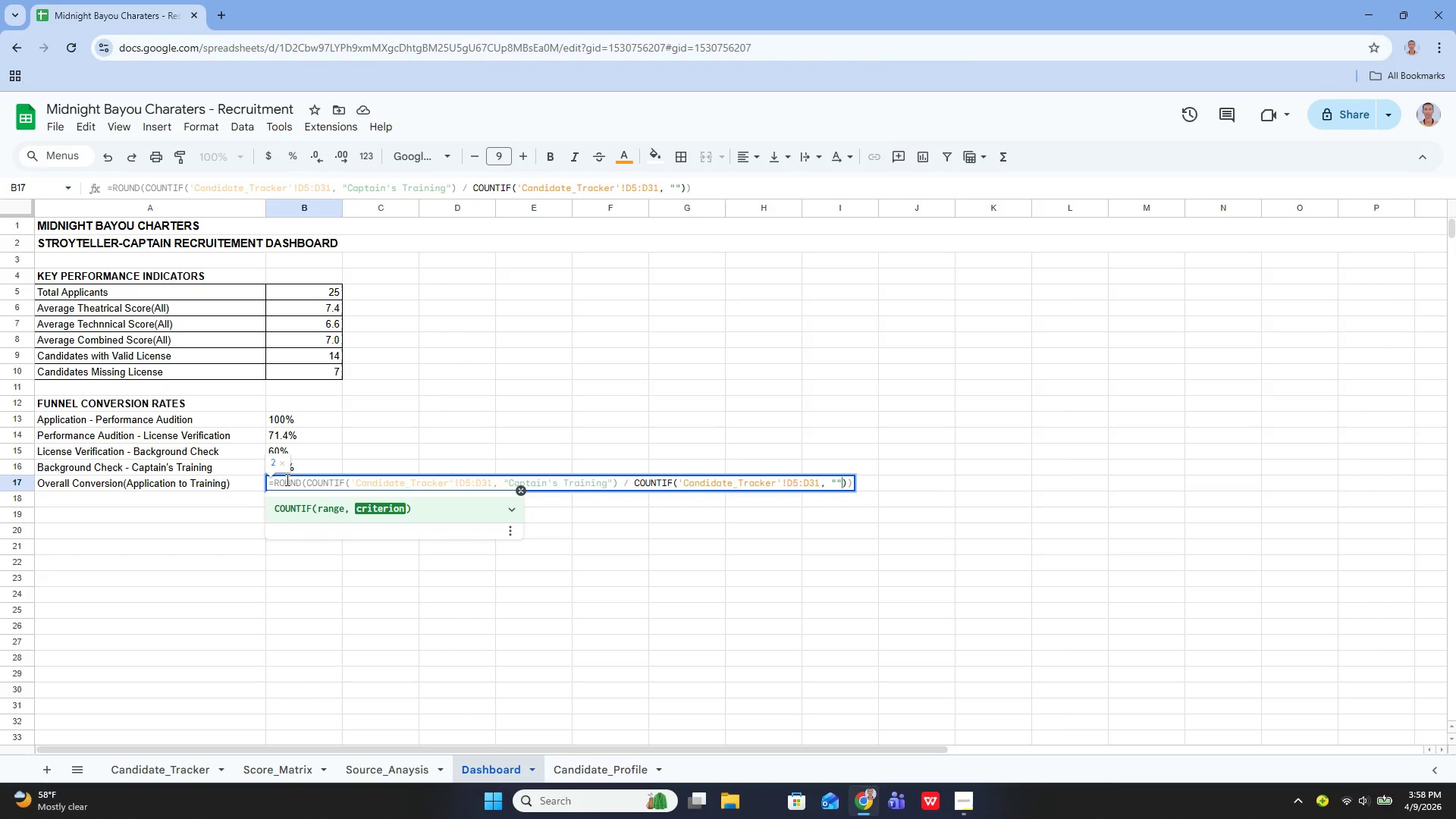 
key(ArrowLeft)
 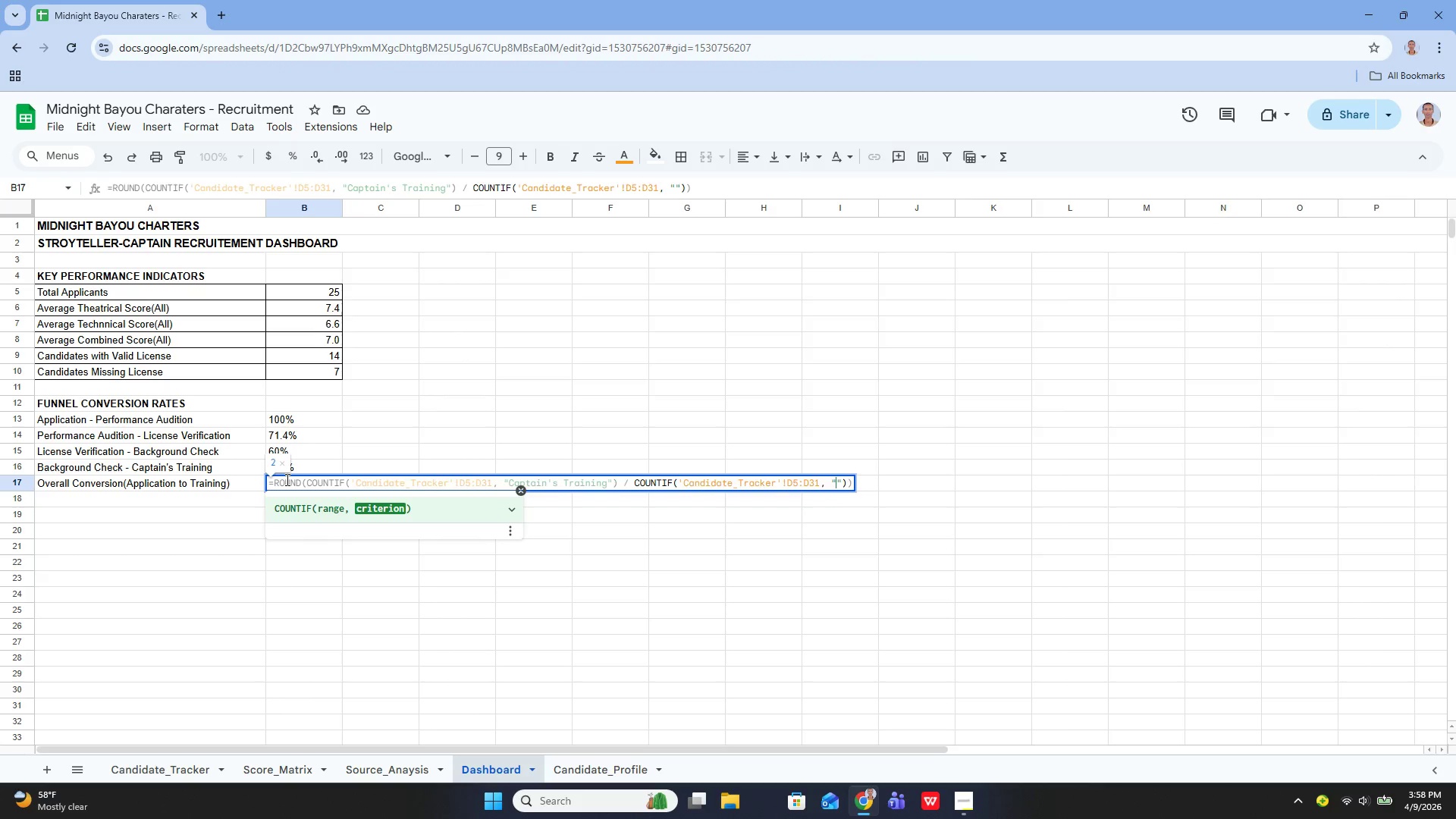 
type(Application)
 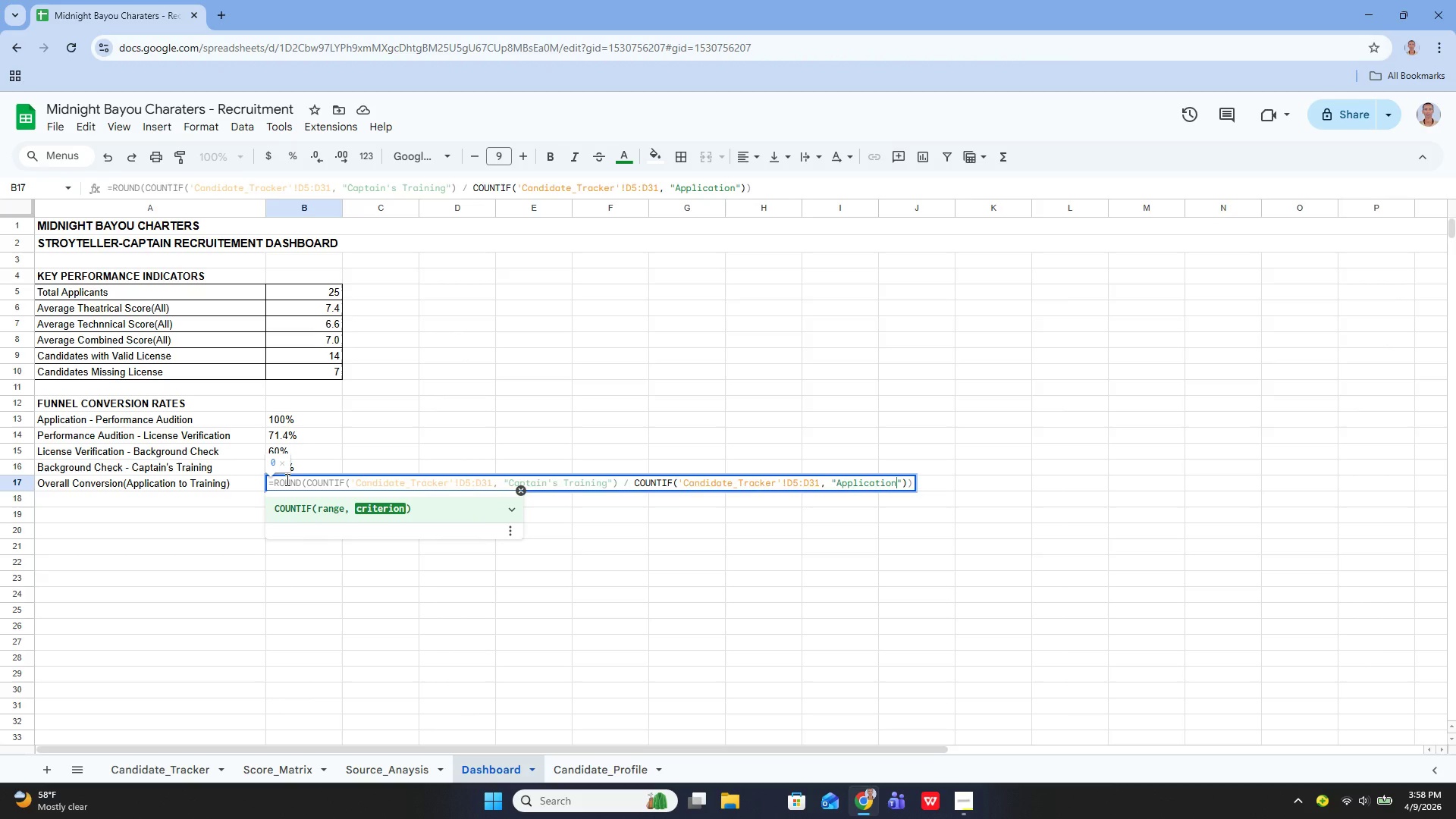 
key(ArrowRight)
 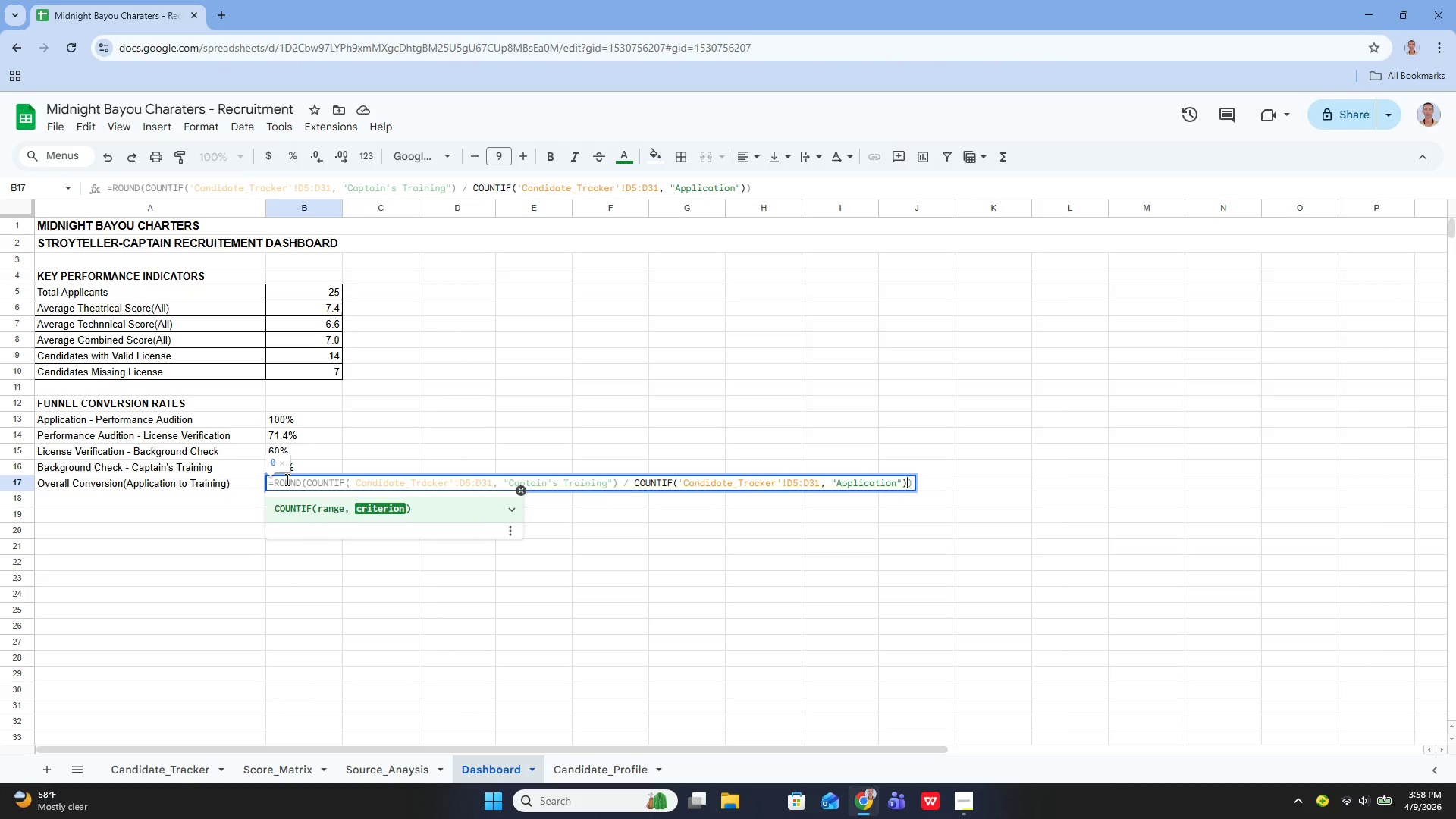 
key(ArrowRight)
 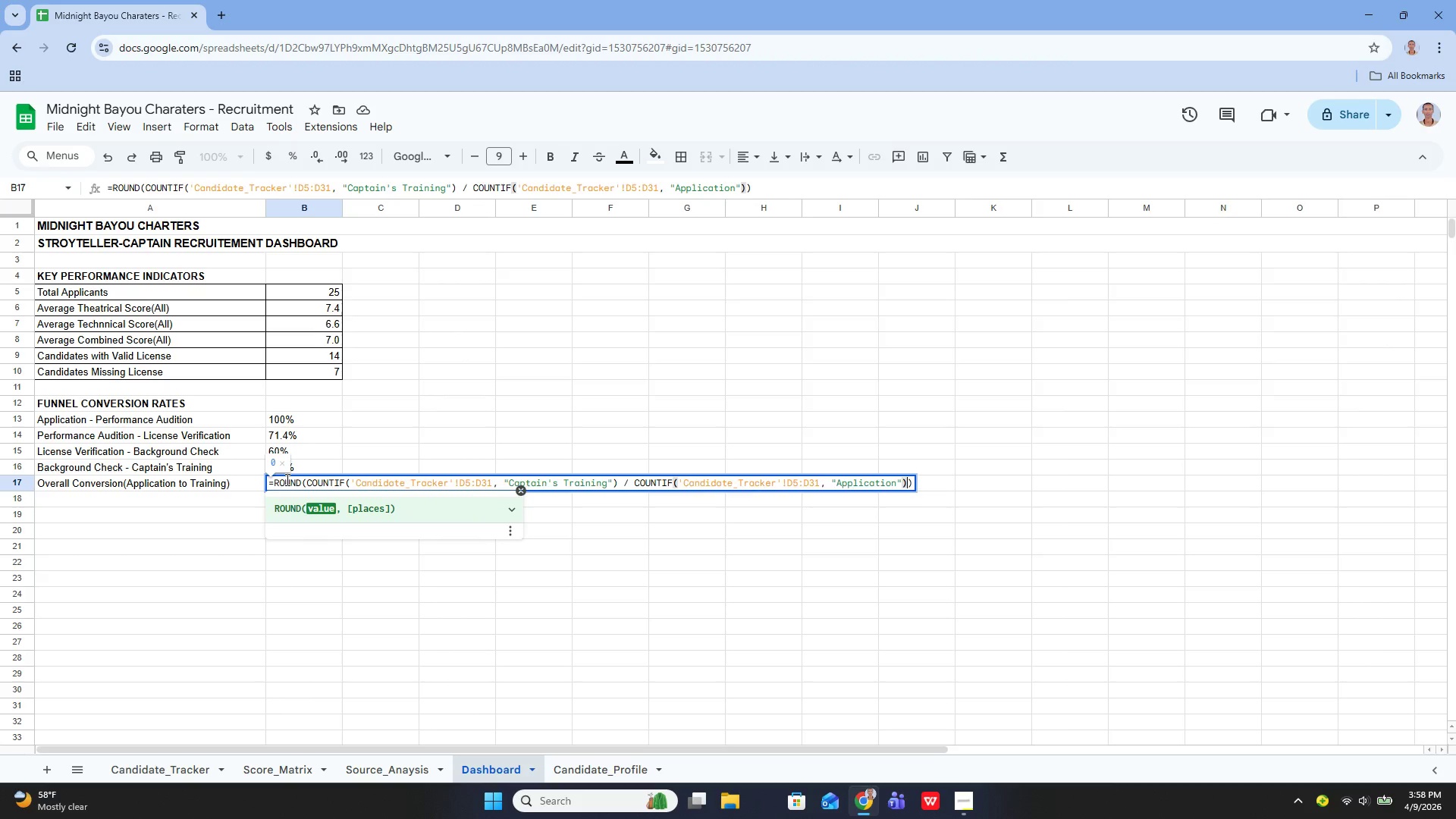 
type( * 100, 1)
 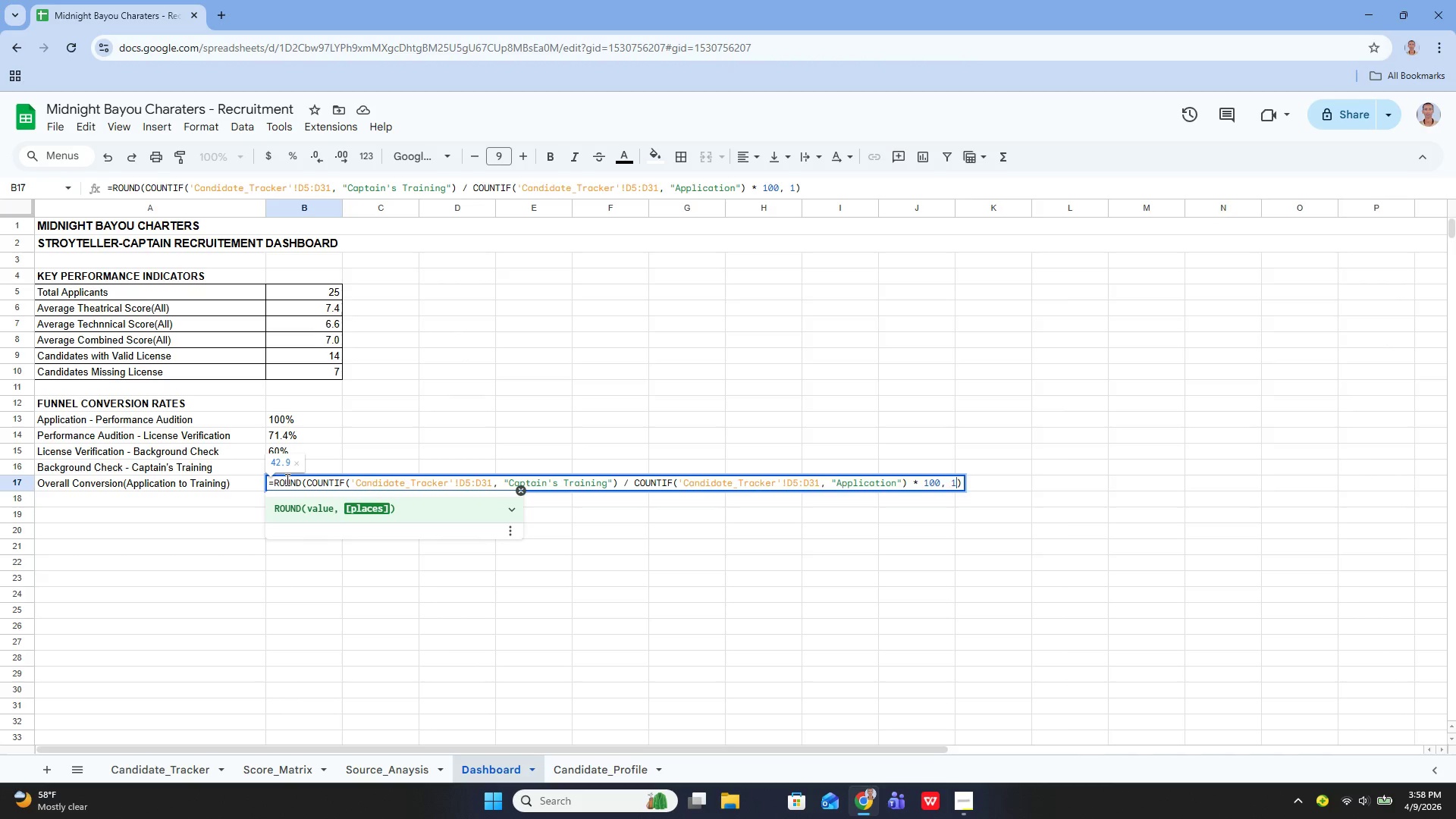 
key(ArrowRight)
 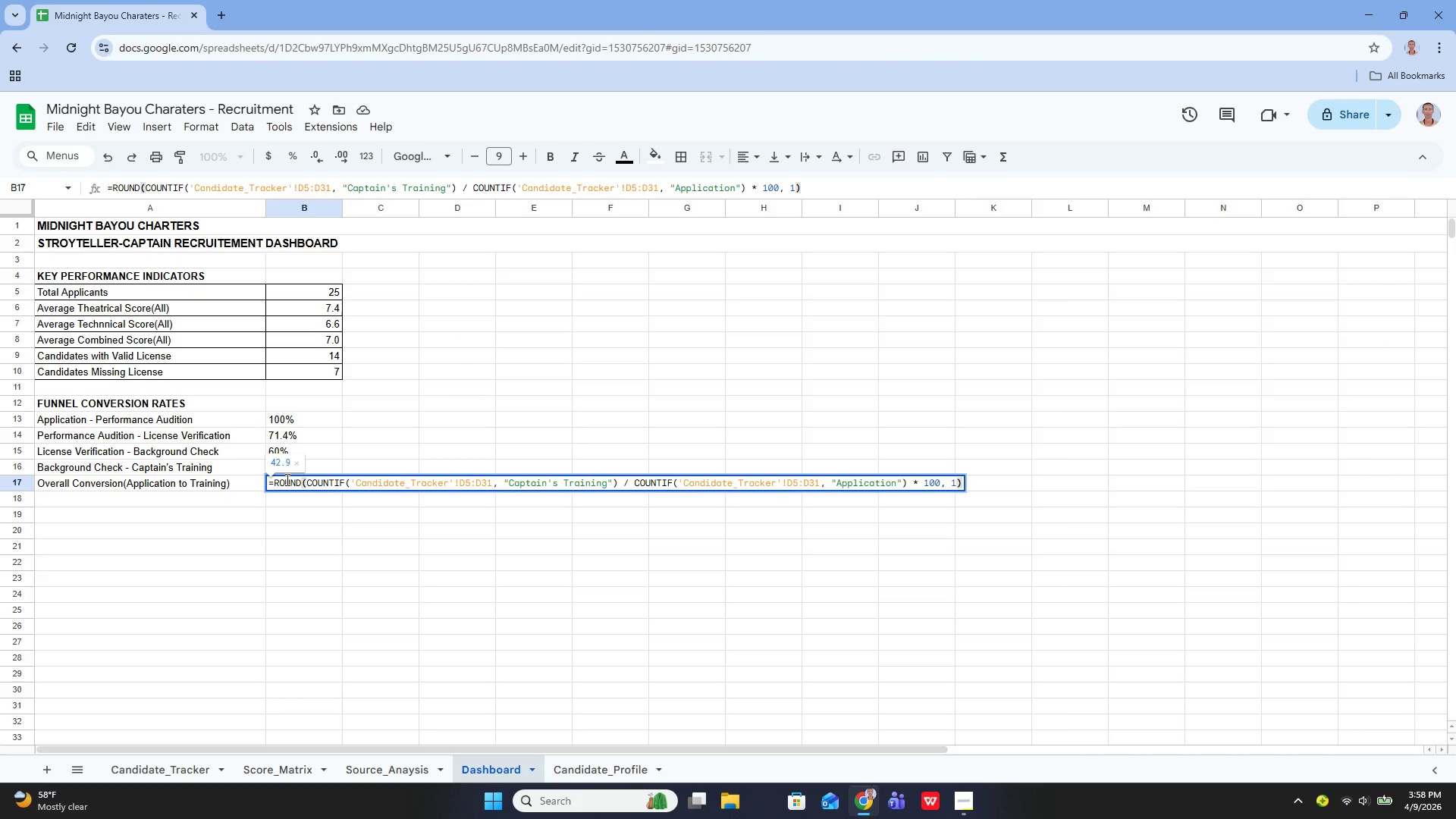 
key(Space)
 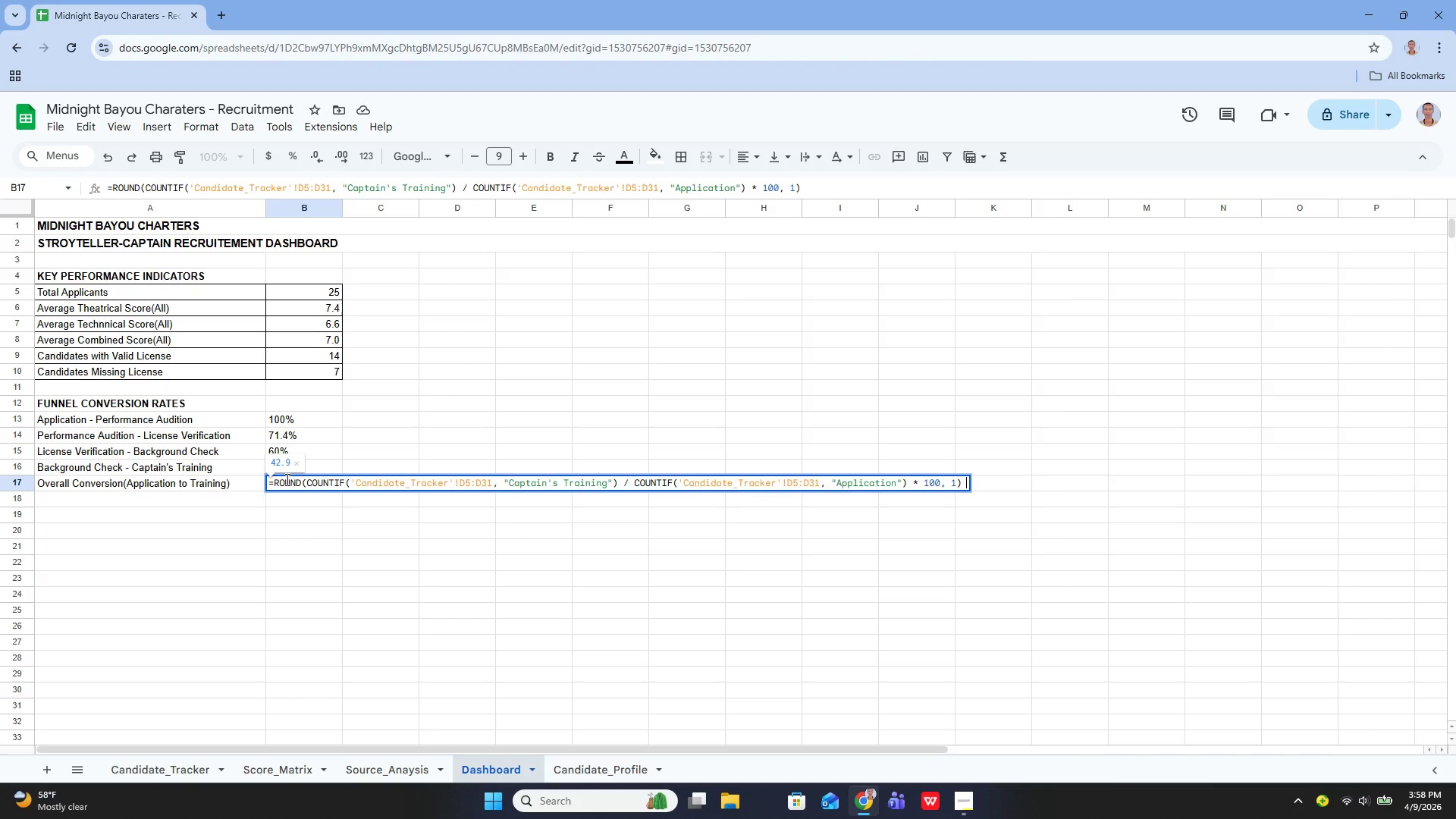 
key(Shift+7)
 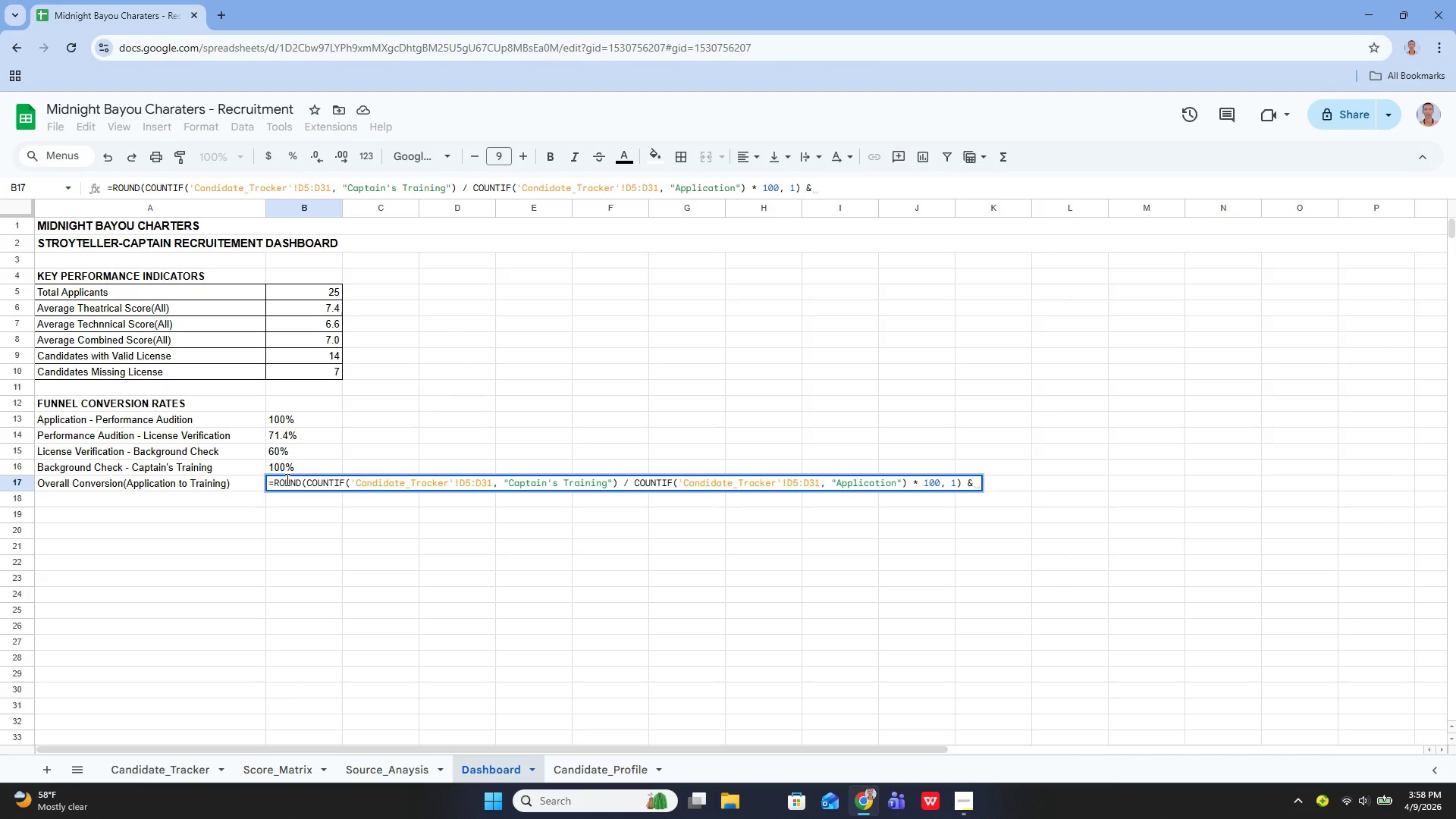 
key(Space)
 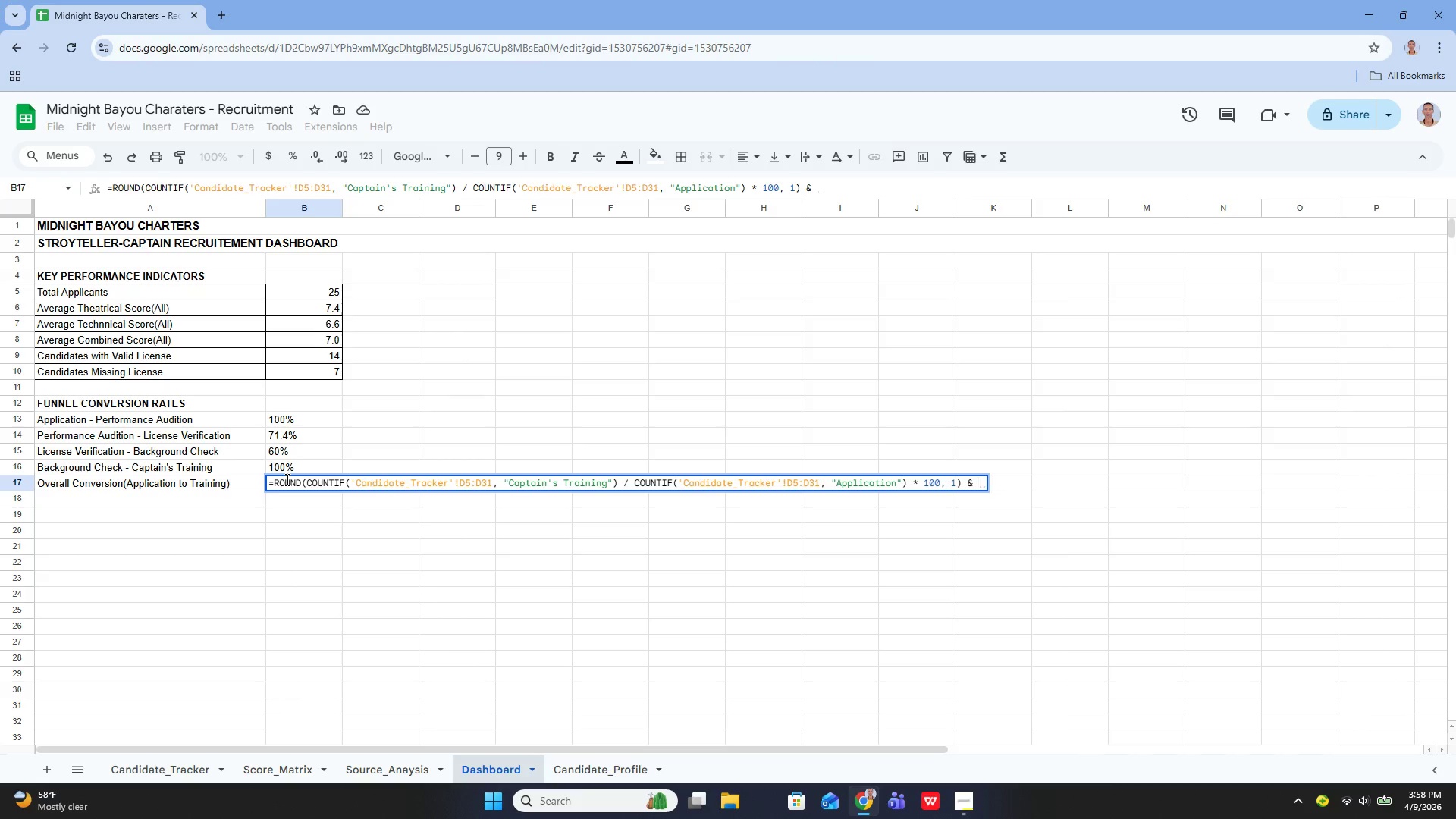 
key(Shift+Quote)
 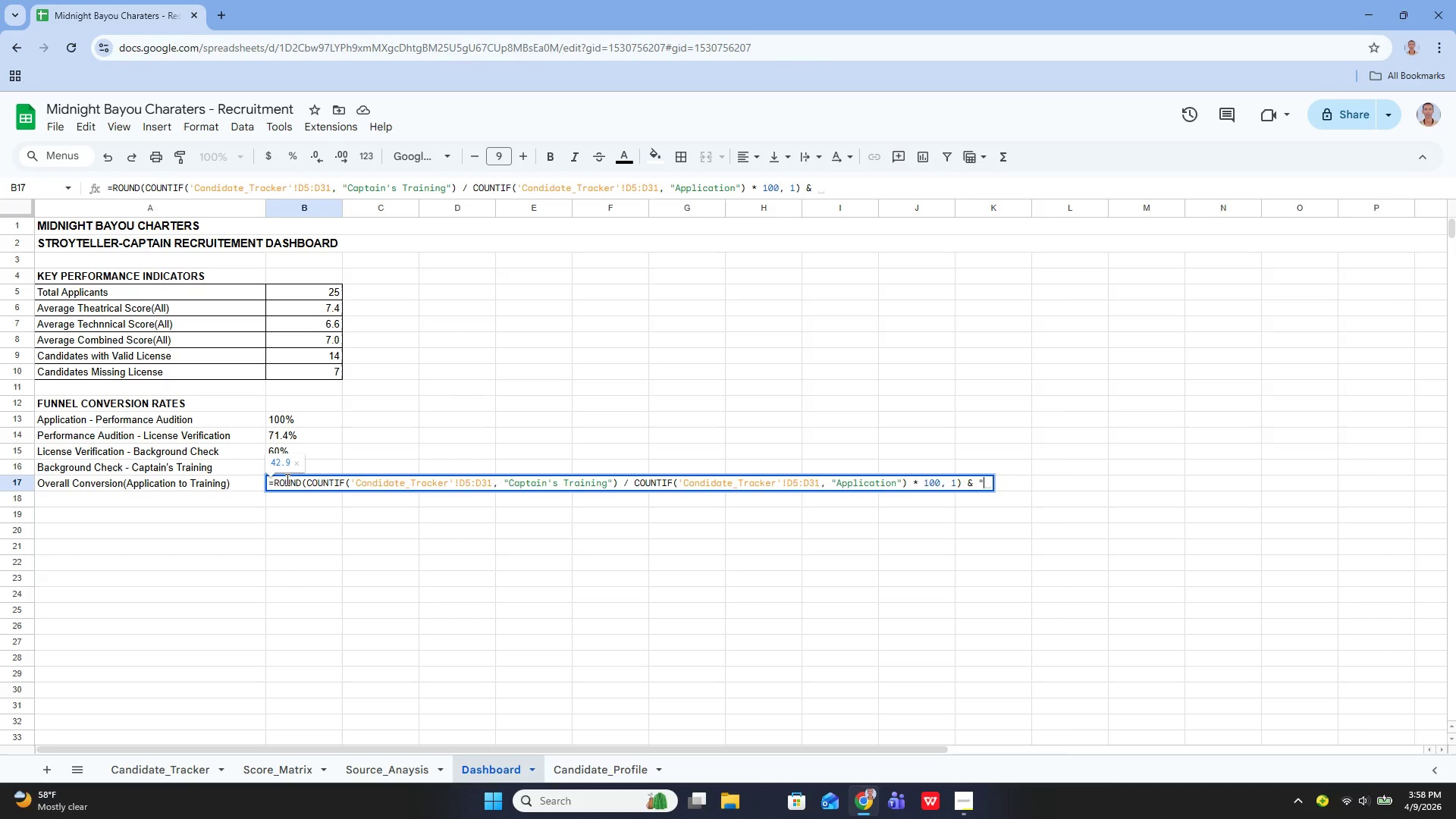 
key(Shift+Quote)
 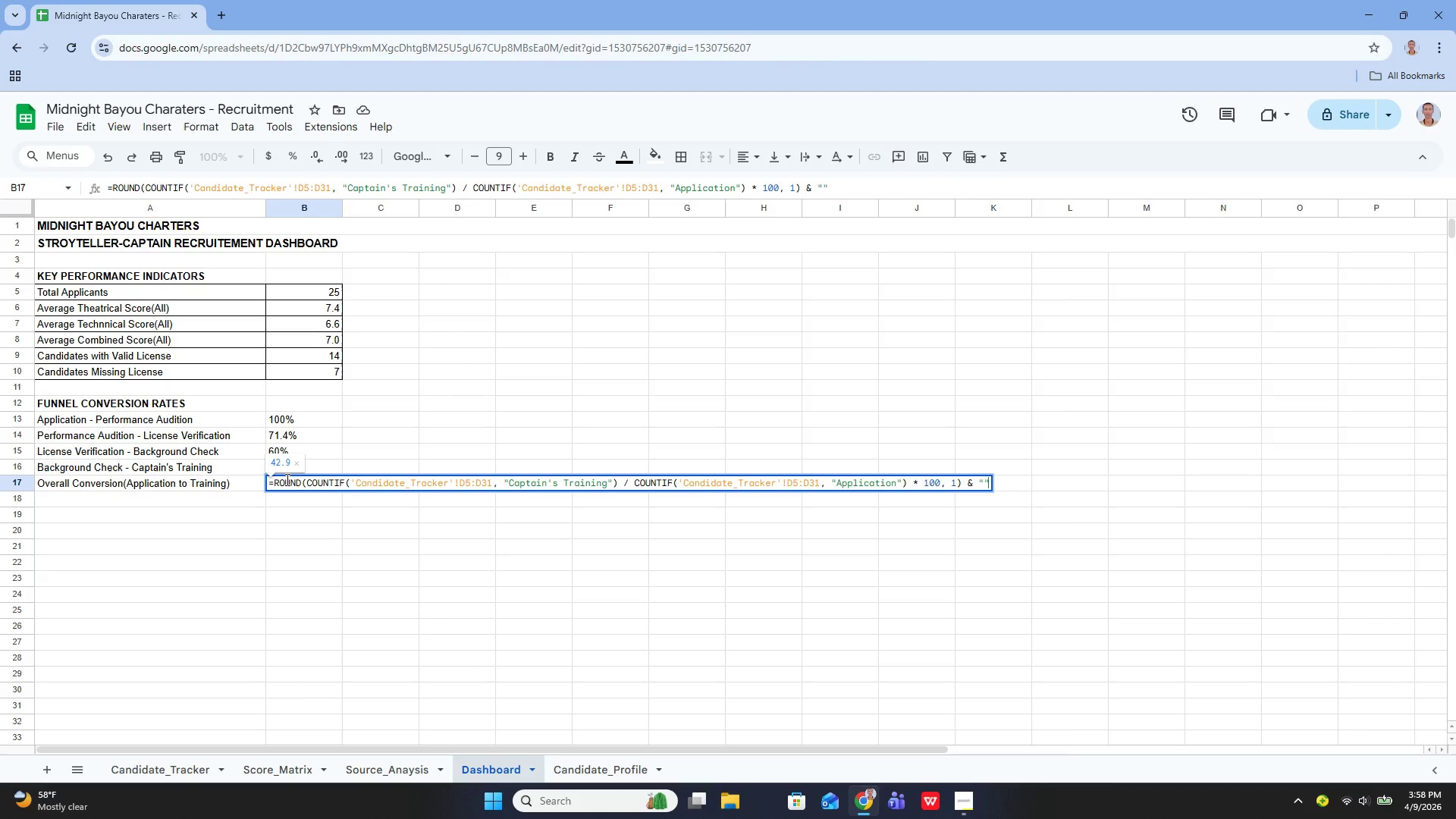 
key(ArrowLeft)
 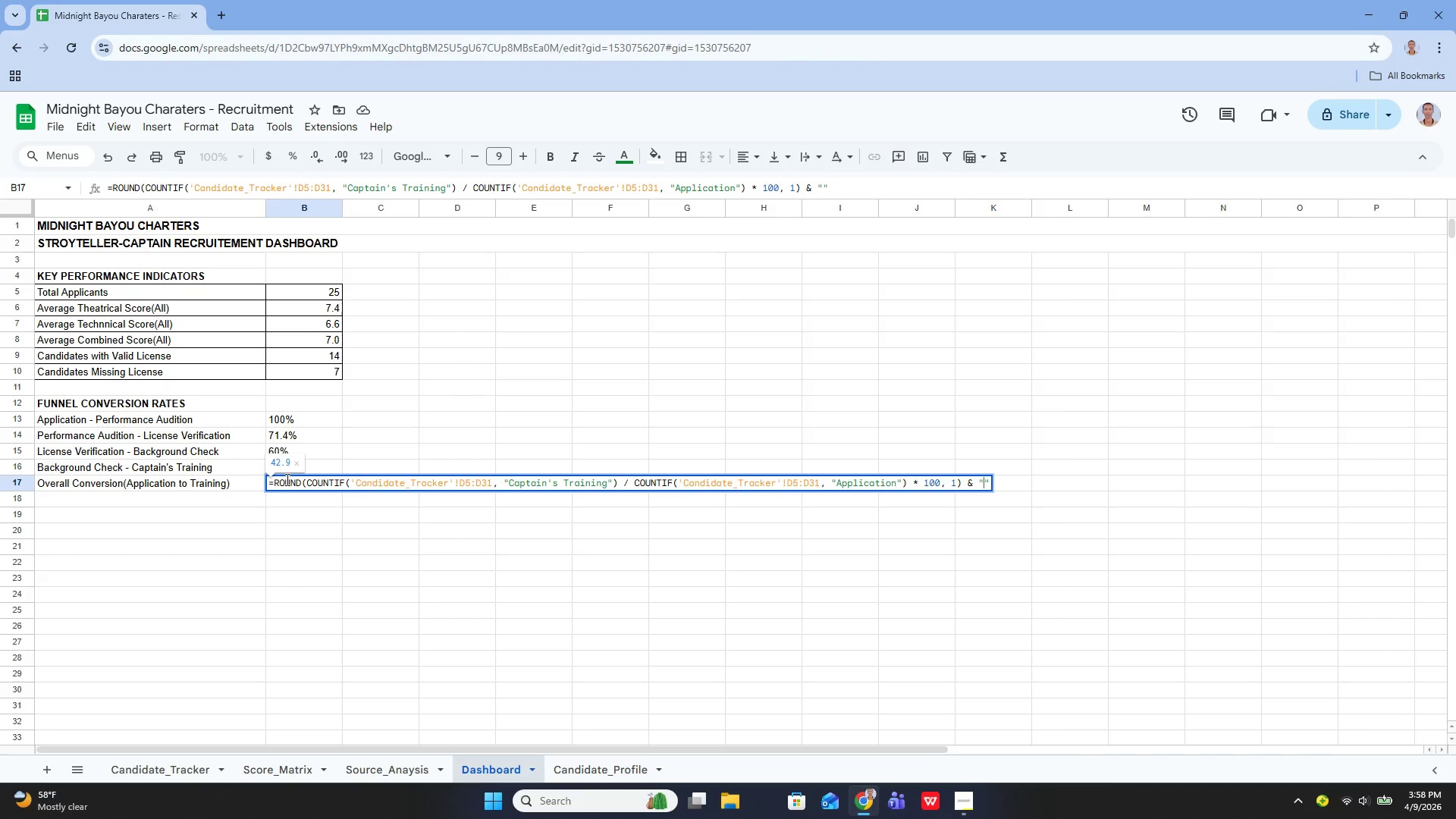 
key(Shift+5)
 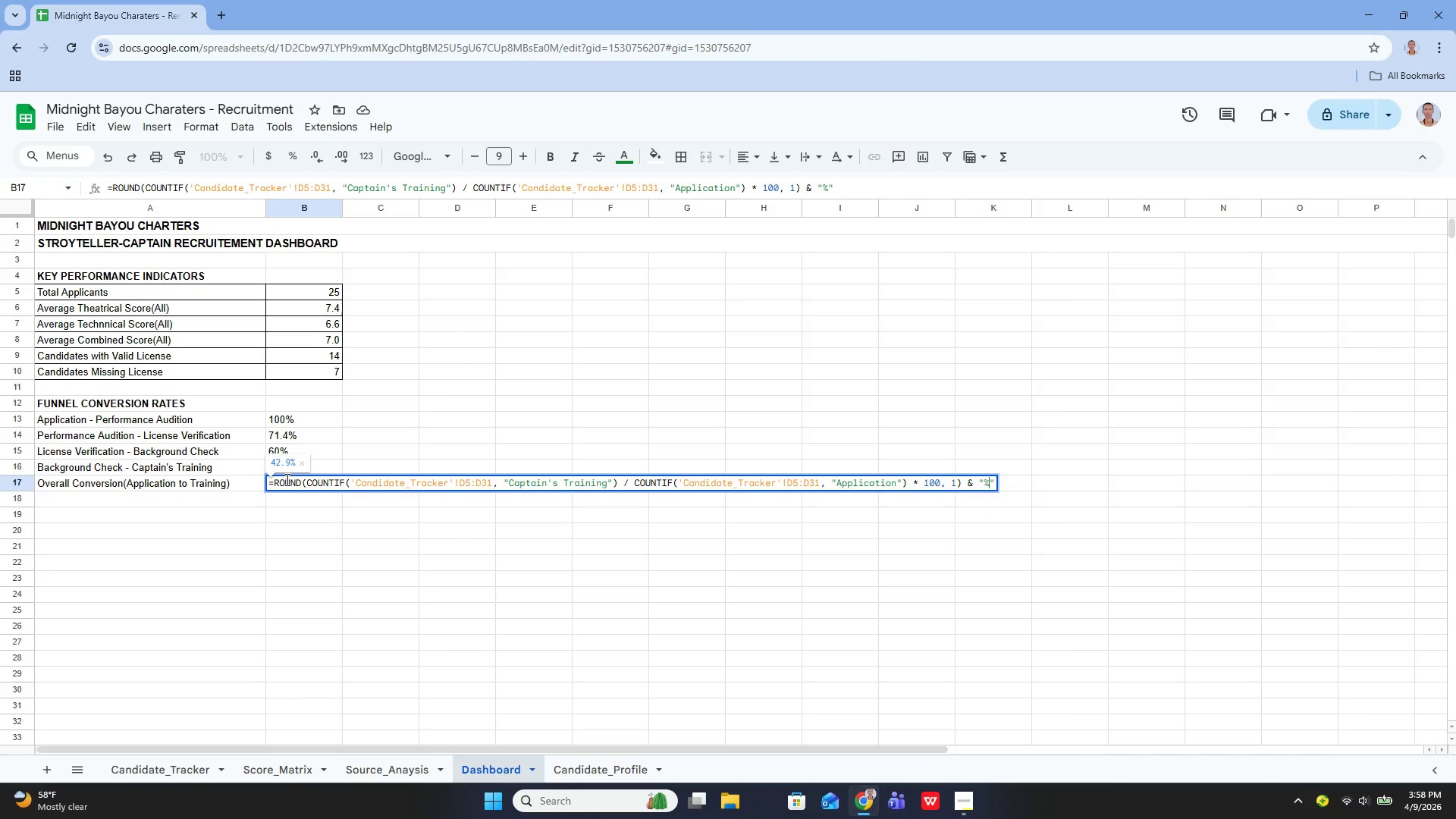 
key(Enter)
 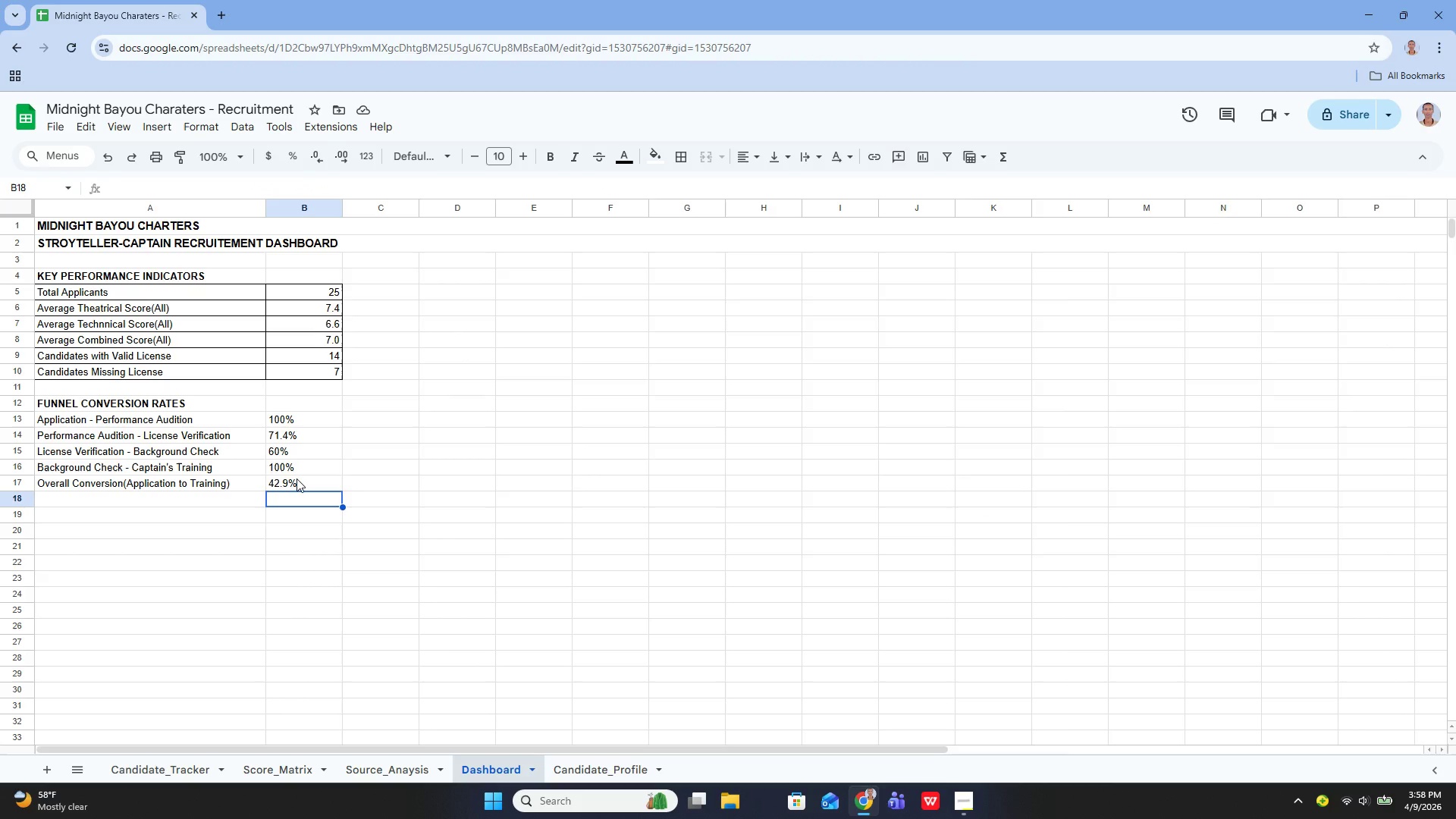 
wait(17.16)
 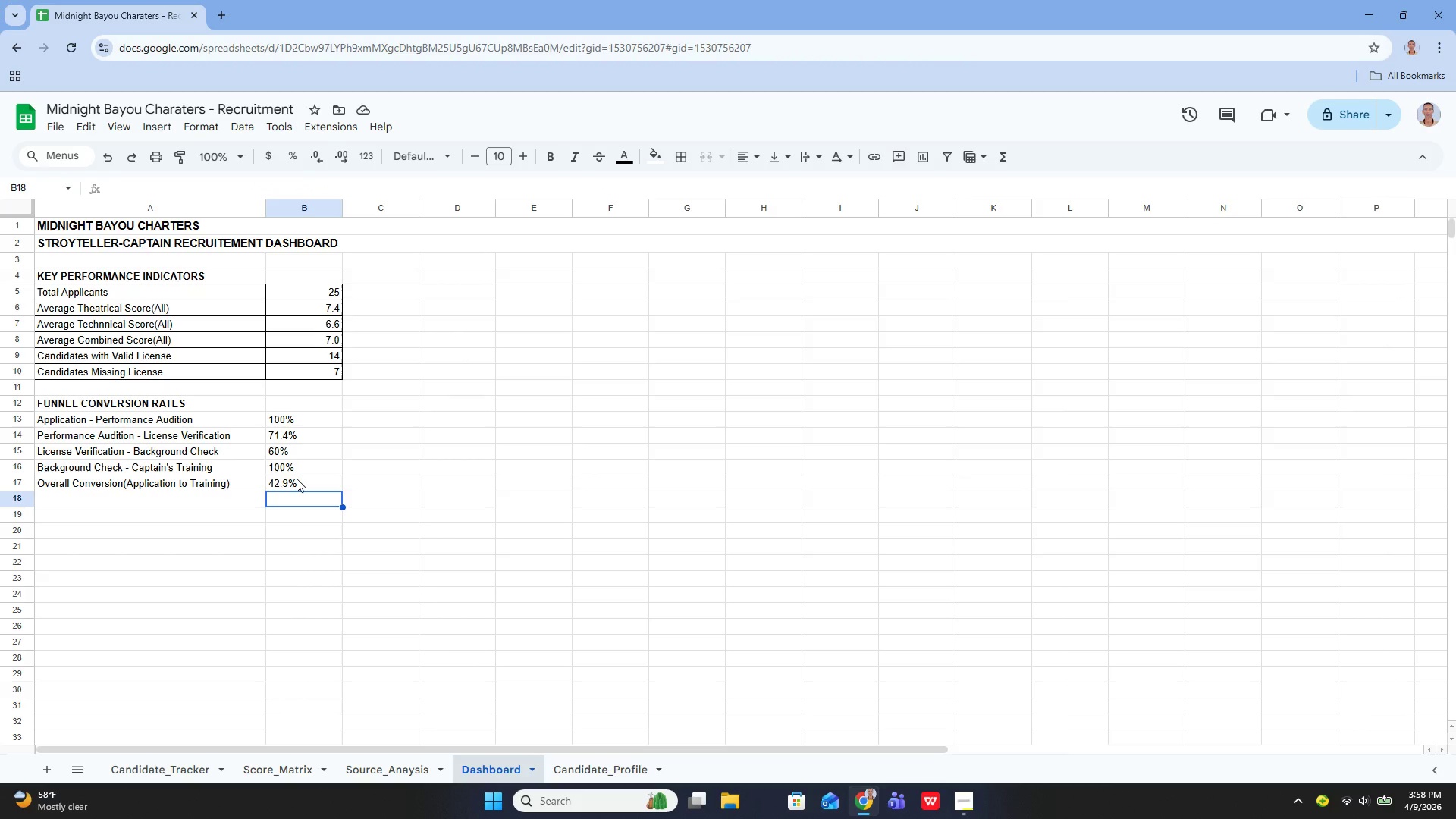 
left_click([957, 799])